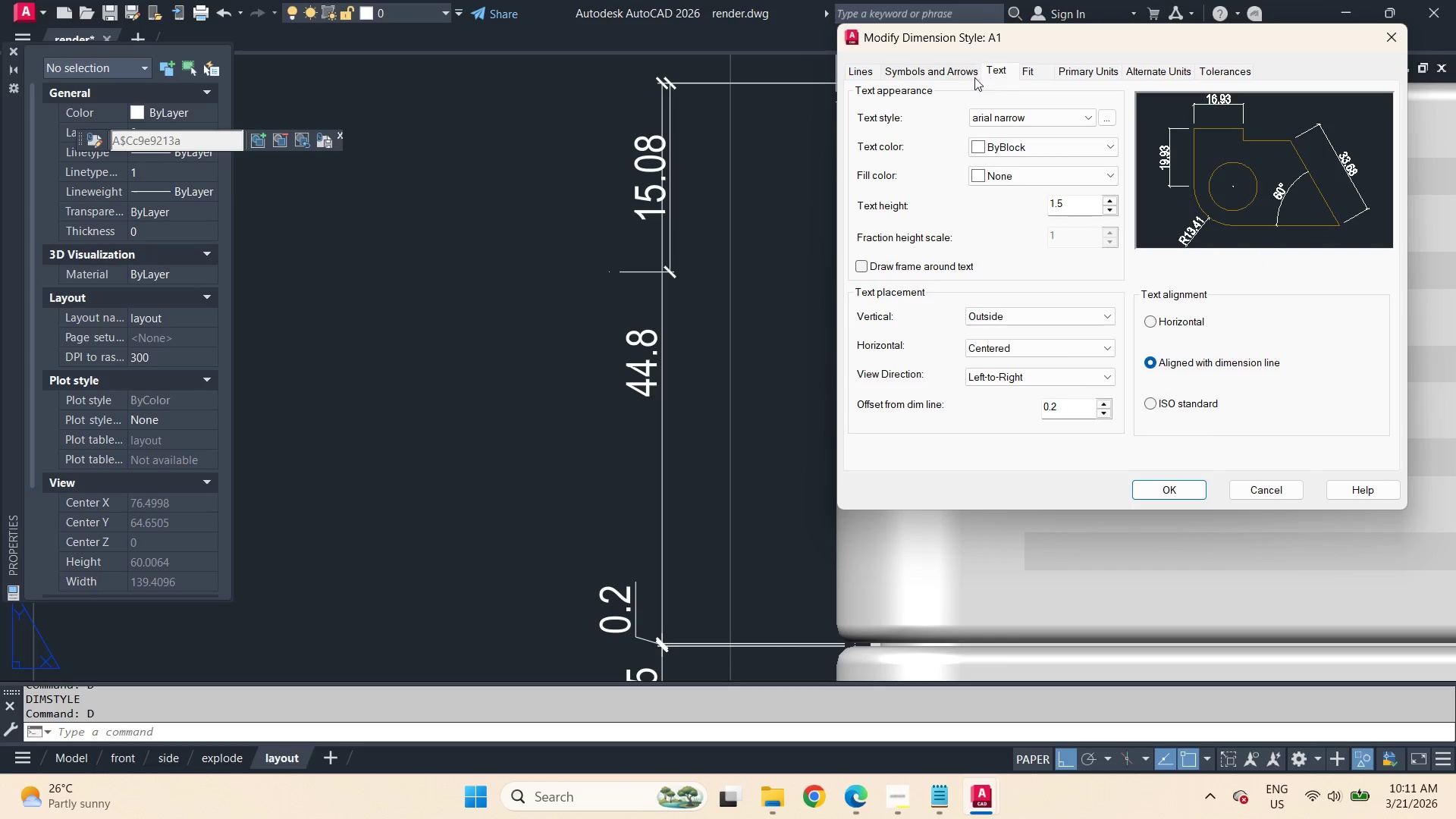 
left_click([860, 71])
 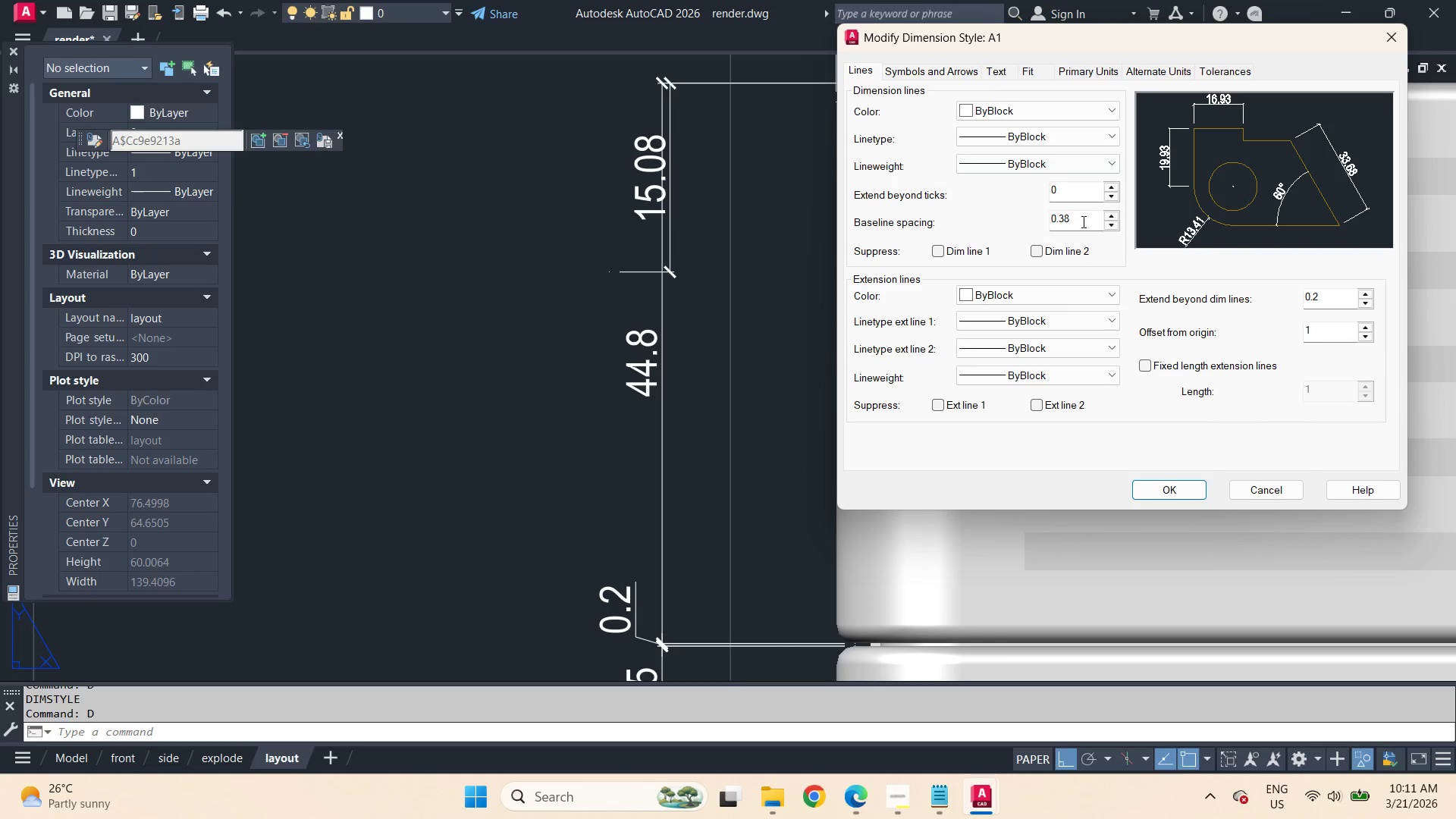 
left_click_drag(start_coordinate=[1082, 221], to_coordinate=[985, 215])
 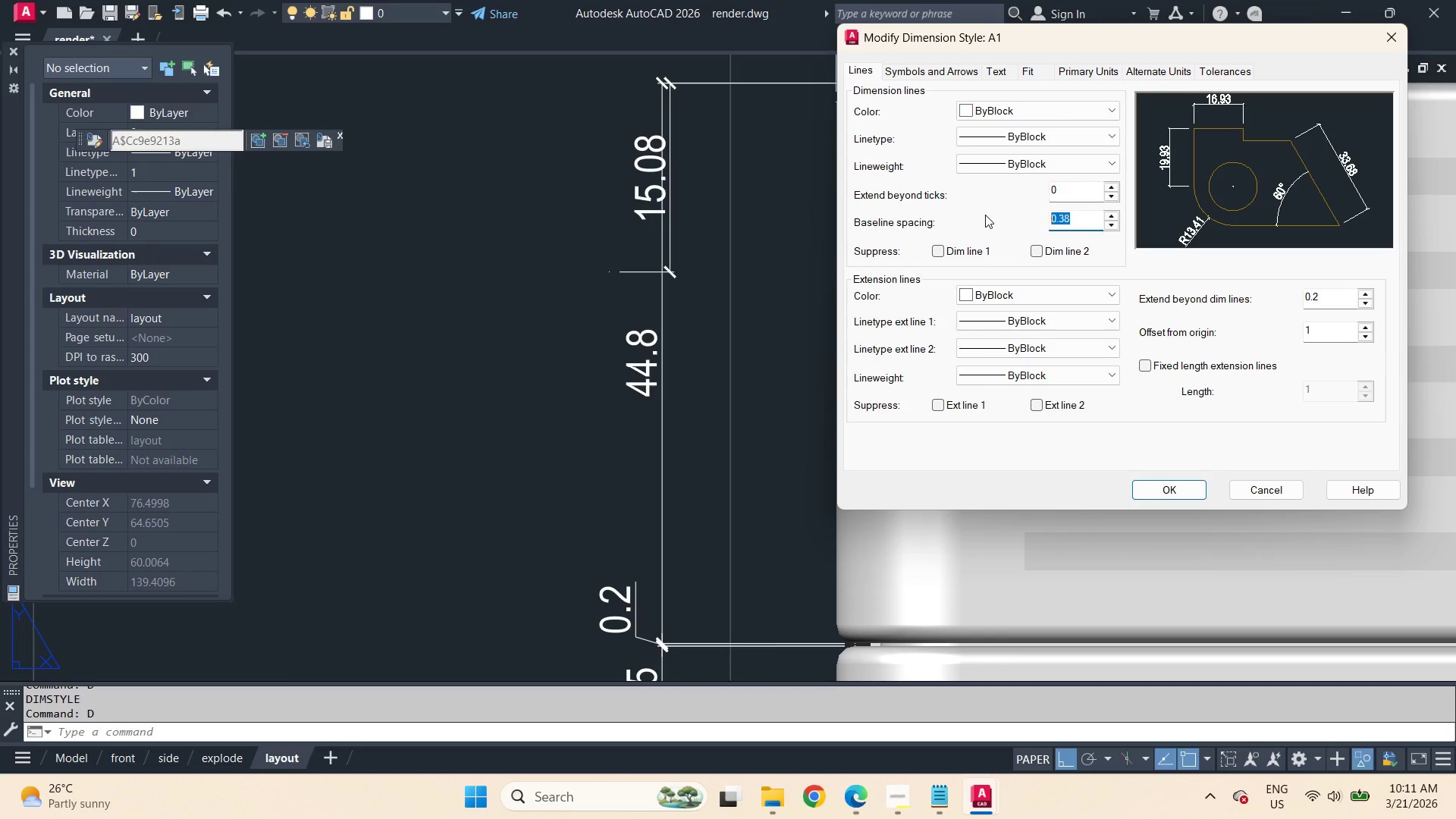 
key(Numpad2)
 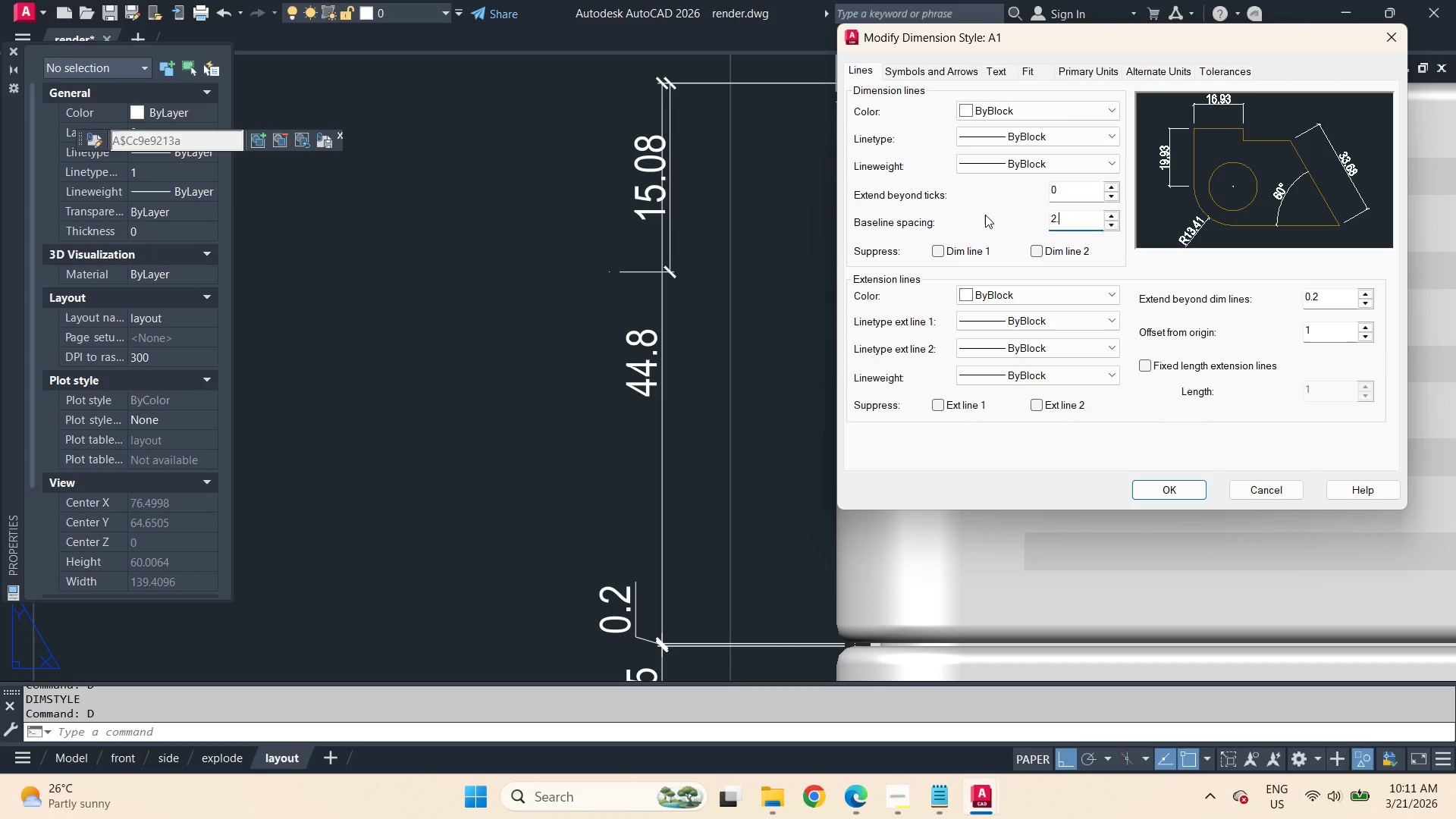 
key(NumpadDecimal)
 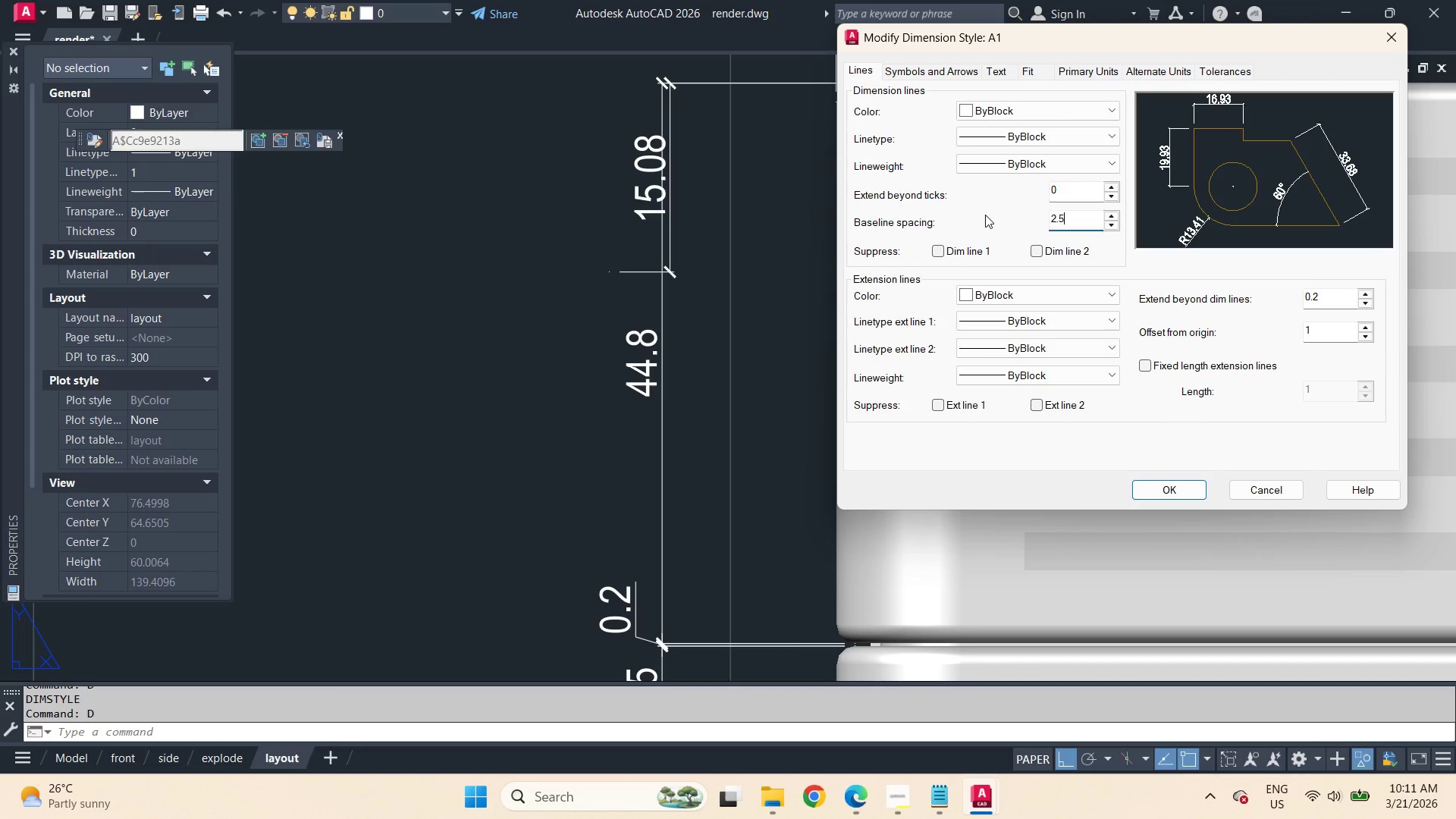 
key(Numpad5)
 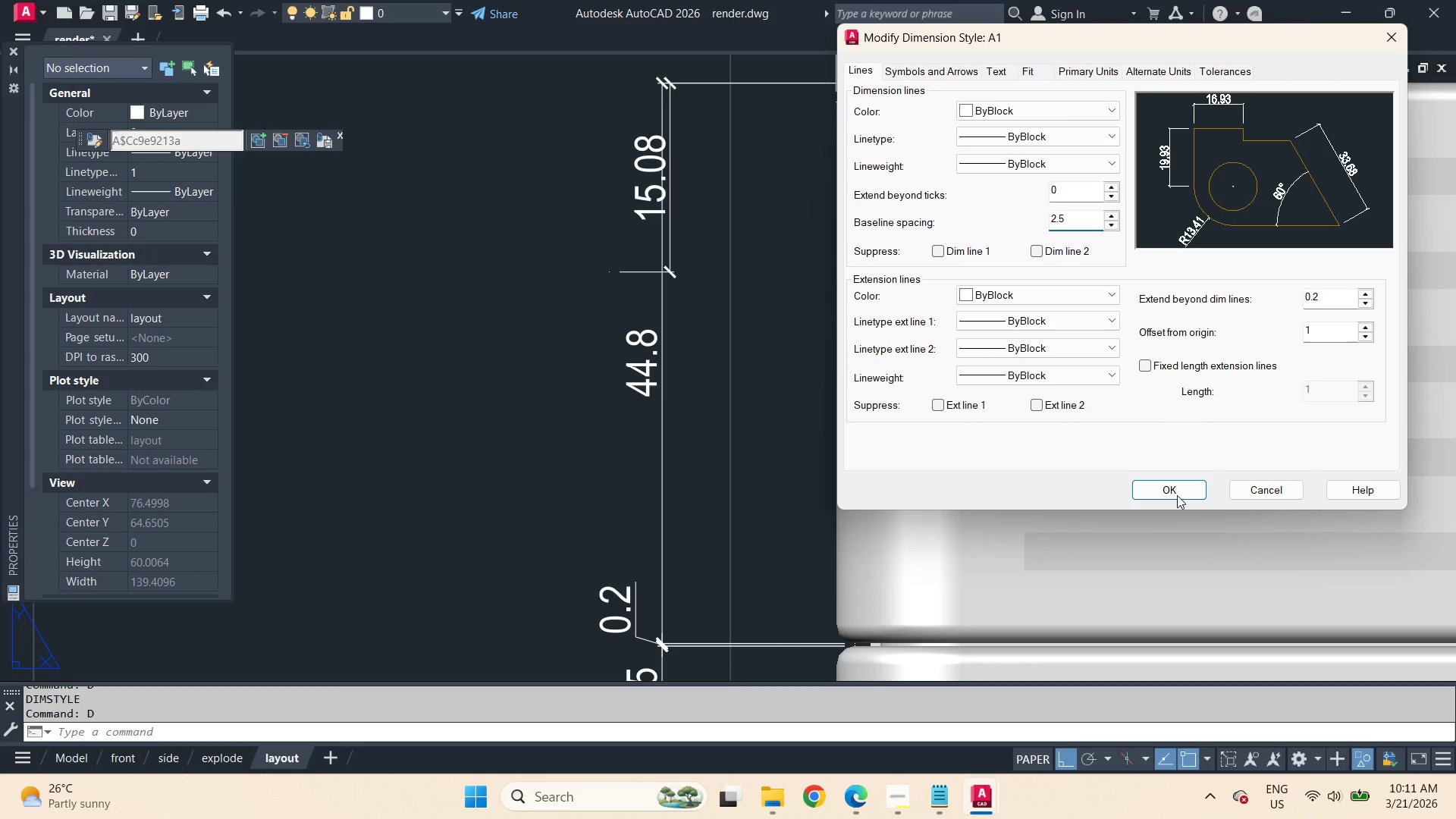 
left_click([1170, 485])
 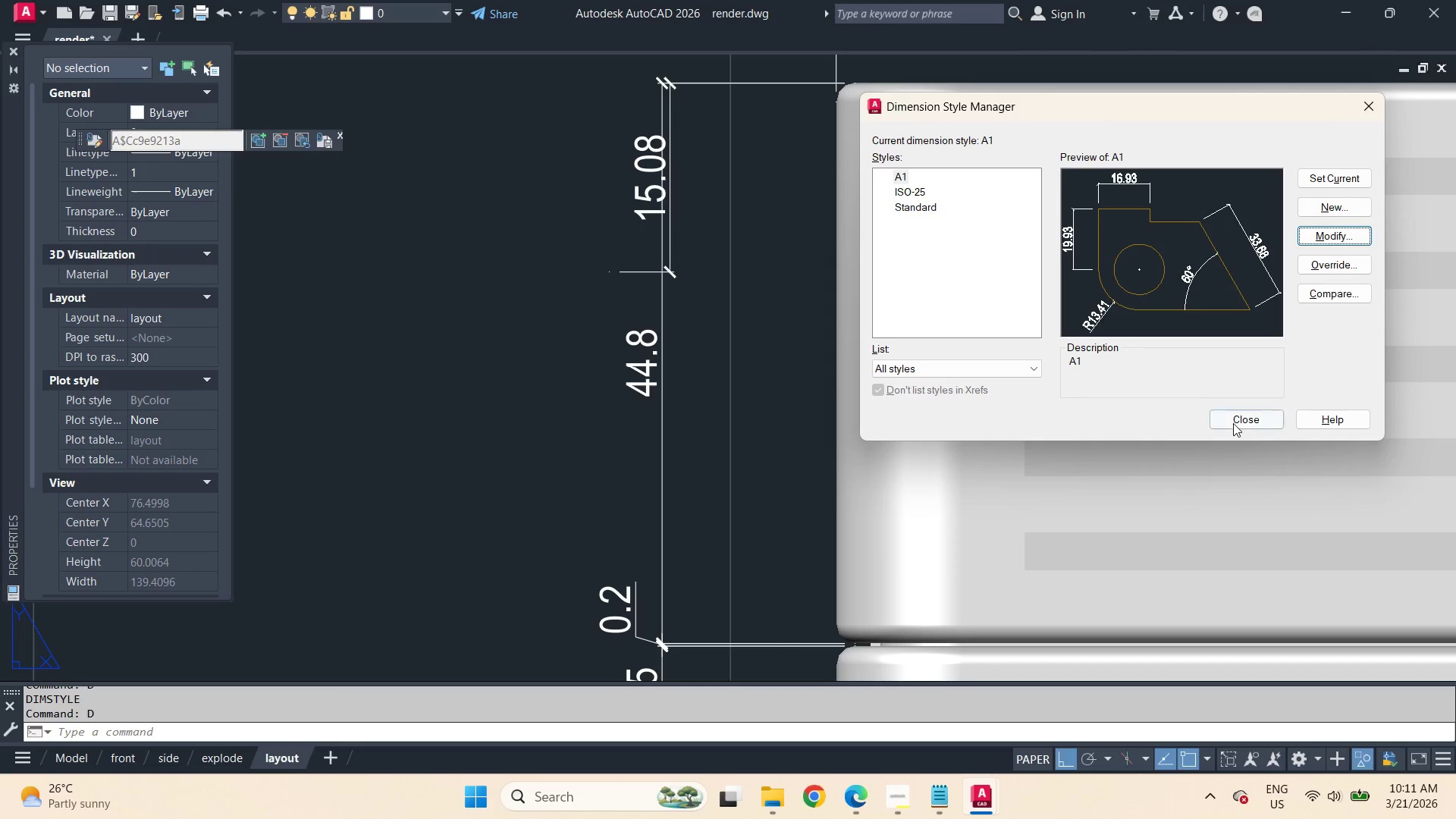 
left_click([1234, 422])
 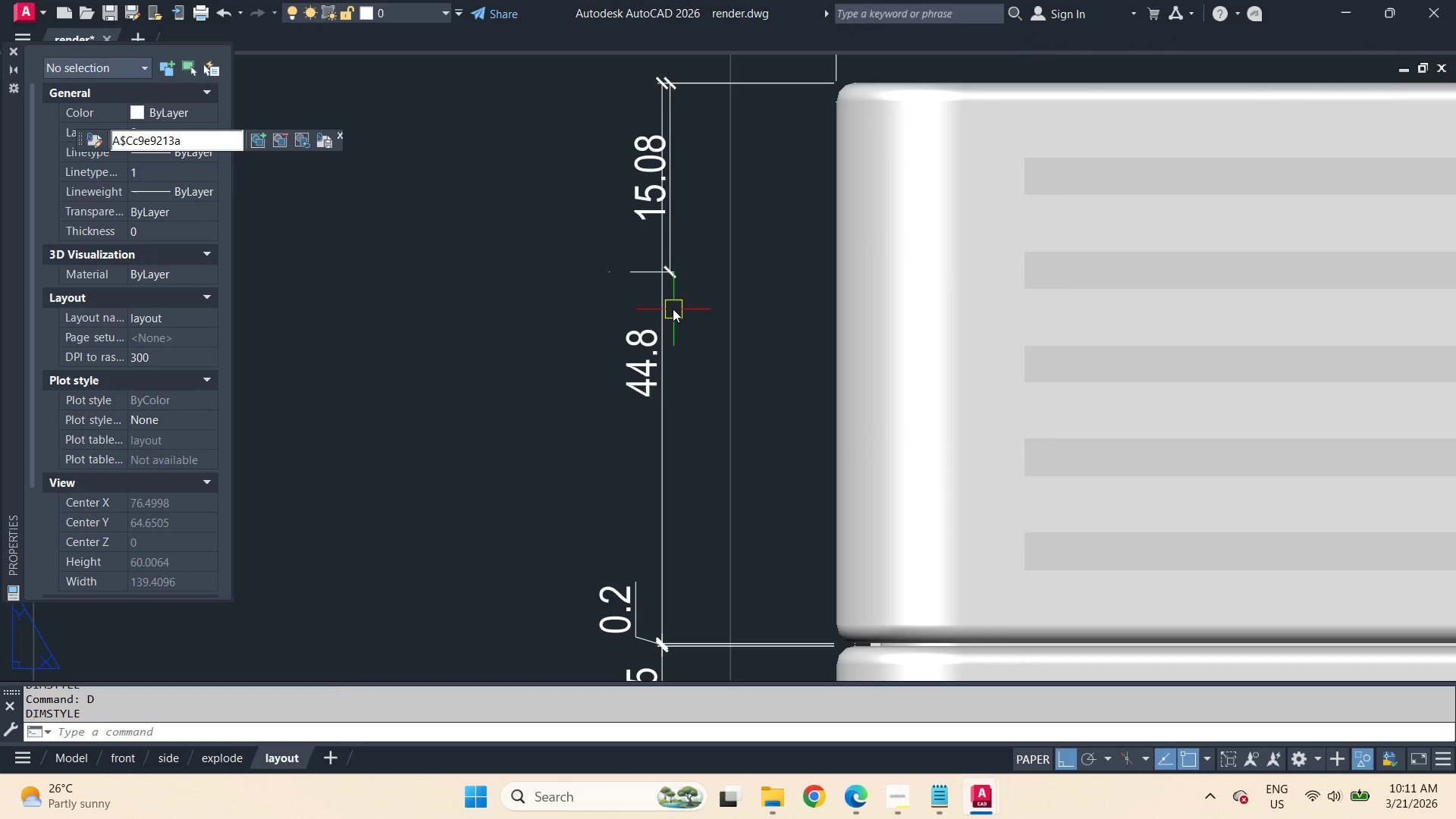 
left_click([672, 278])
 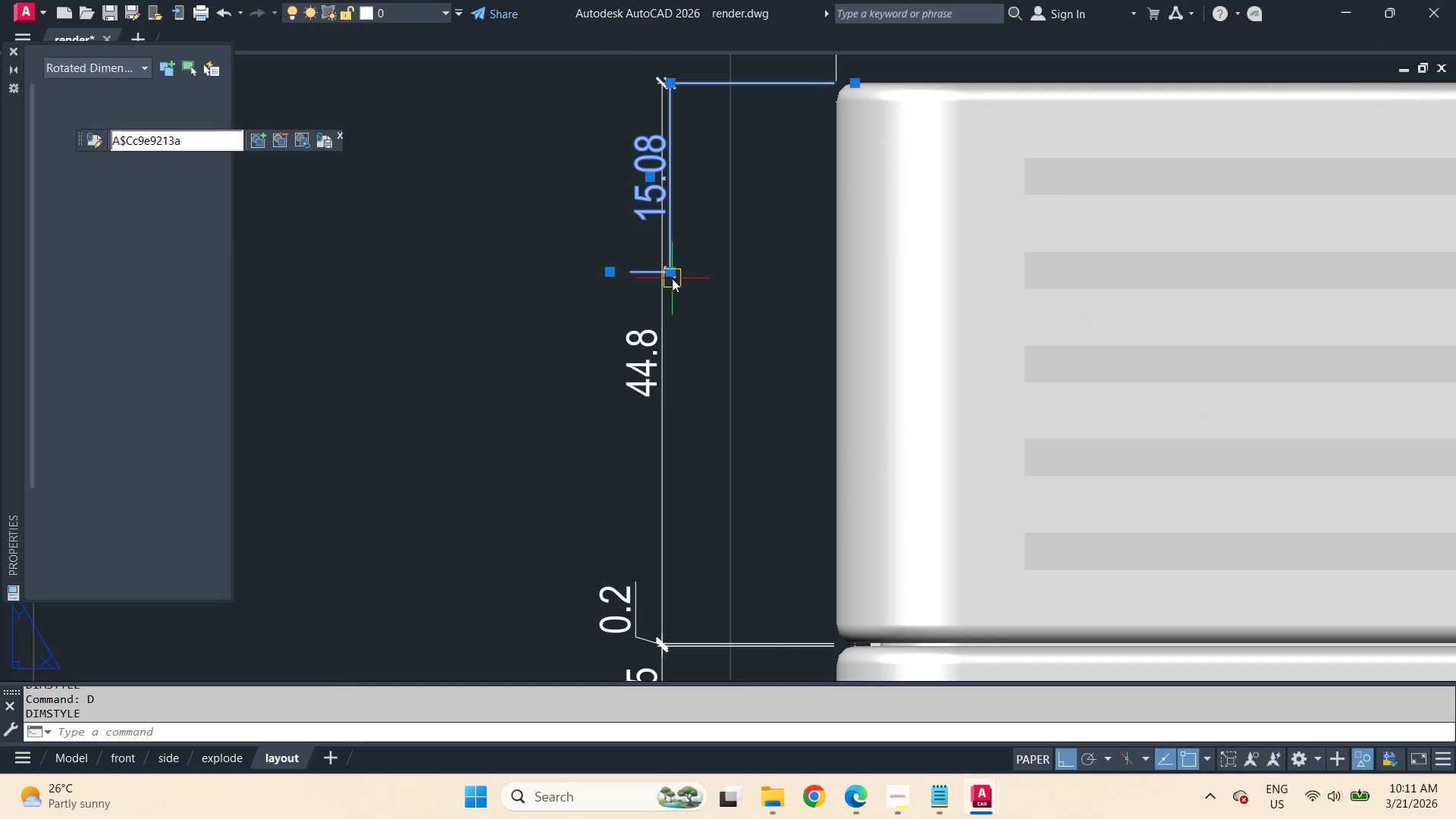 
type(e dba )
 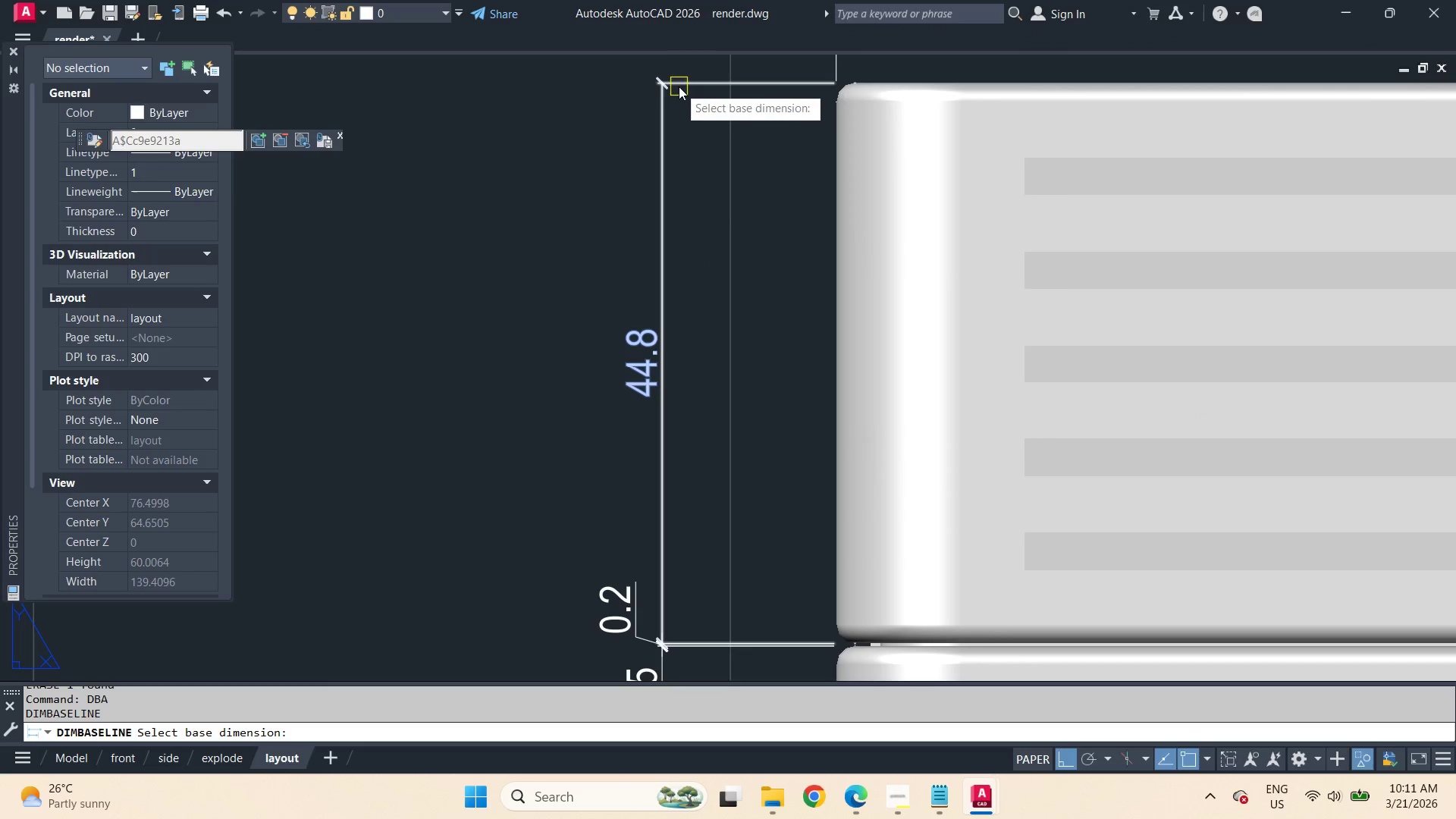 
left_click([679, 85])
 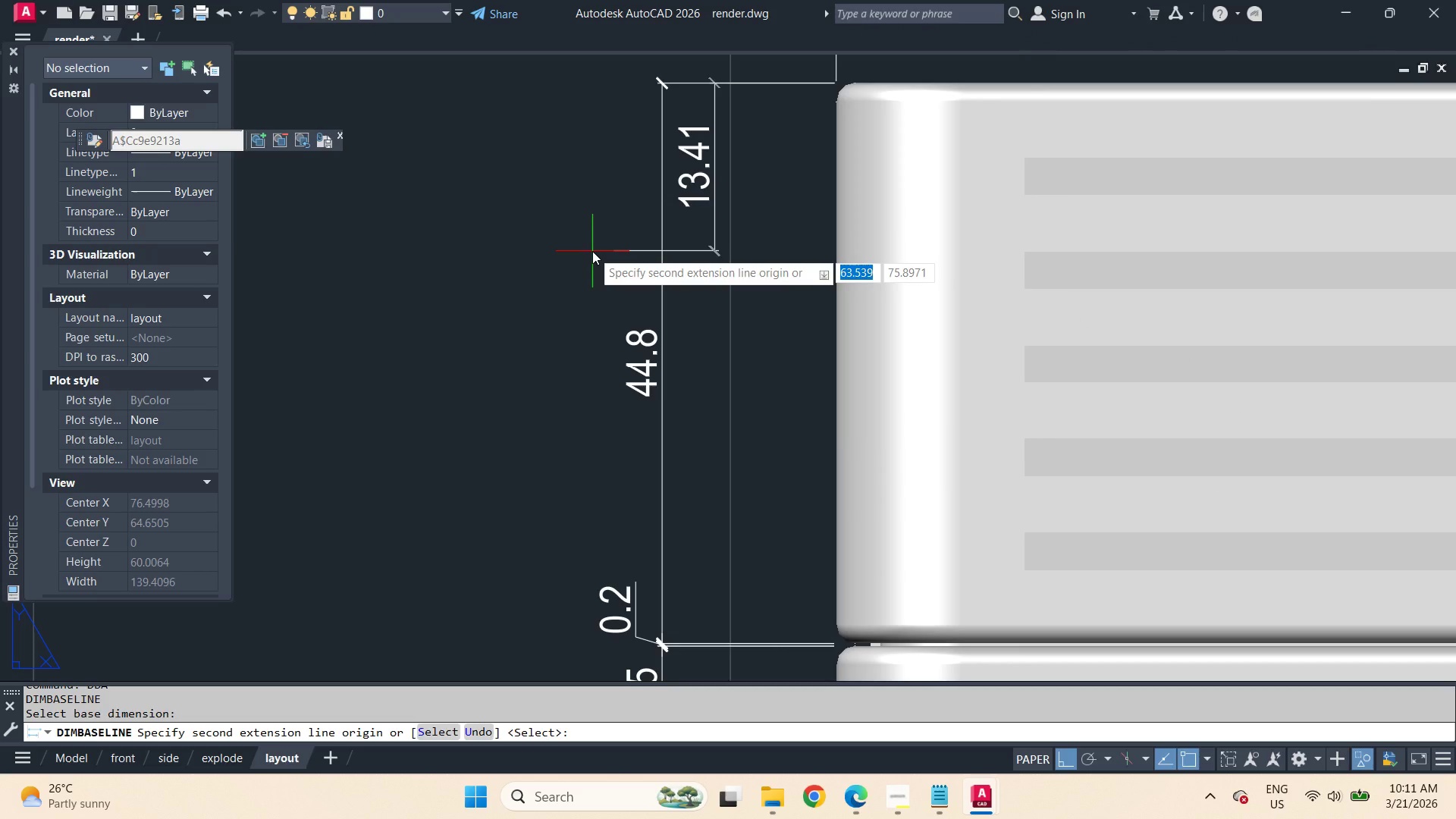 
left_click([592, 251])
 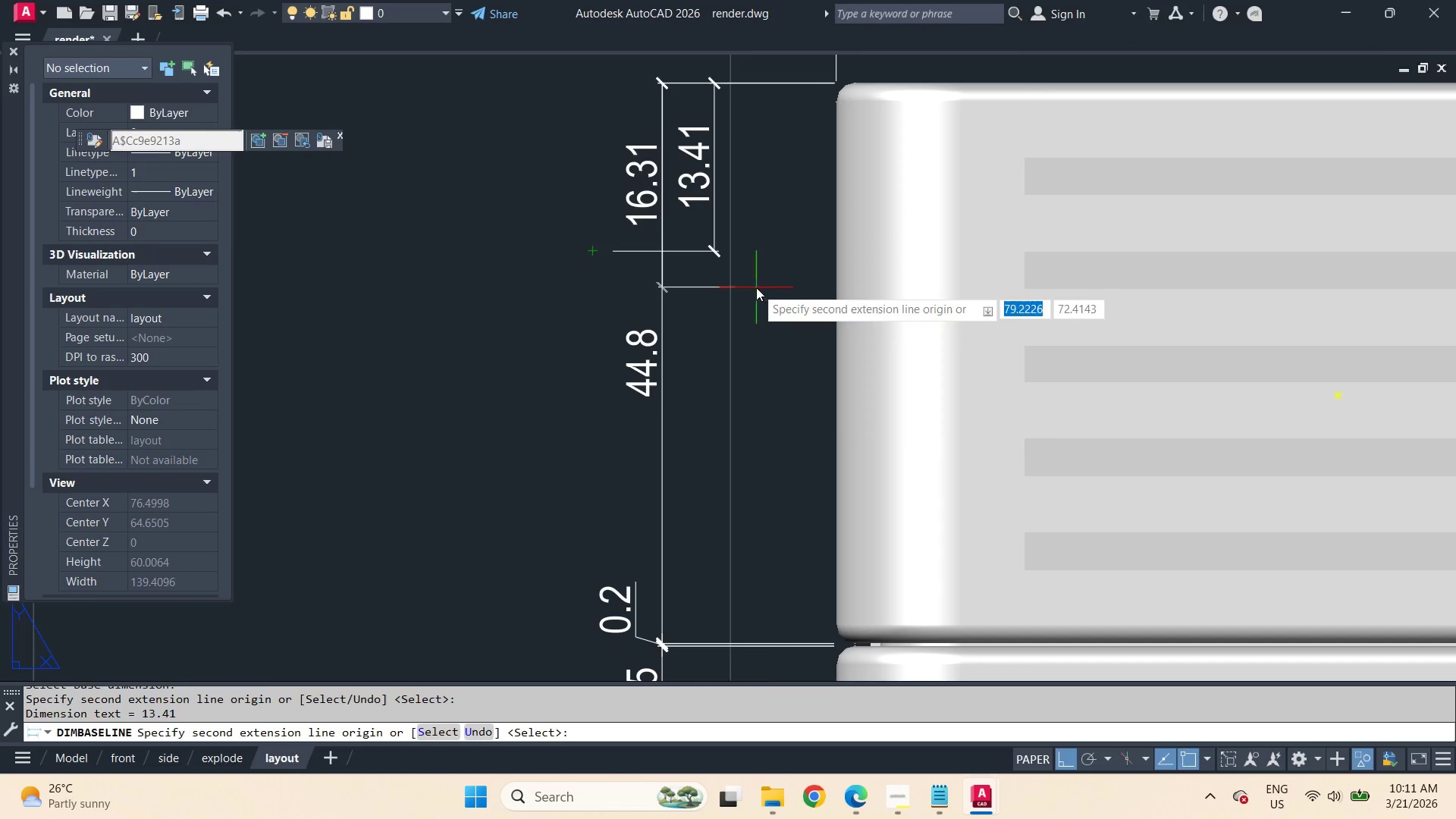 
key(Escape)
 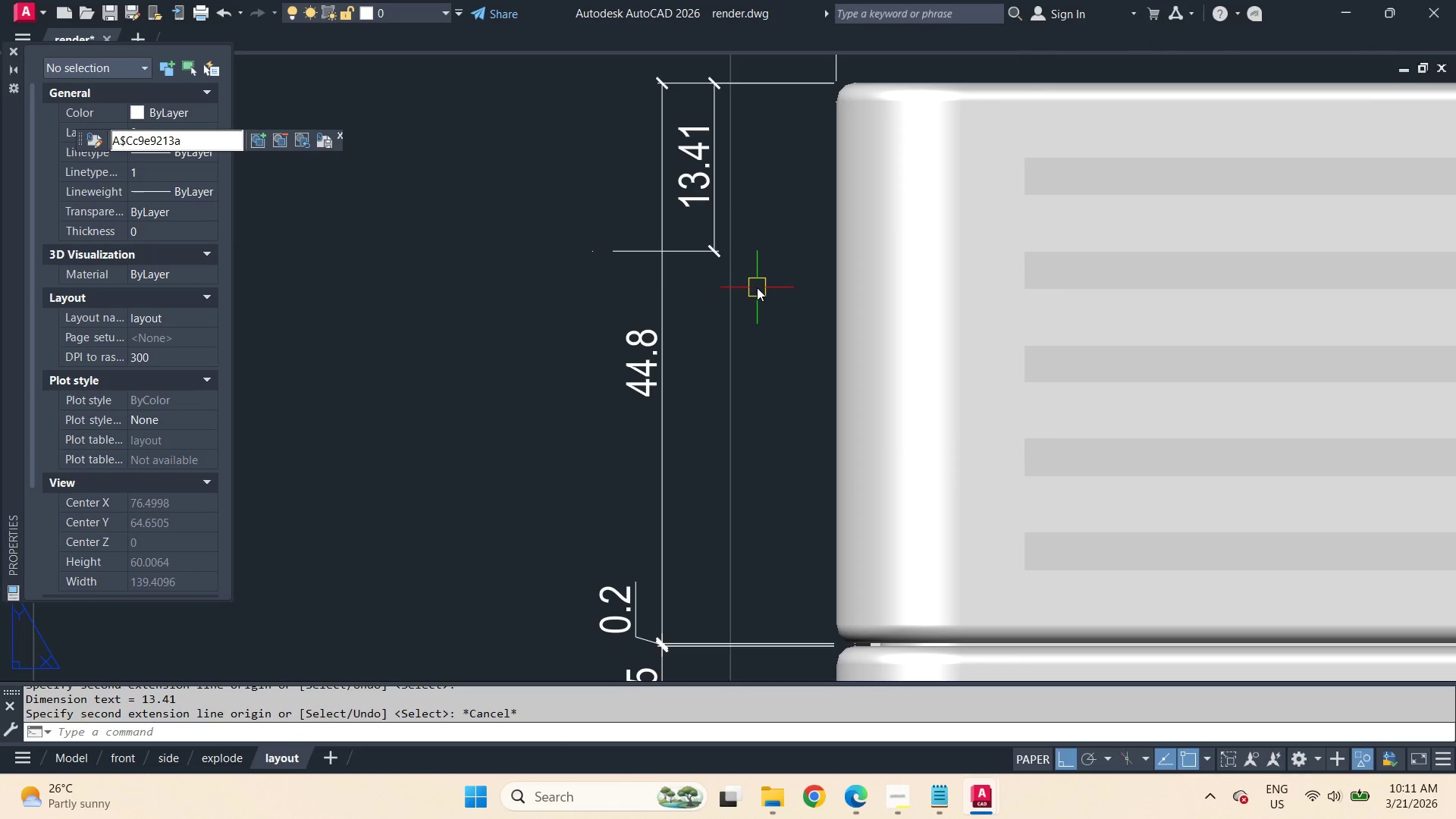 
key(Escape)
 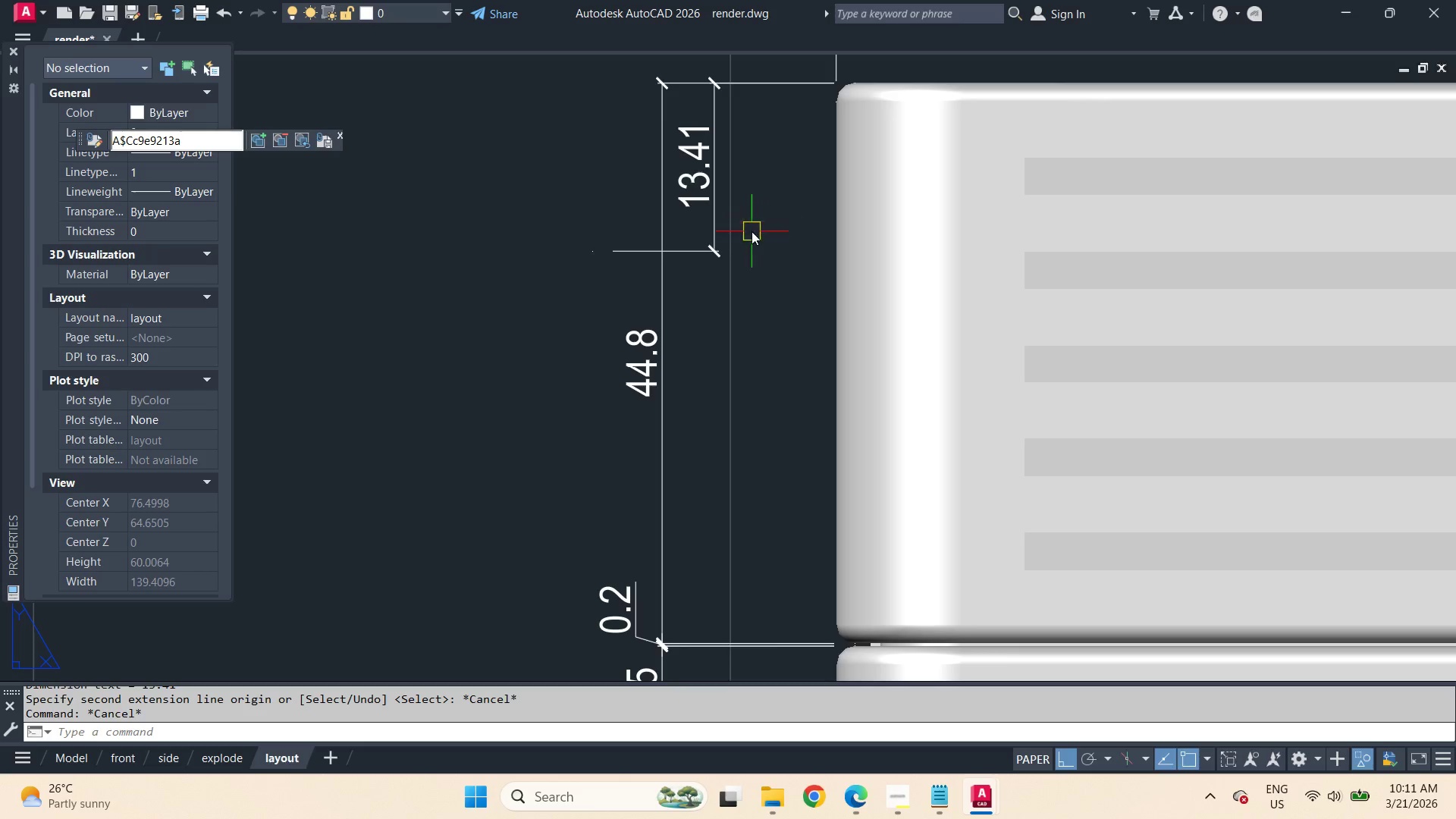 
left_click([692, 256])
 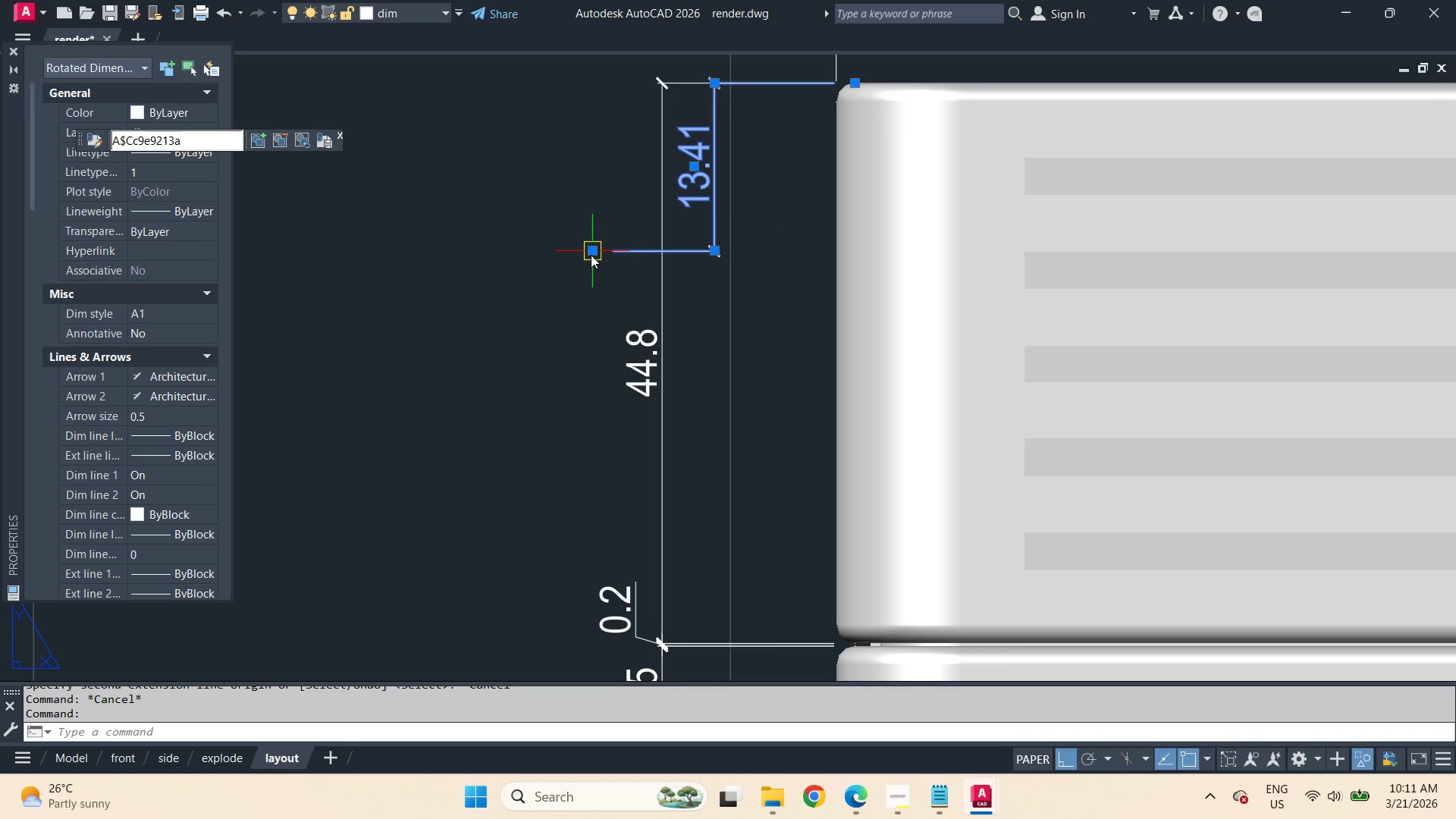 
left_click([591, 255])
 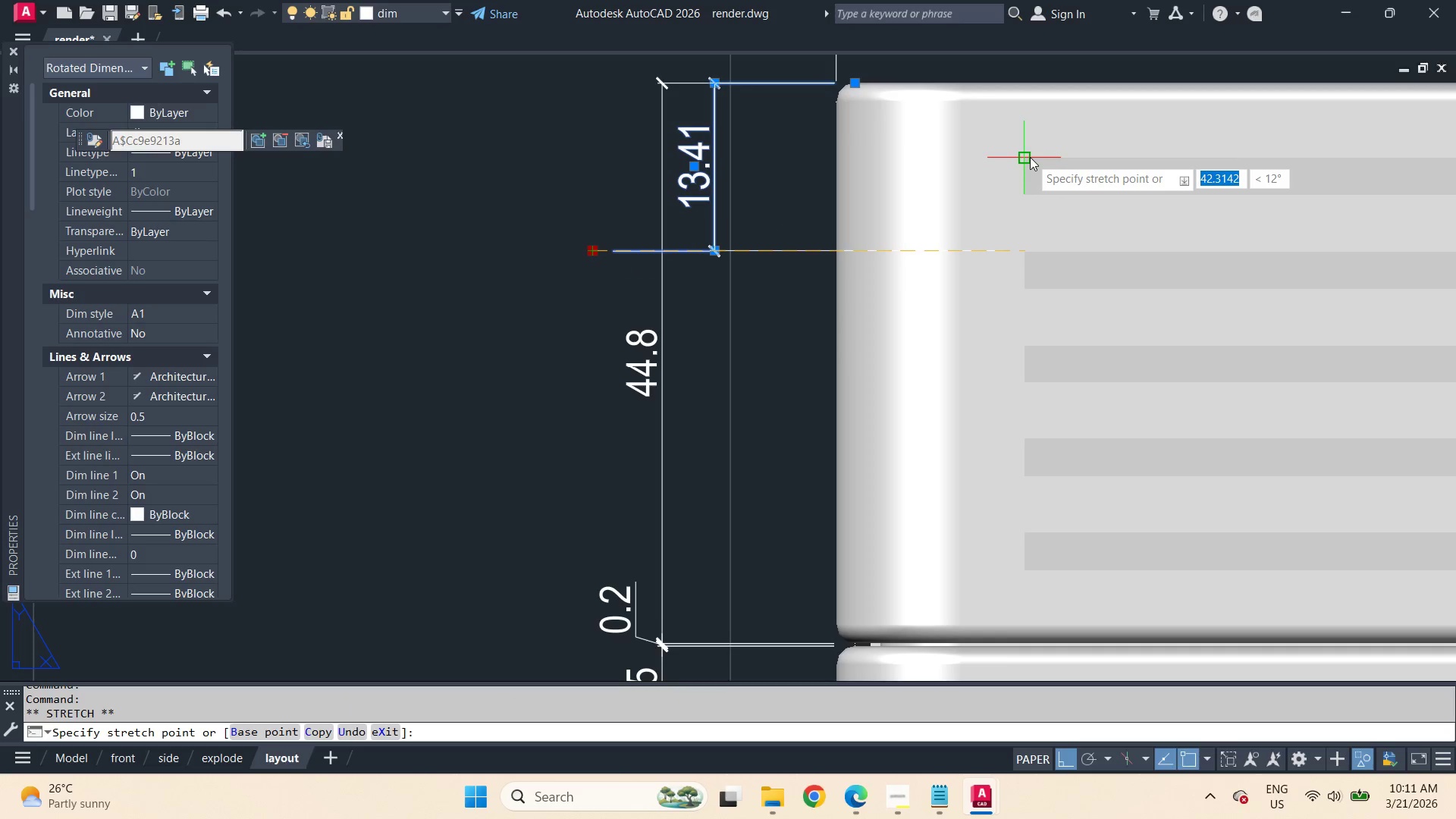 
left_click([1030, 156])
 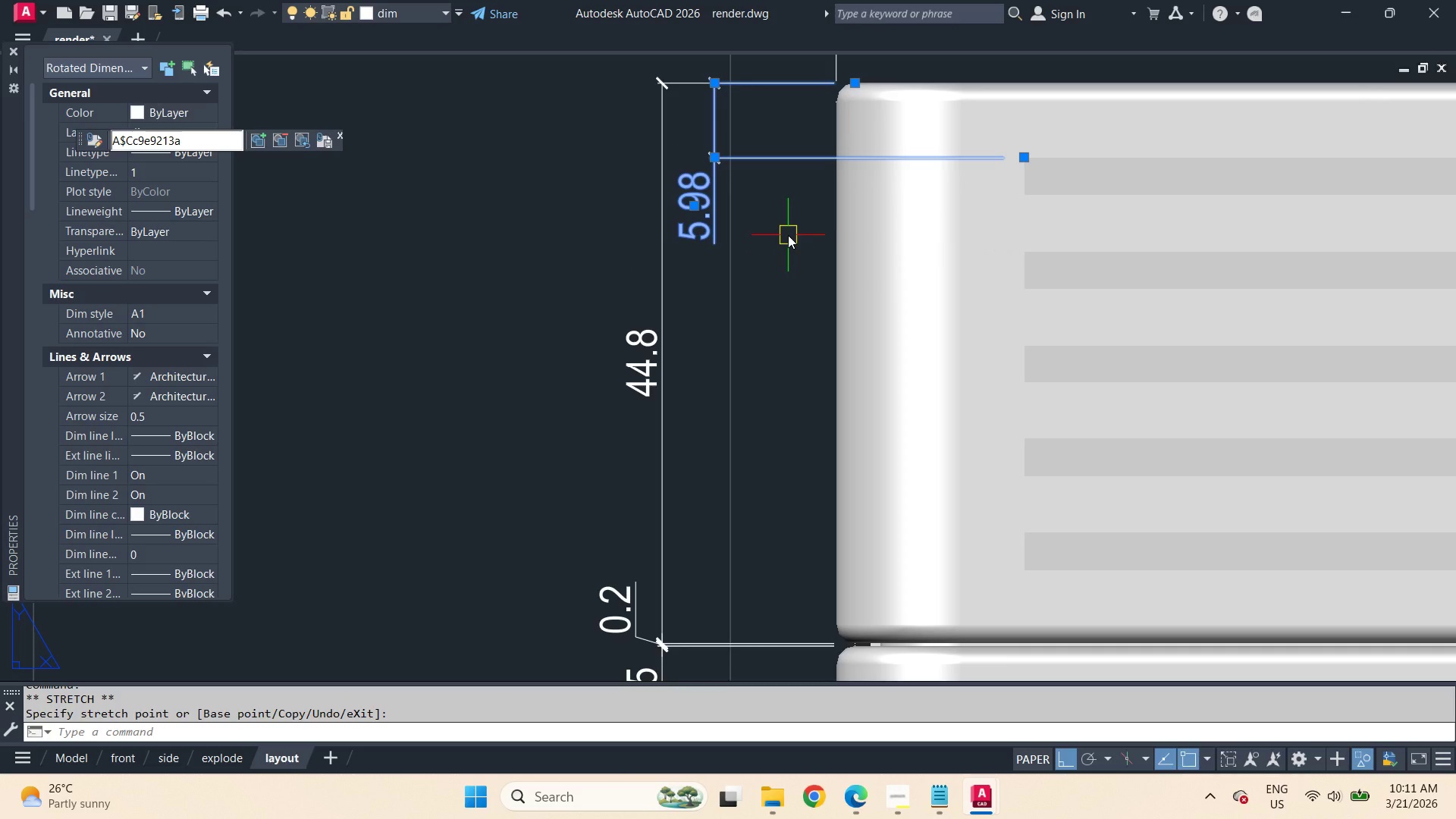 
wait(7.38)
 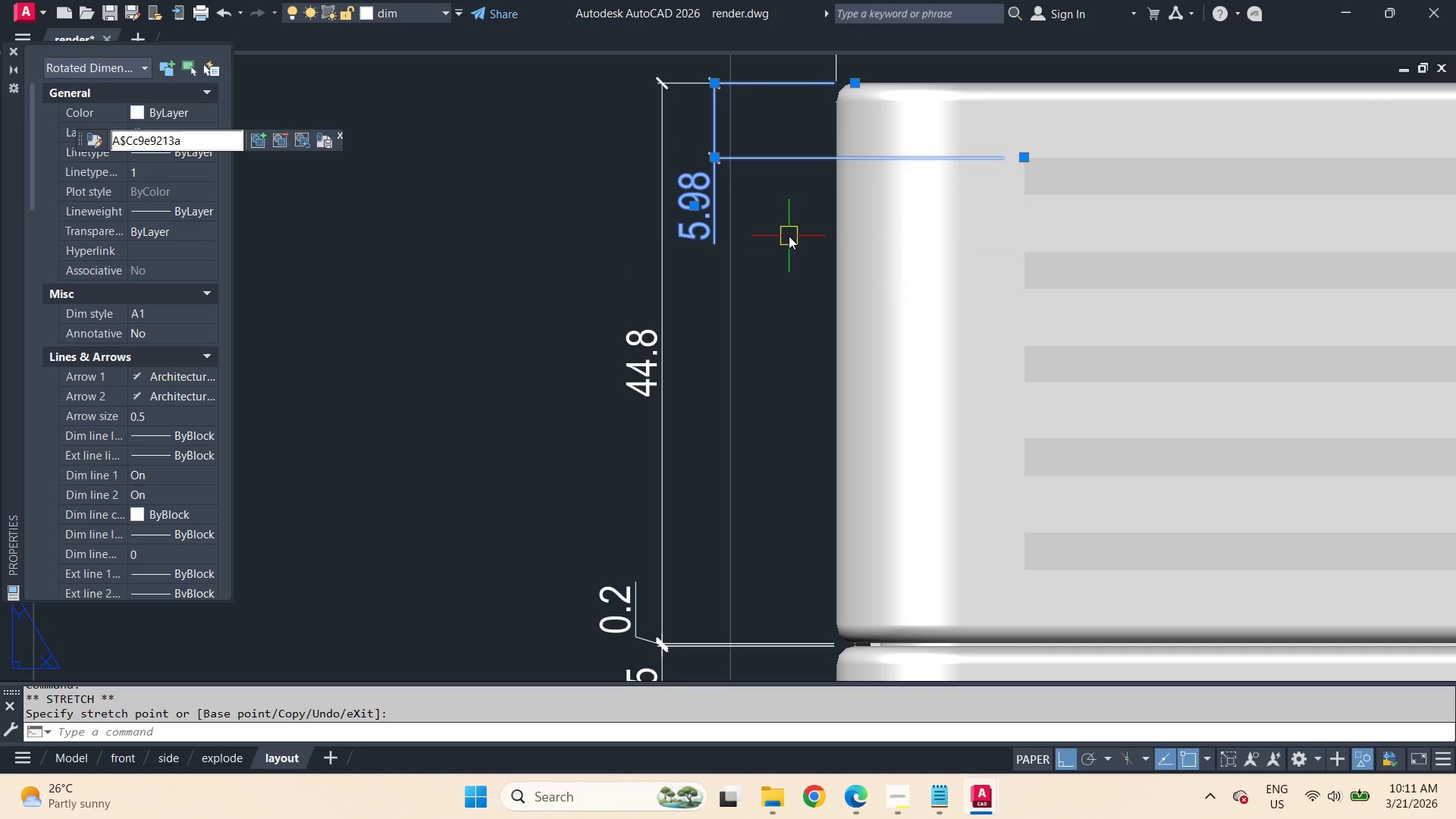 
type(dco  )
 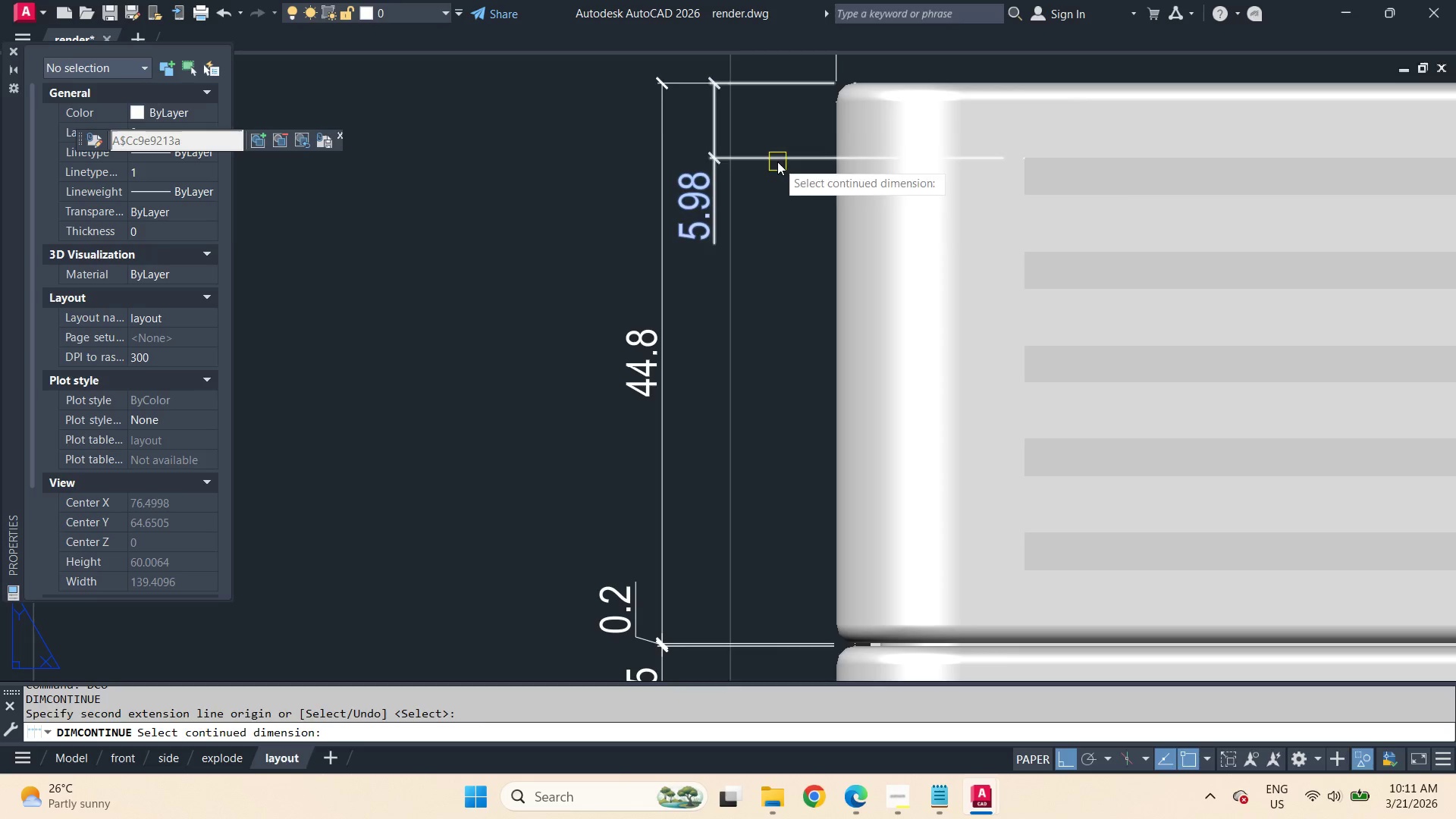 
left_click([777, 161])
 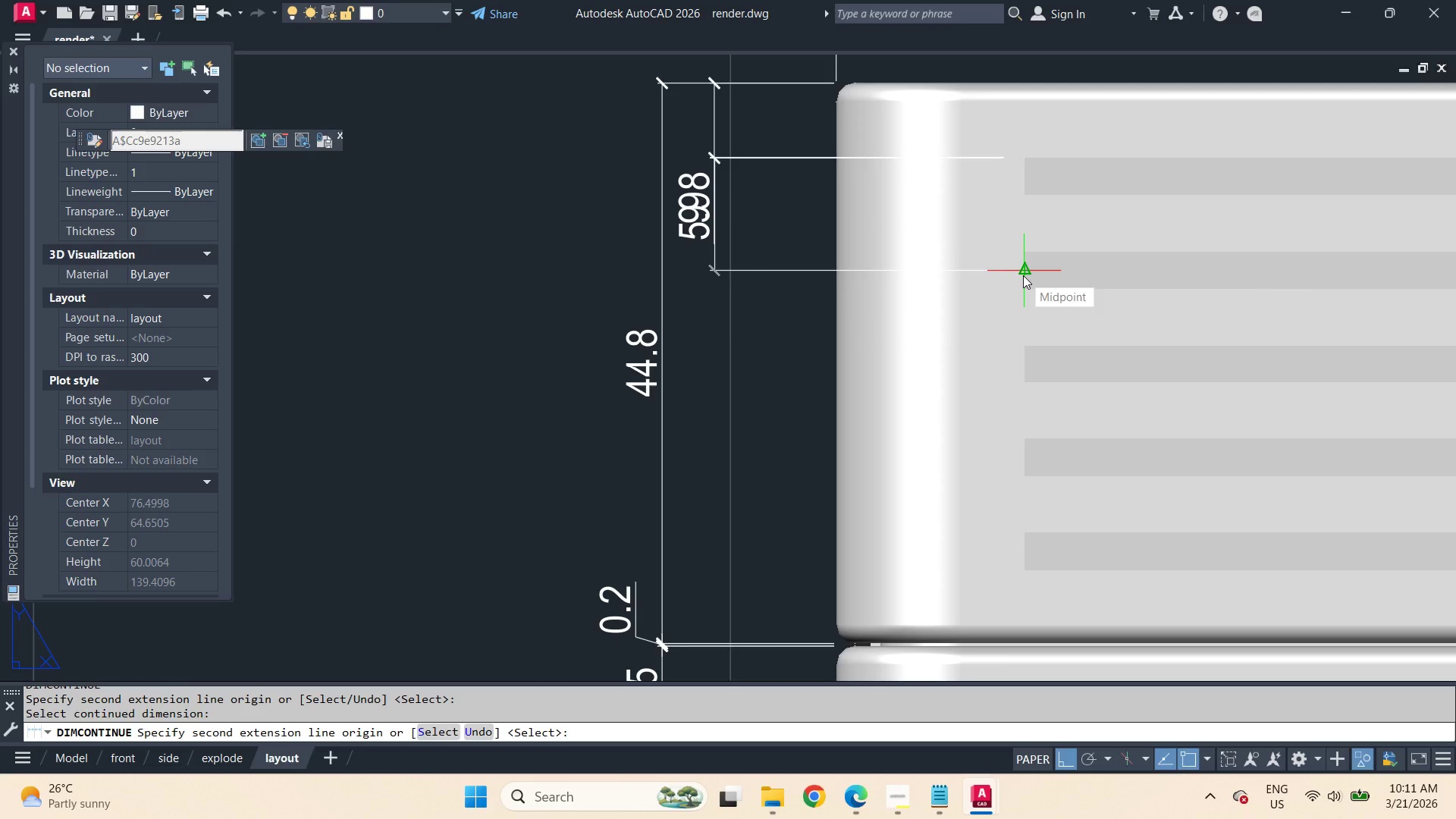 
mouse_move([1031, 244])
 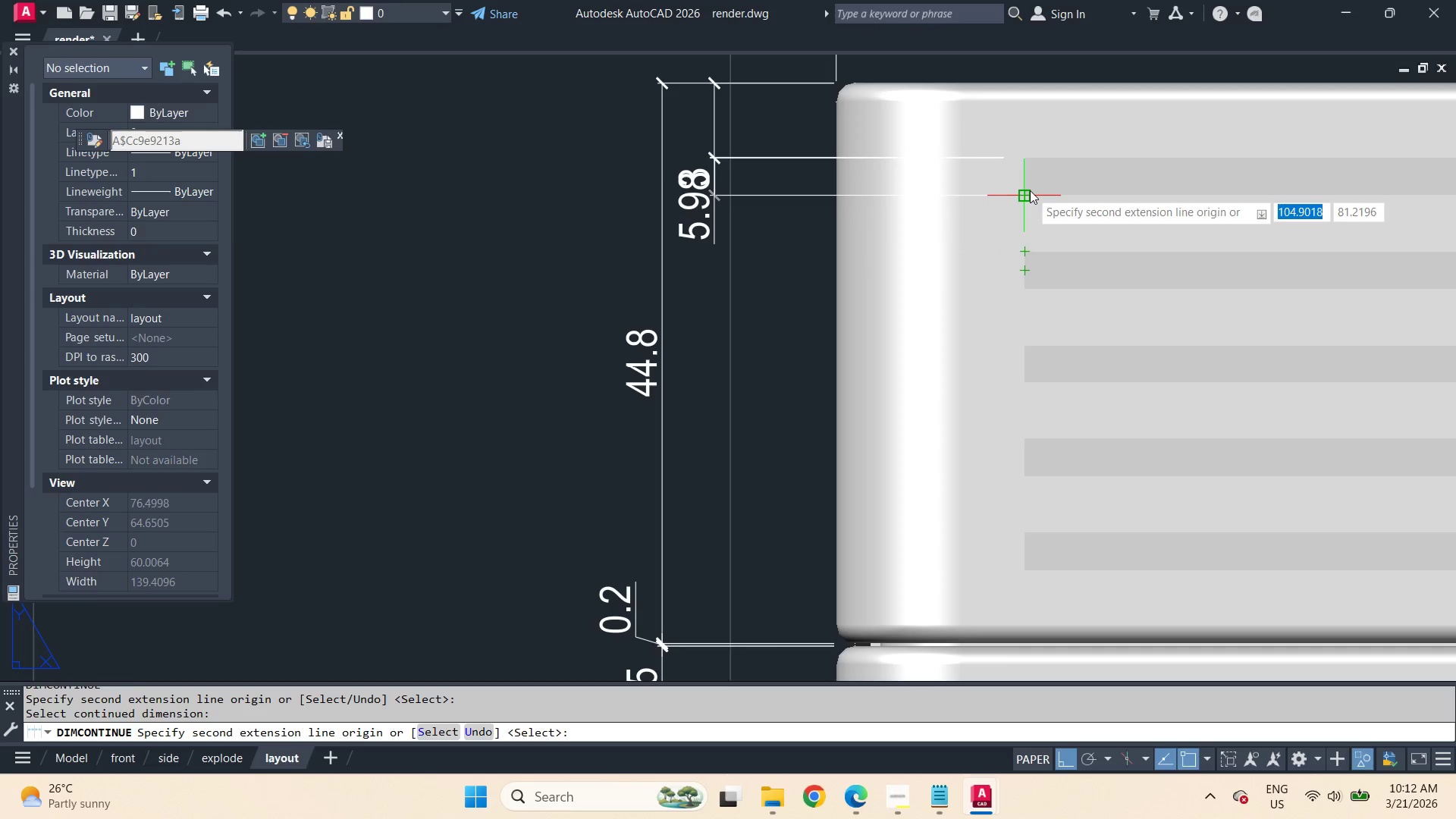 
left_click([1030, 190])
 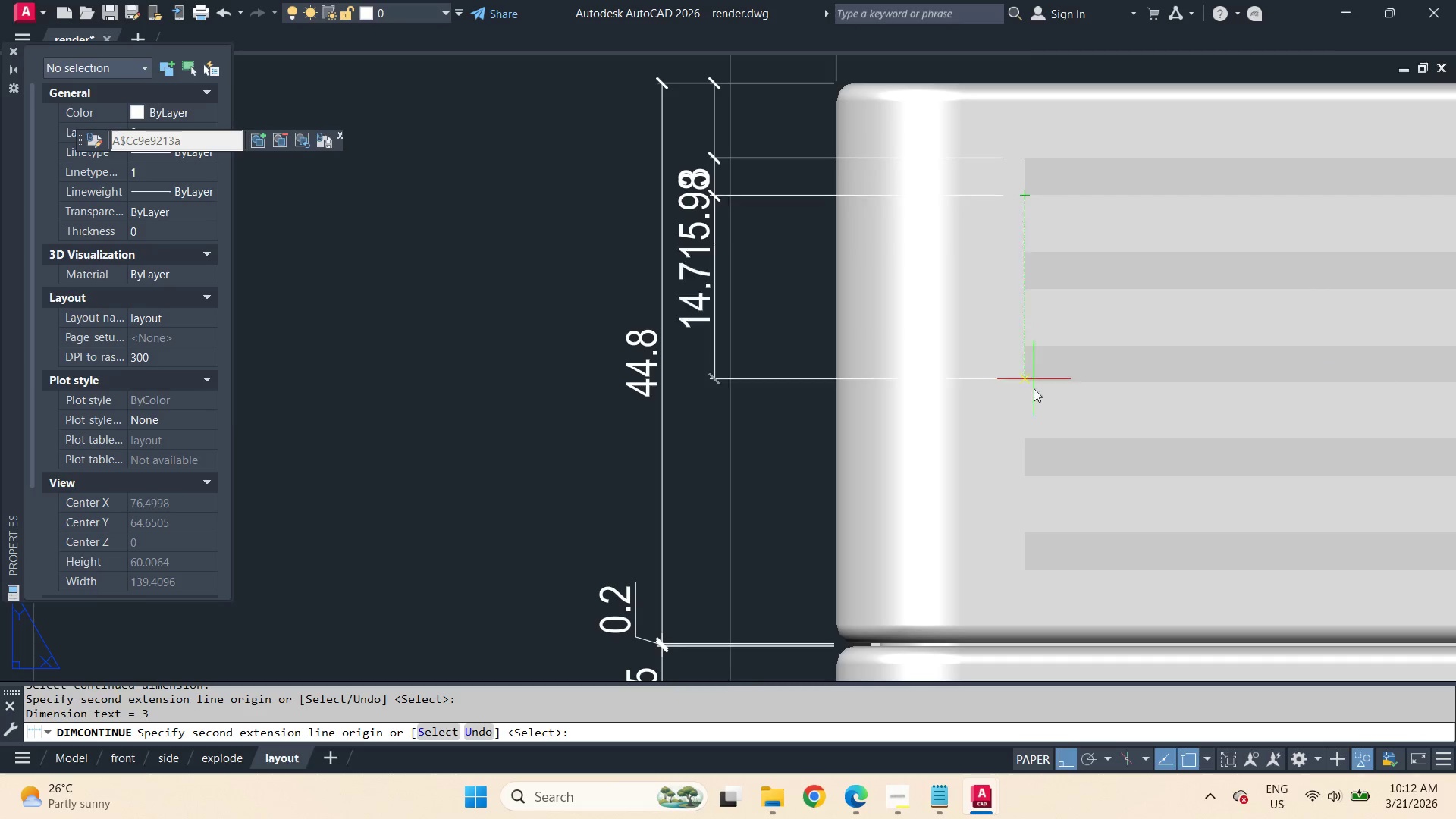 
left_click([1025, 383])
 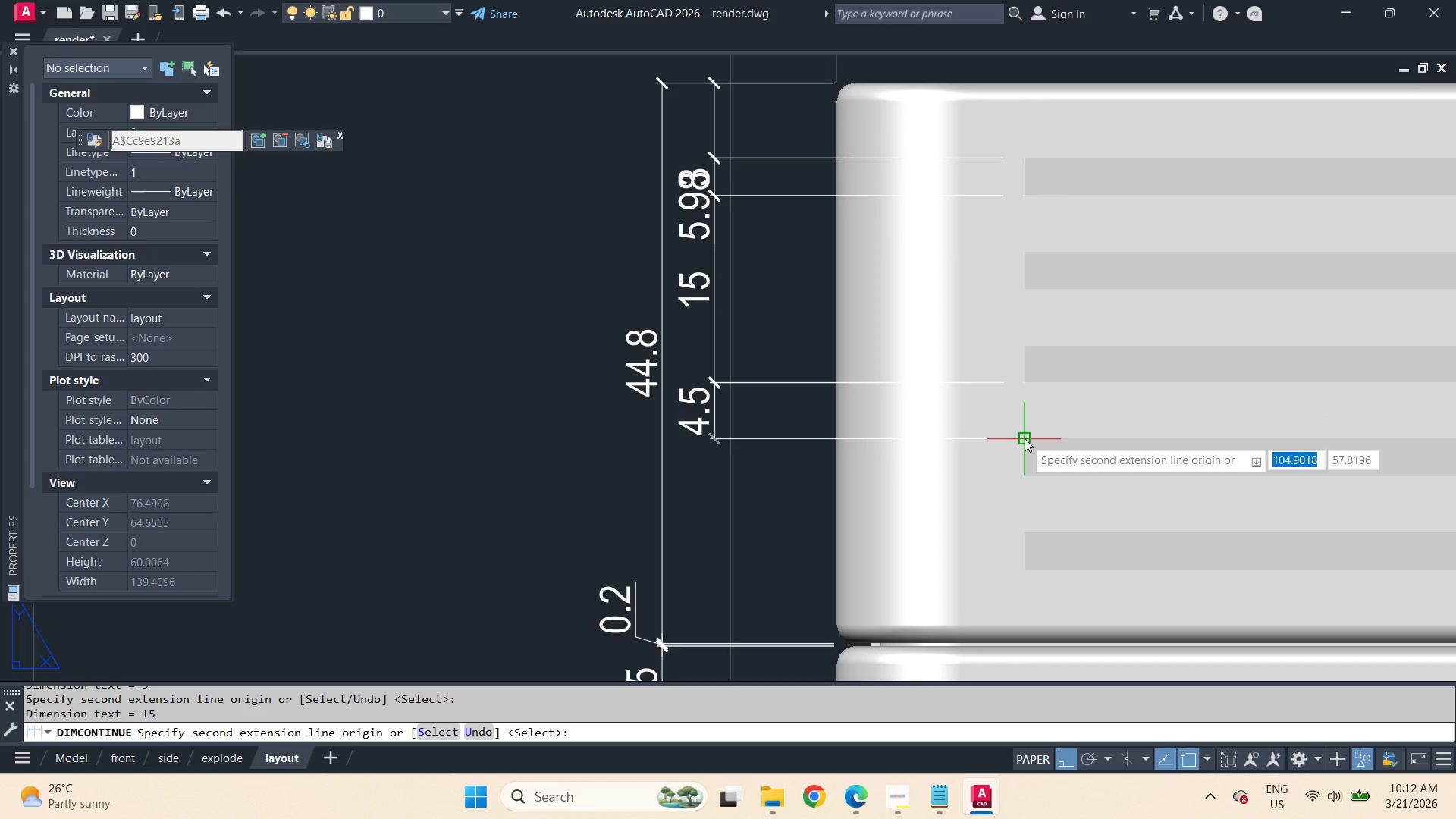 
left_click([1025, 438])
 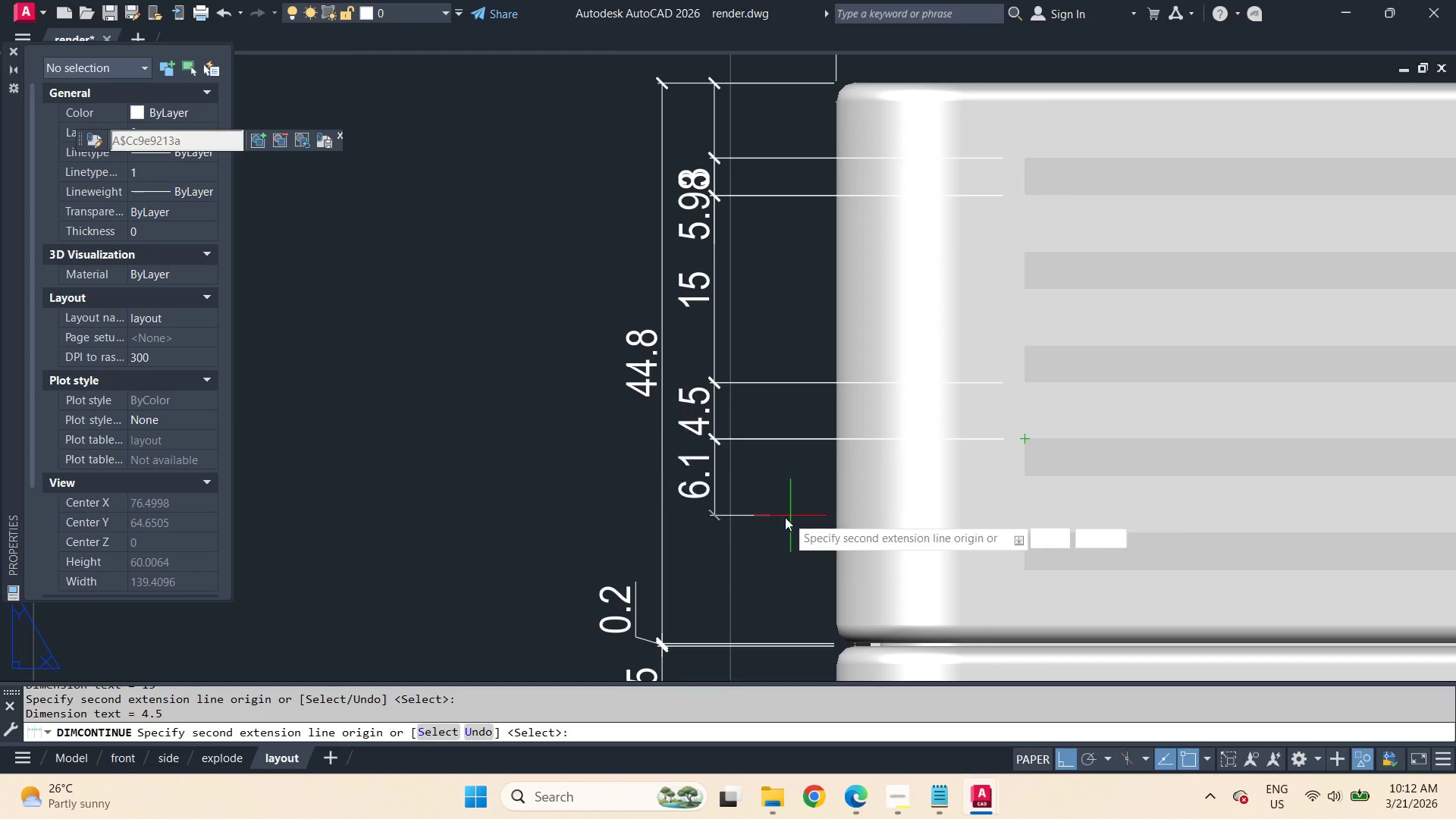 
key(Space)
 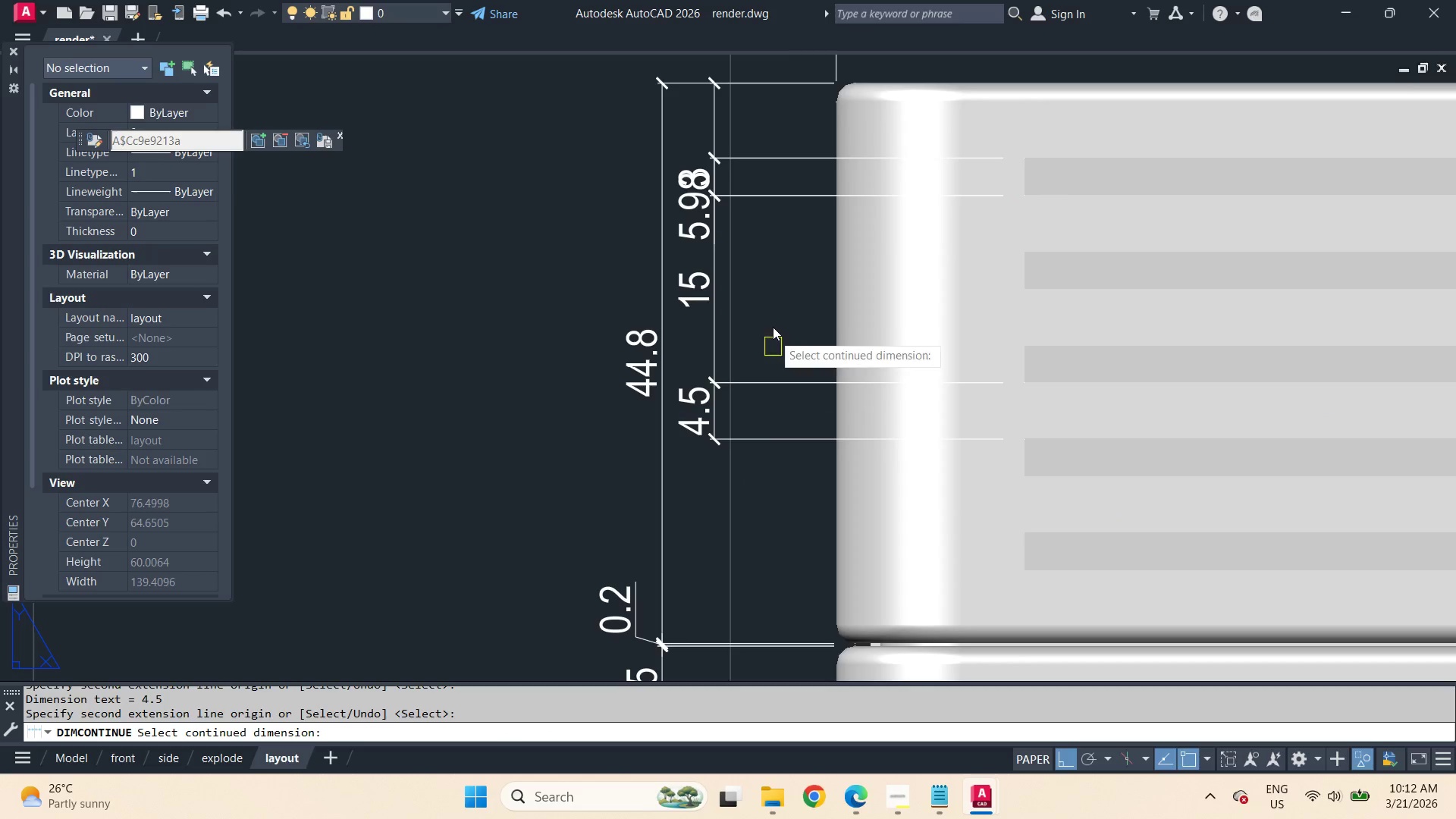 
key(Space)
 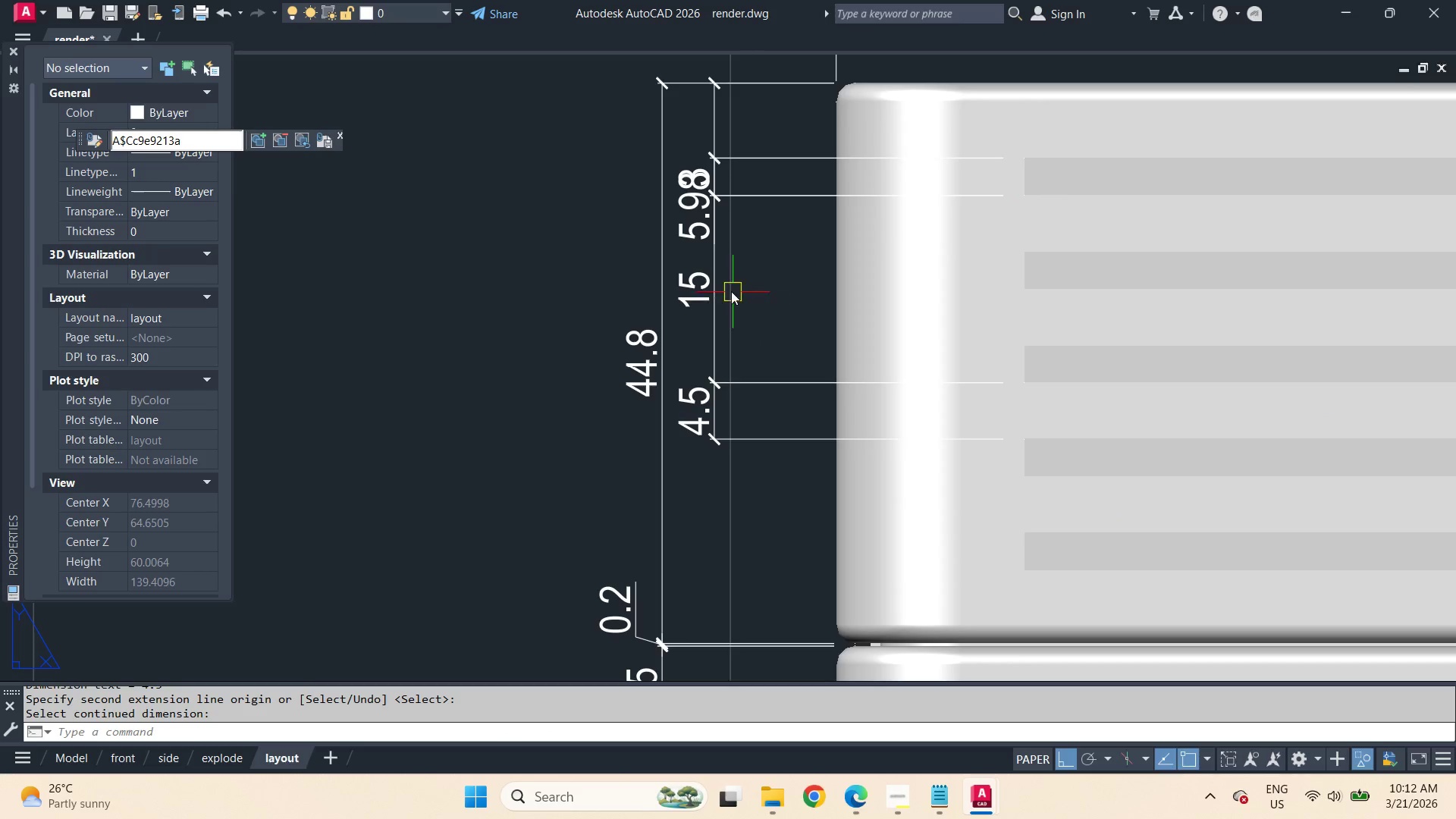 
key(Escape)
 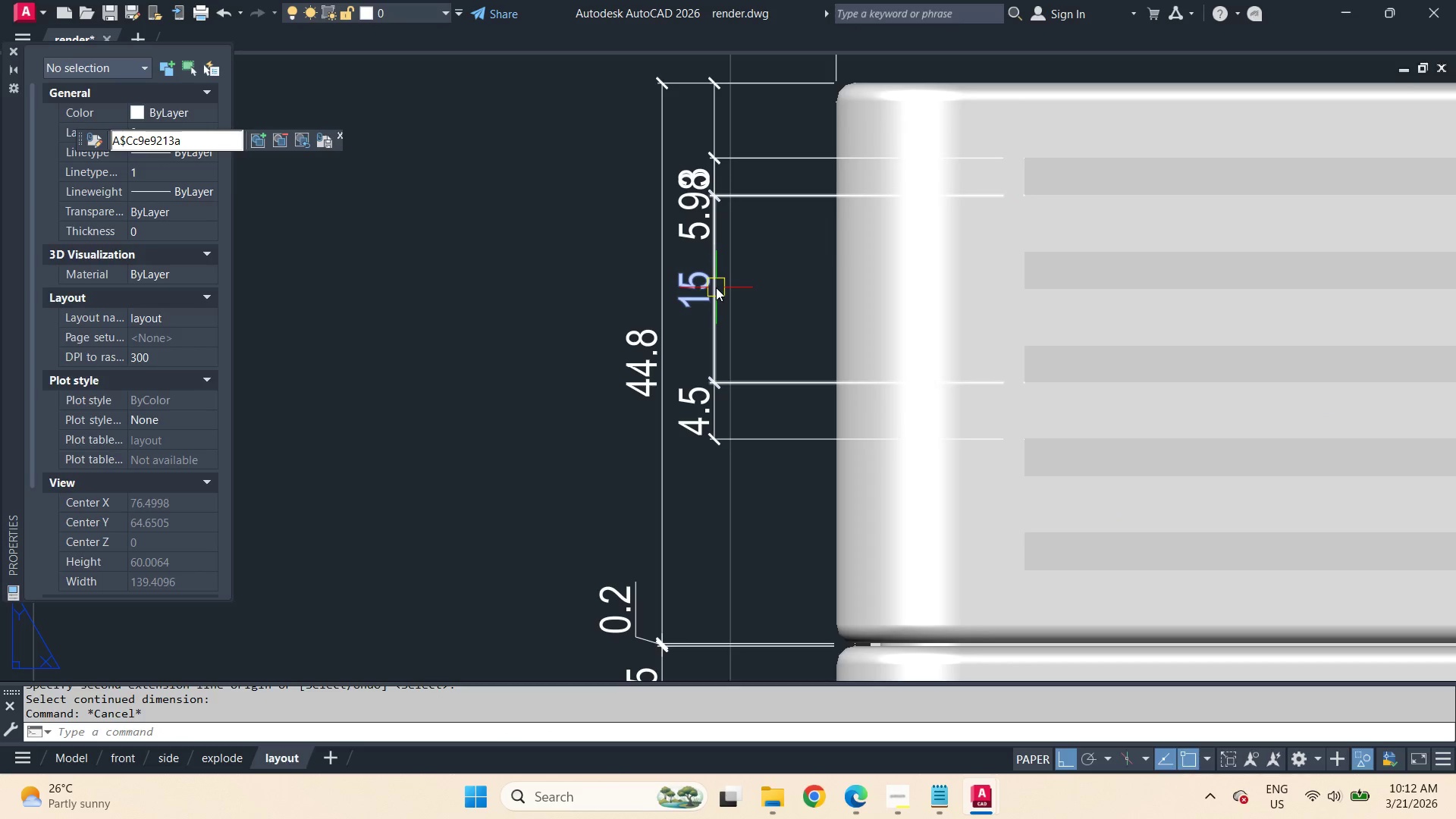 
left_click([716, 287])
 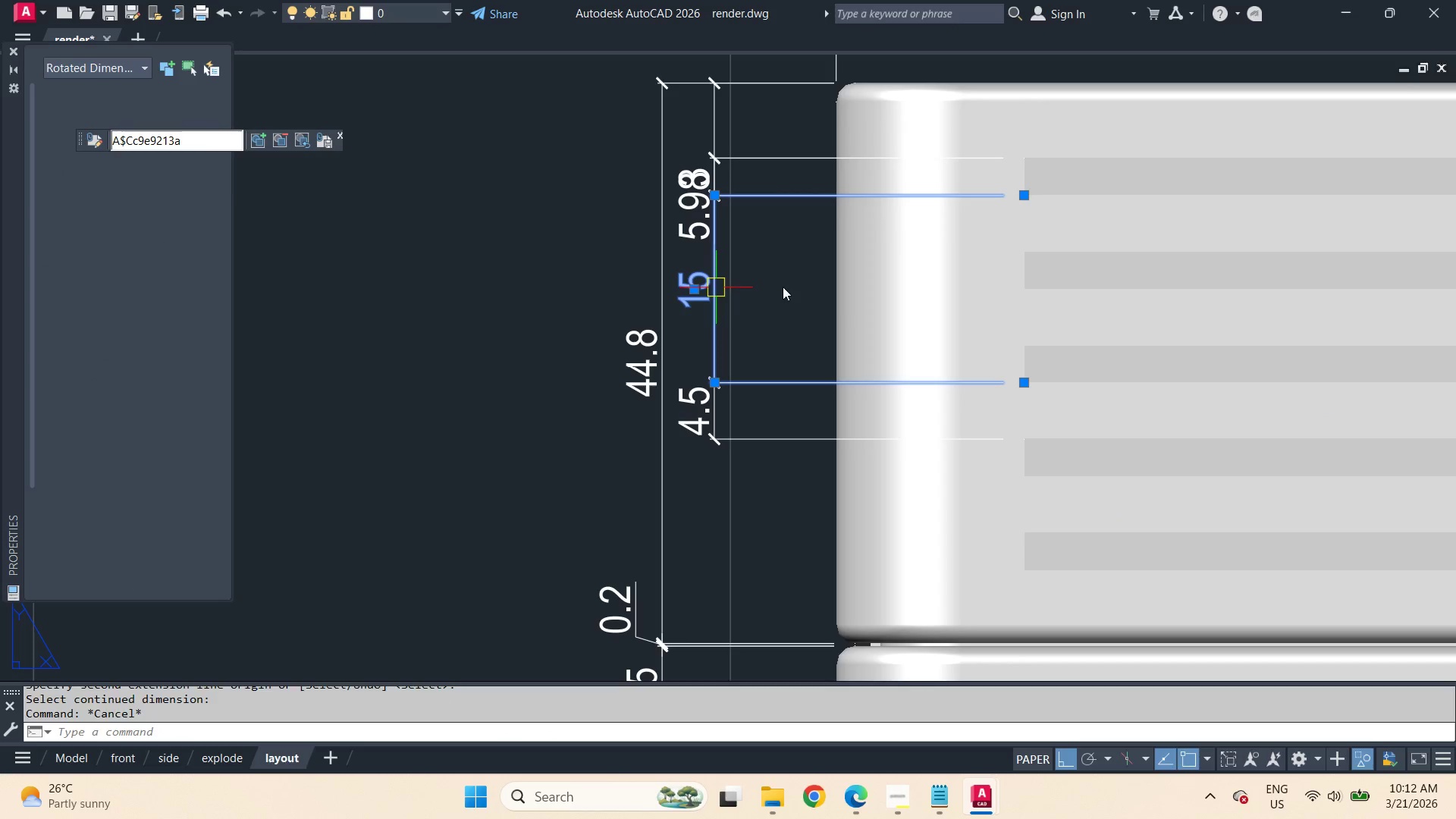 
key(E)
 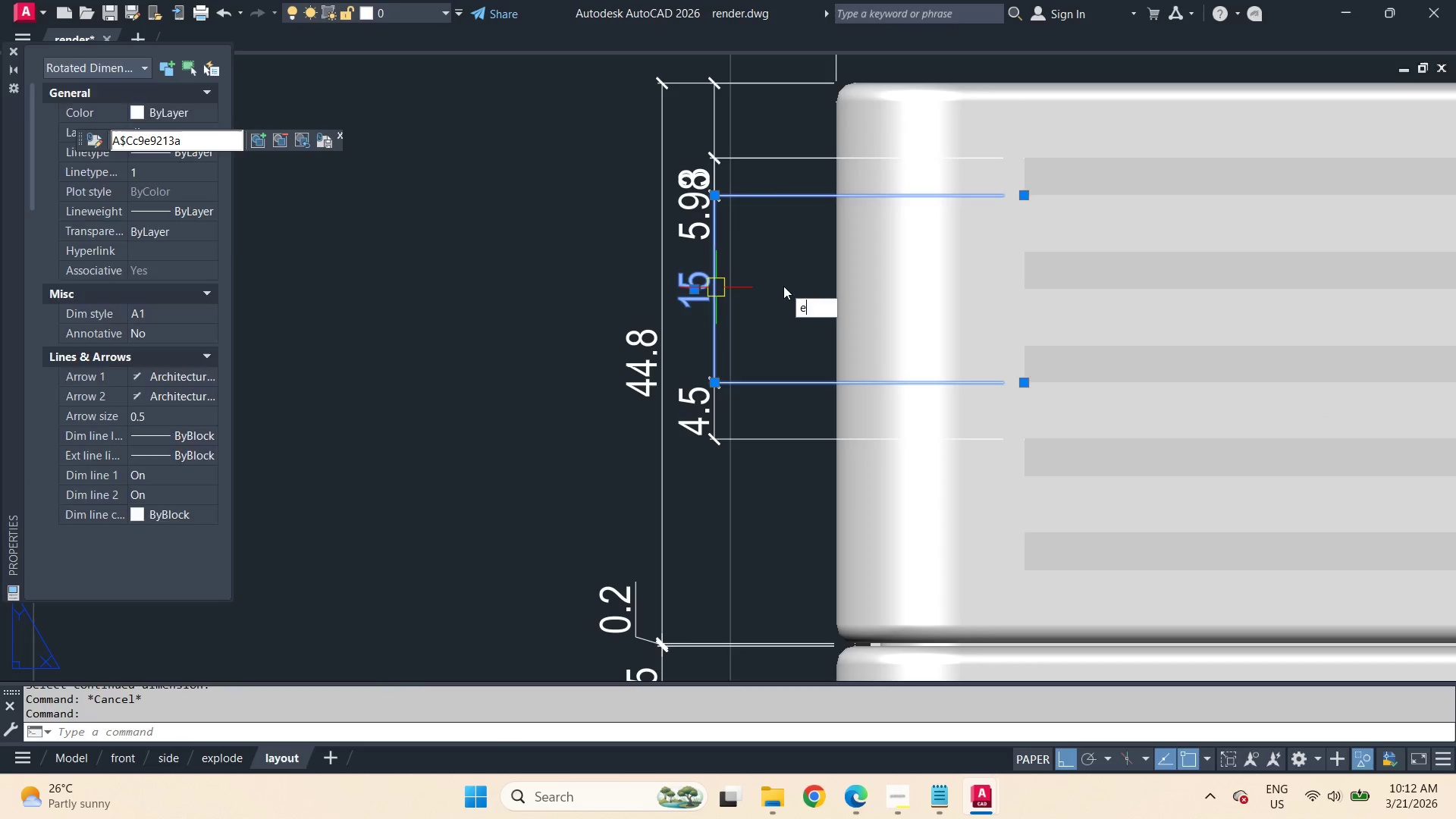 
key(Space)
 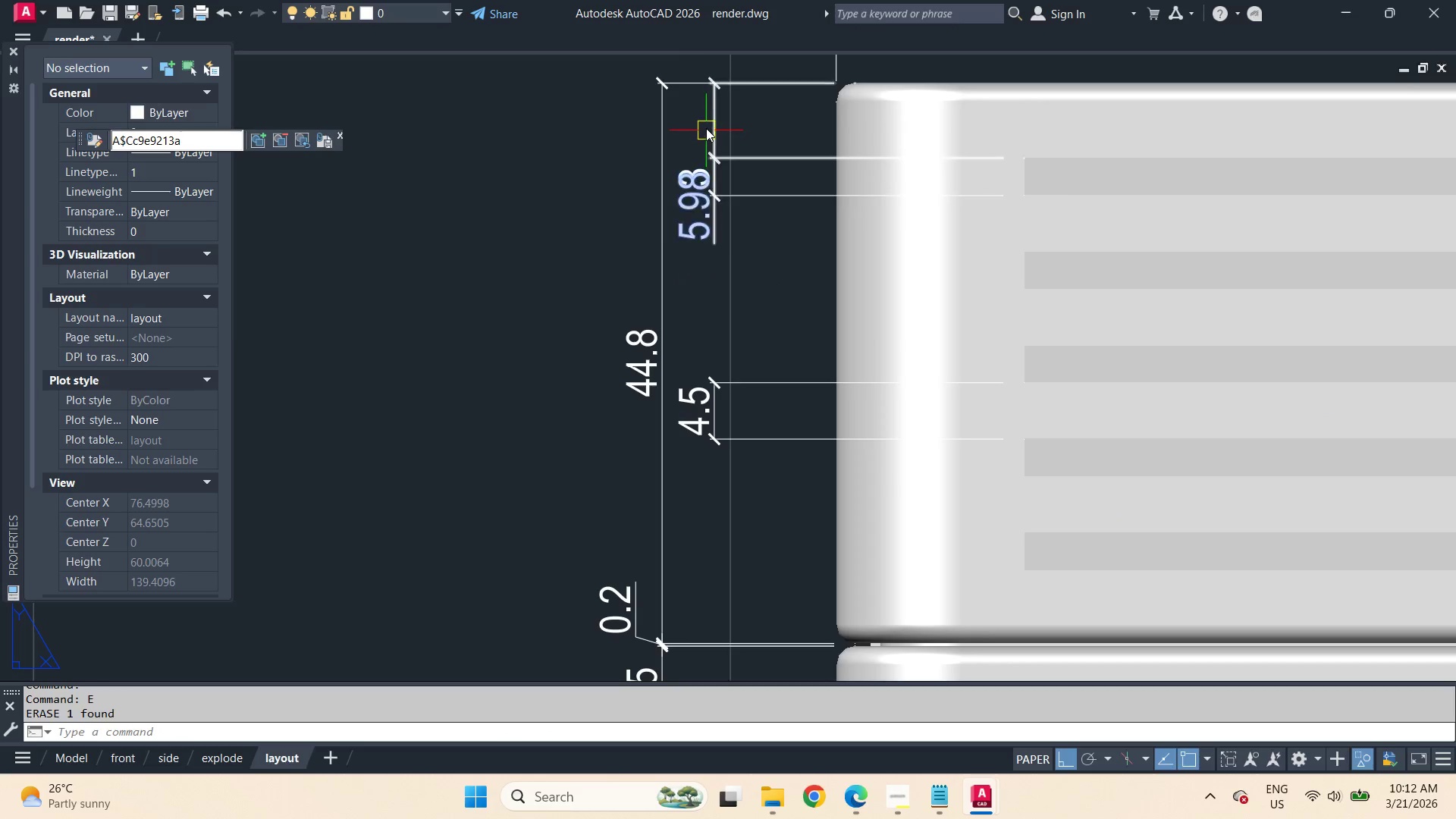 
left_click([706, 127])
 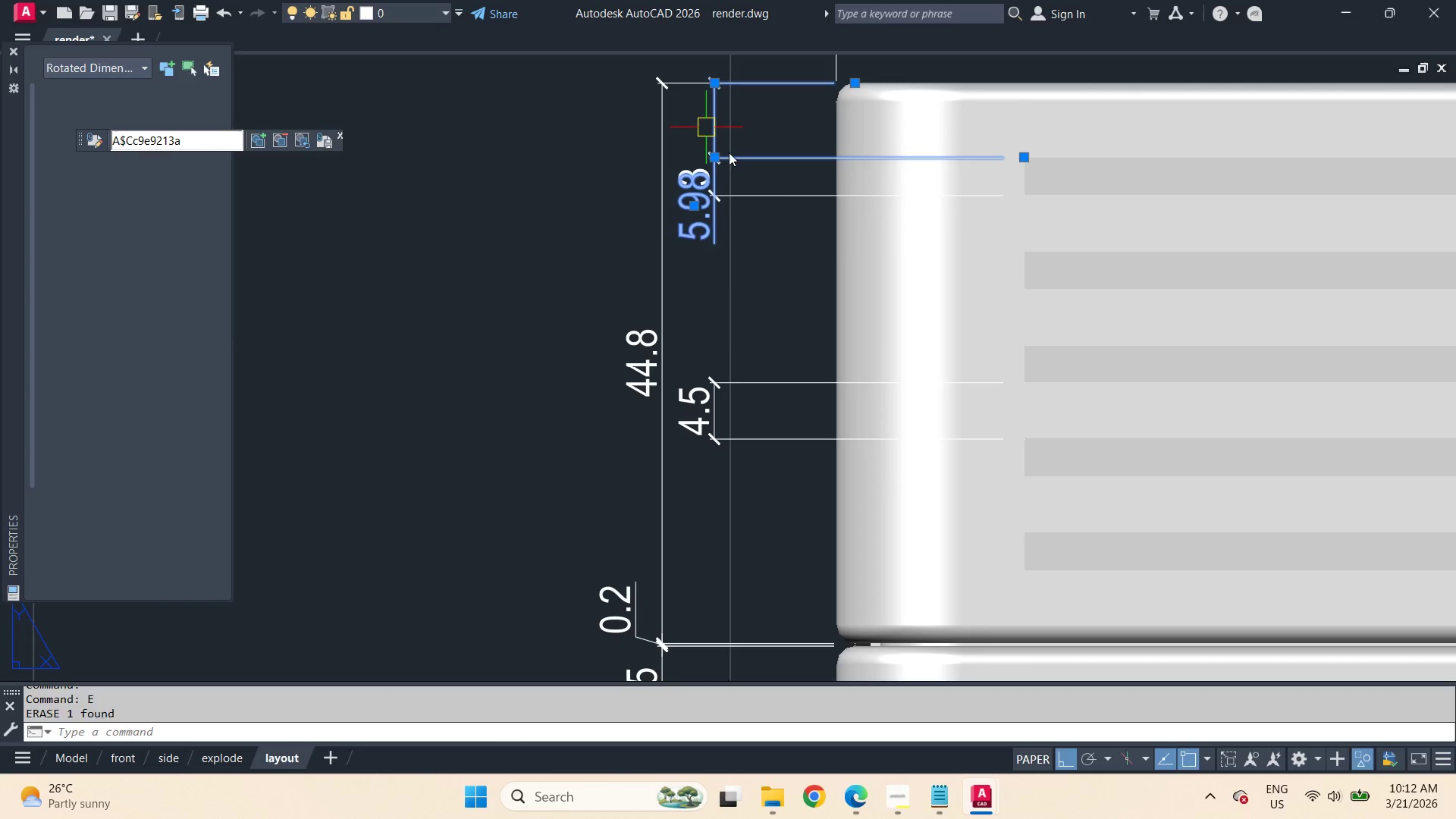 
key(E)
 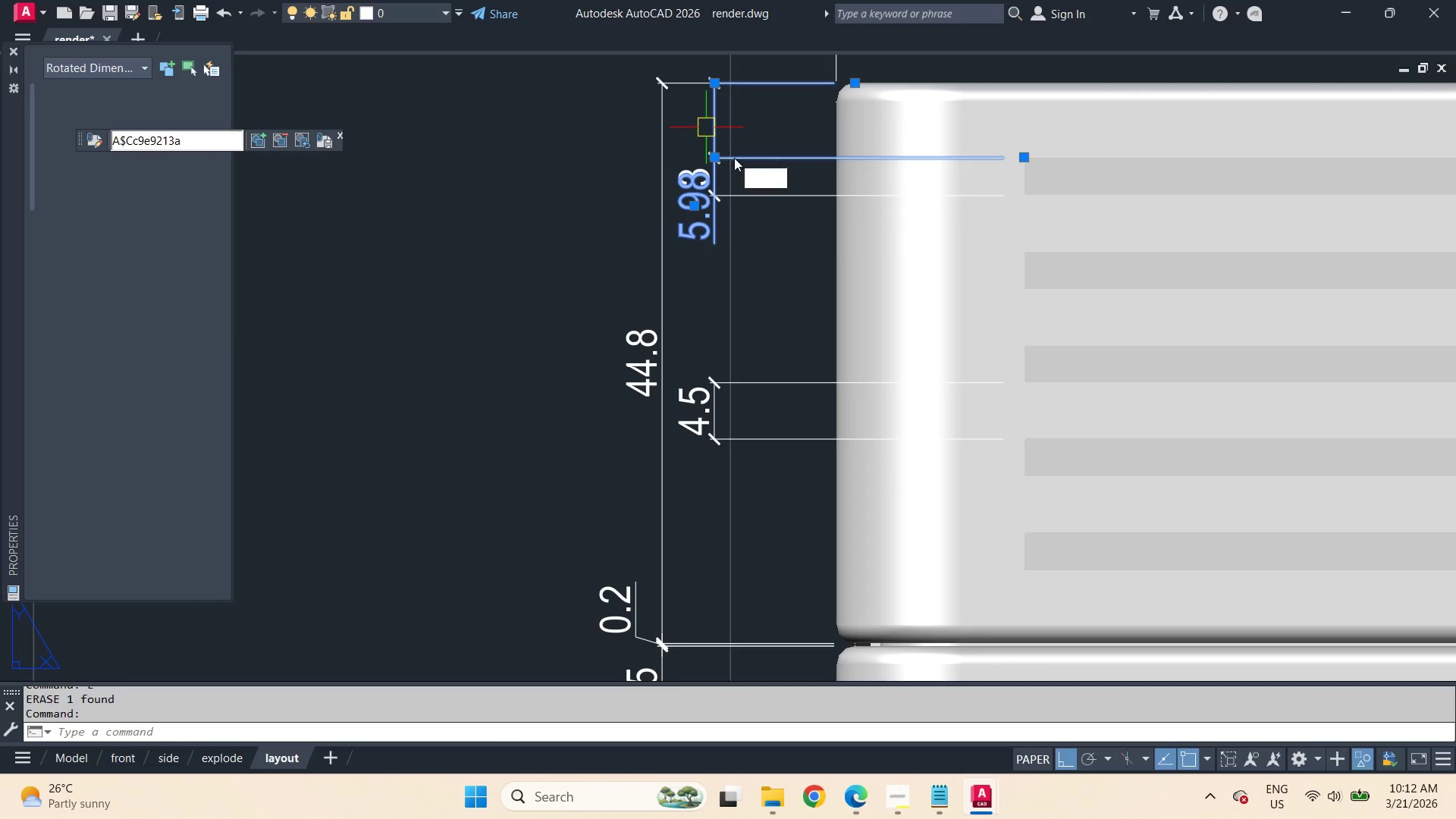 
key(Space)
 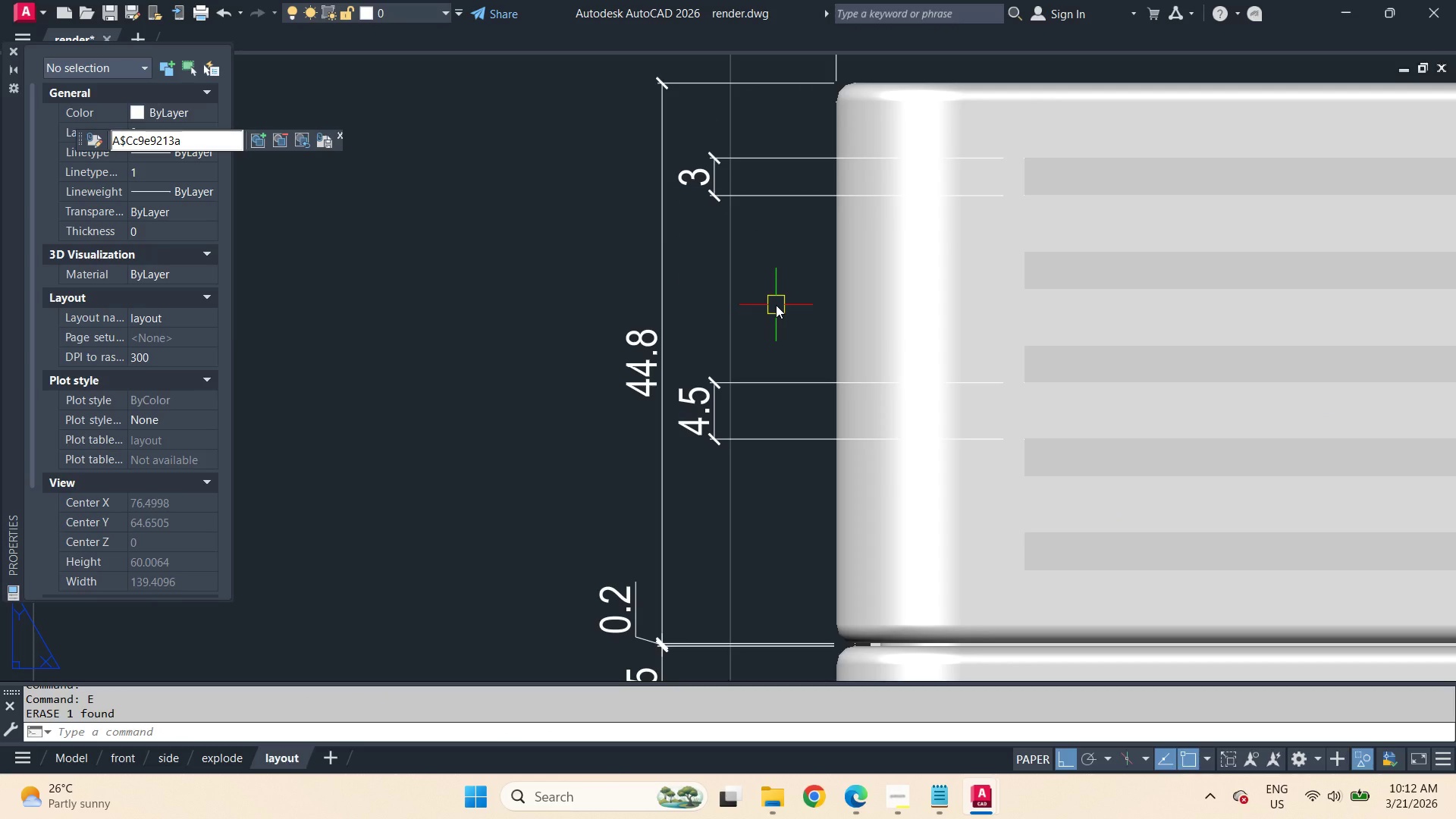 
wait(6.98)
 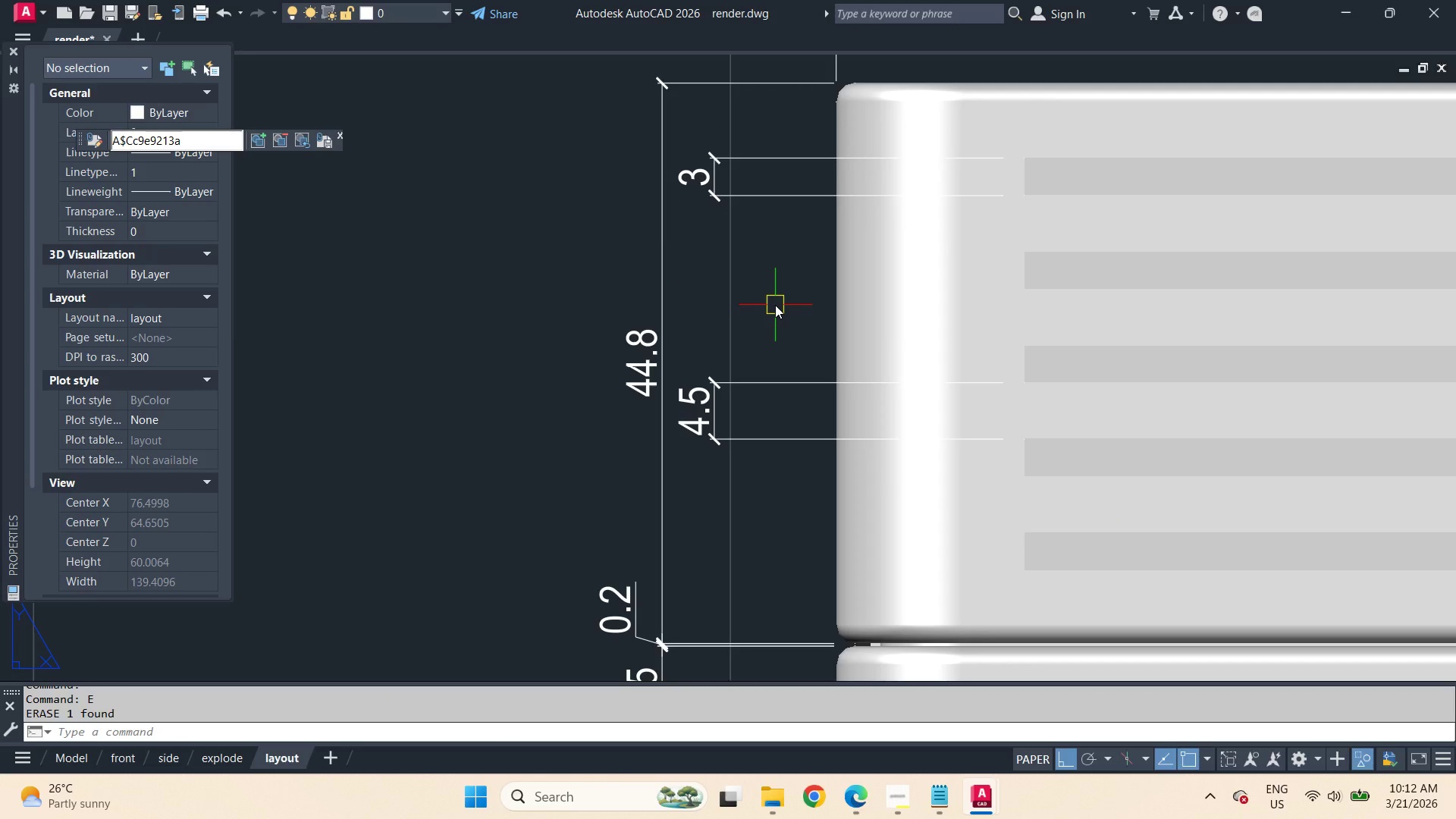 
left_click([759, 381])
 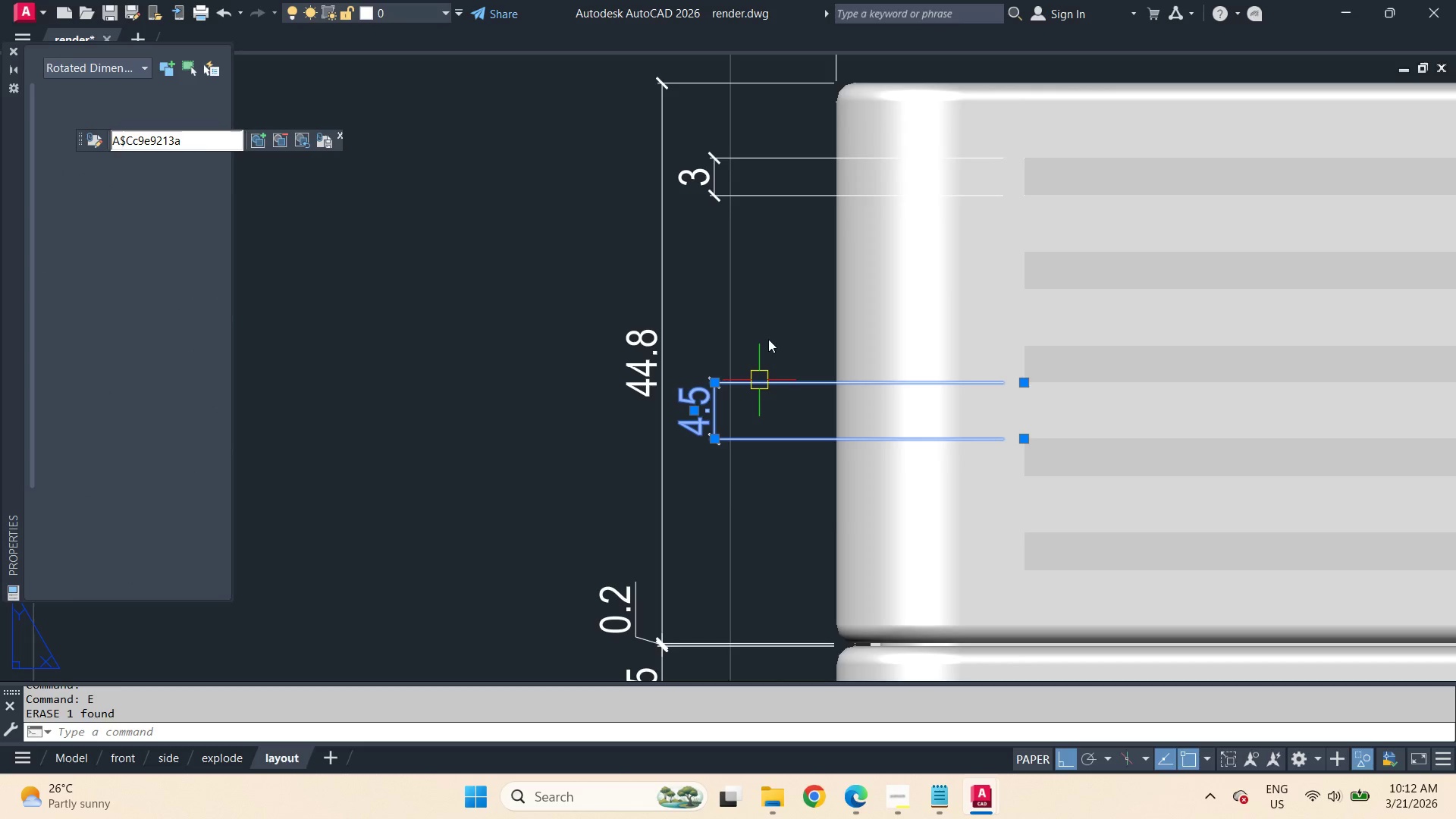 
type(e dco )
 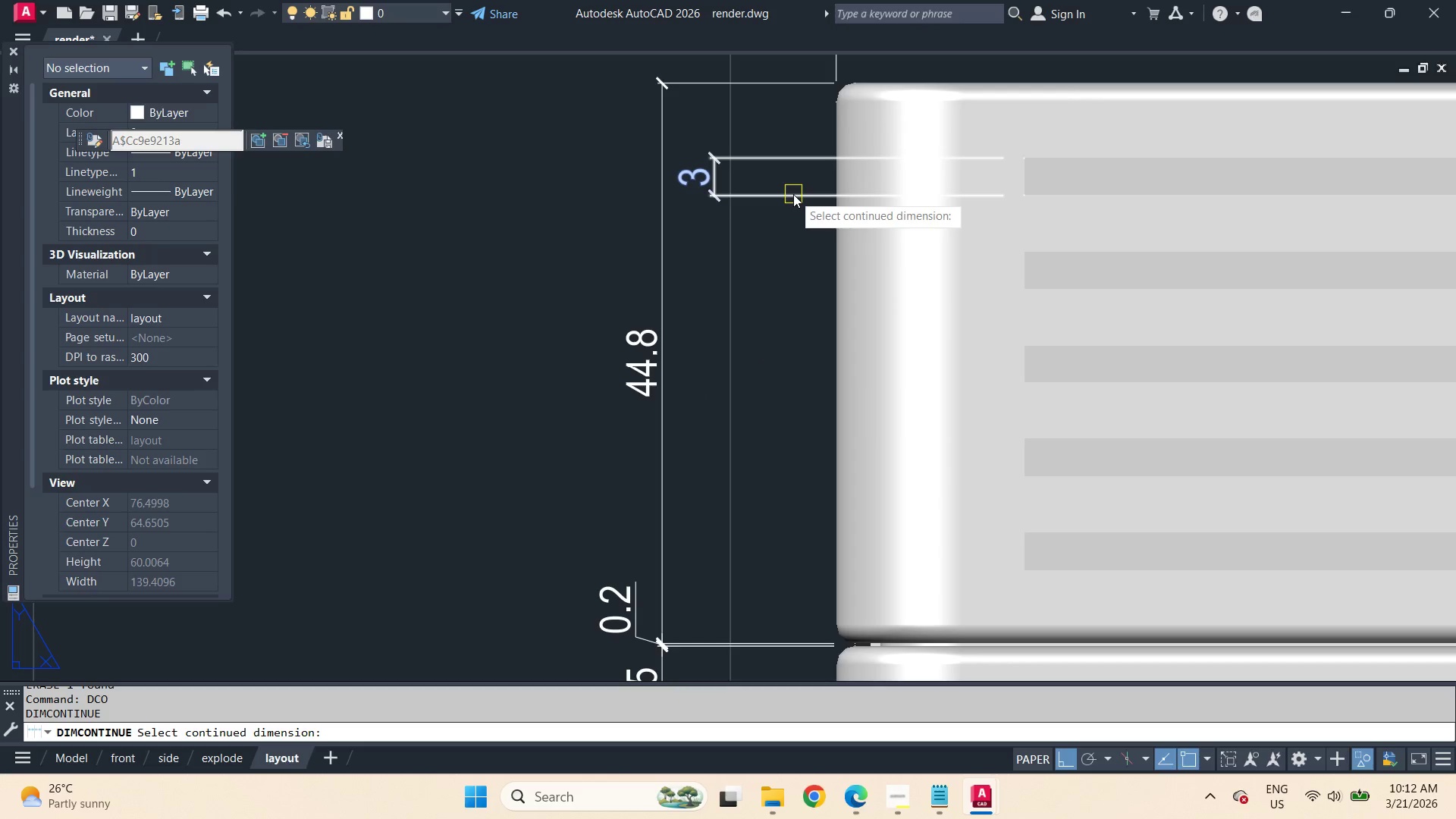 
left_click([793, 194])
 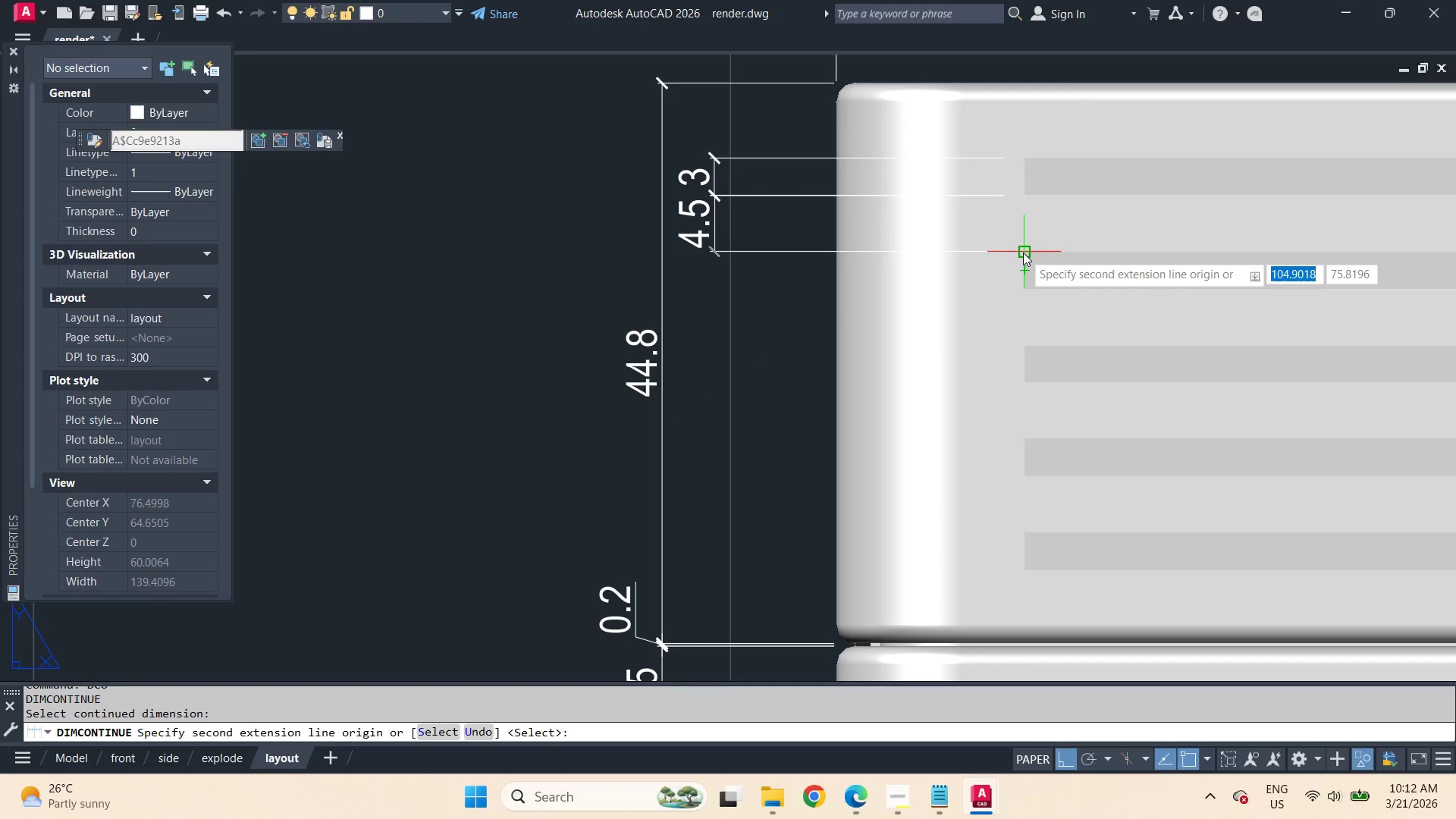 
left_click([1023, 253])
 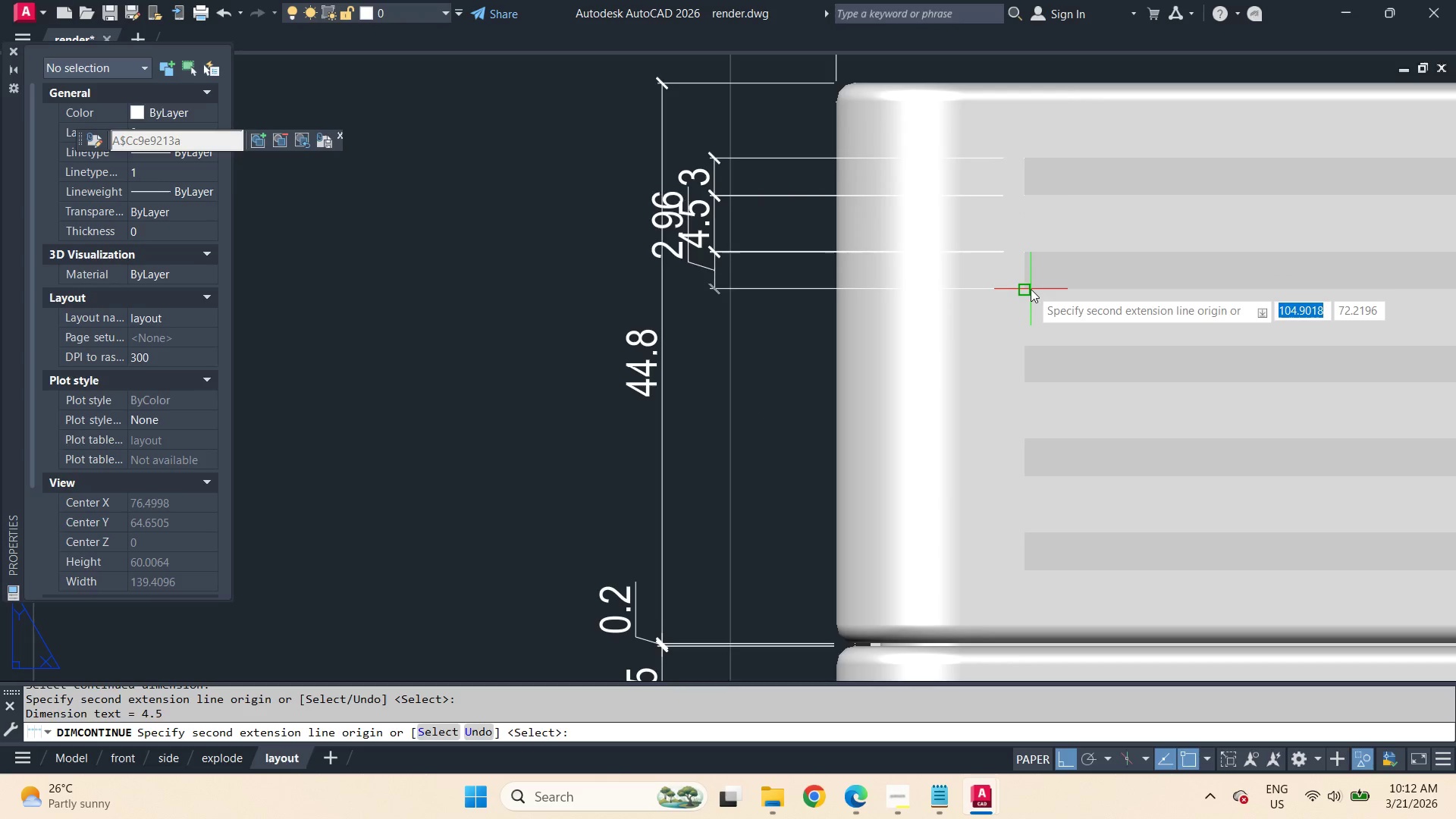 
left_click([1031, 289])
 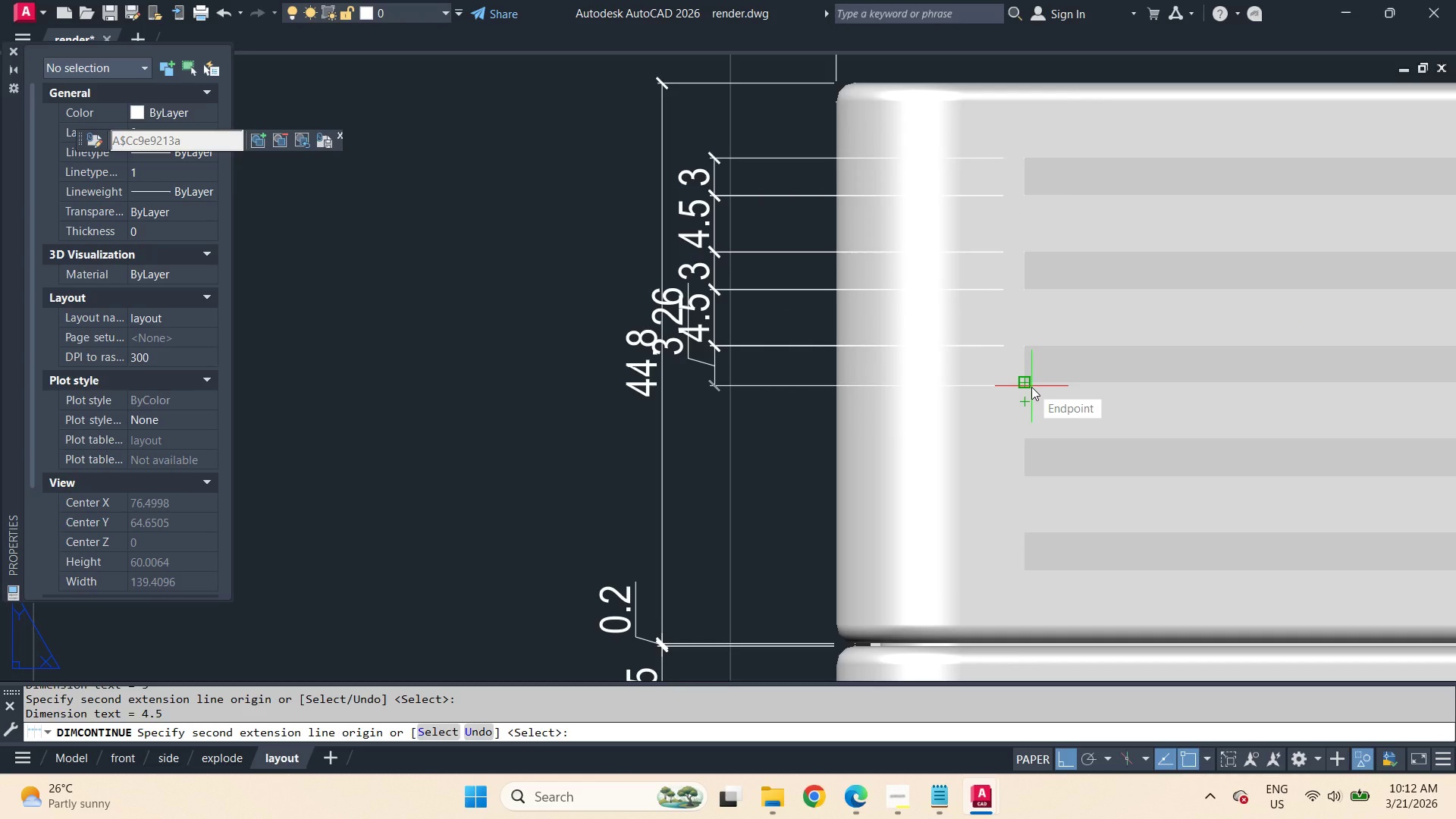 
key(Escape)
 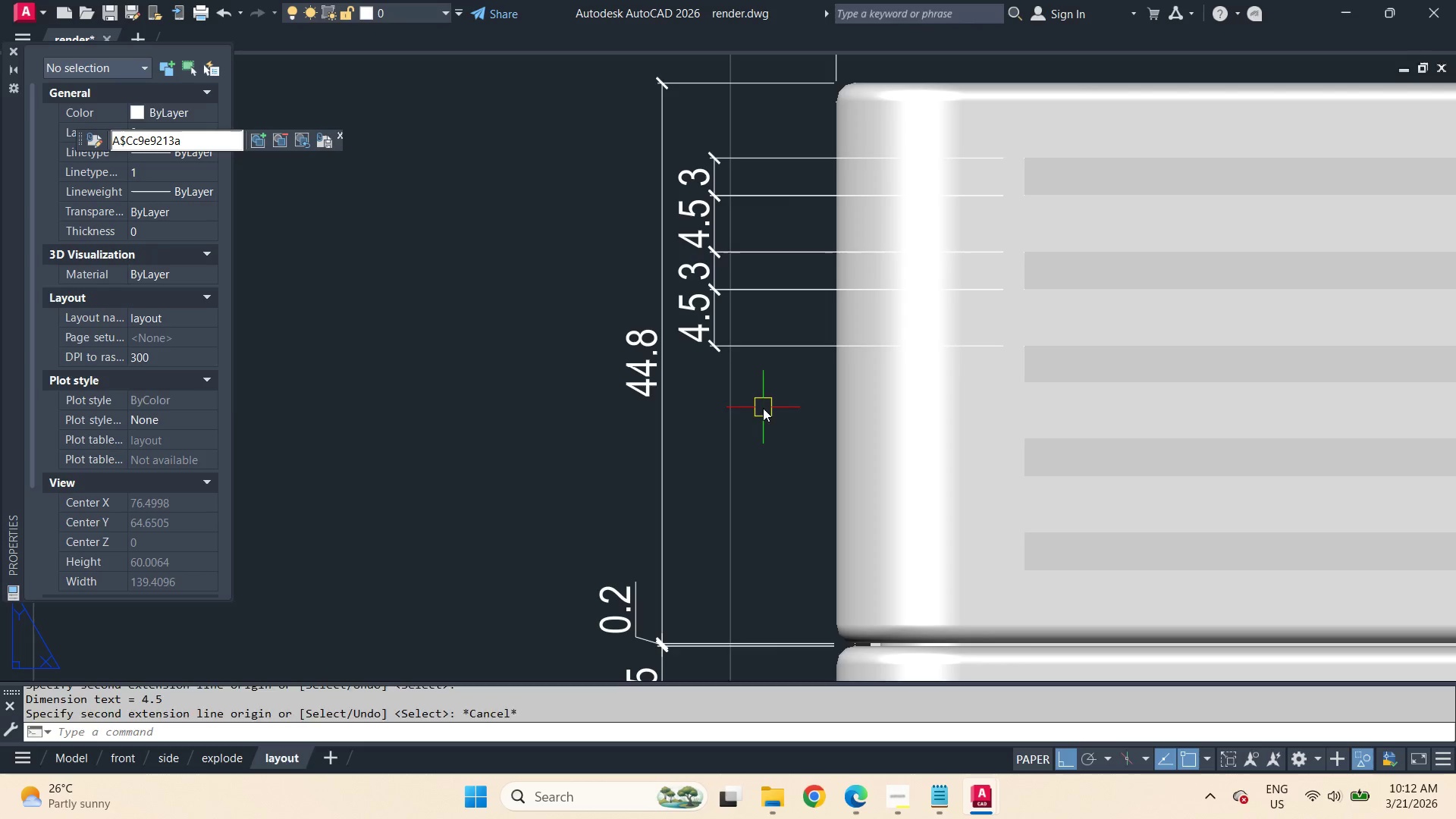 
key(Escape)
 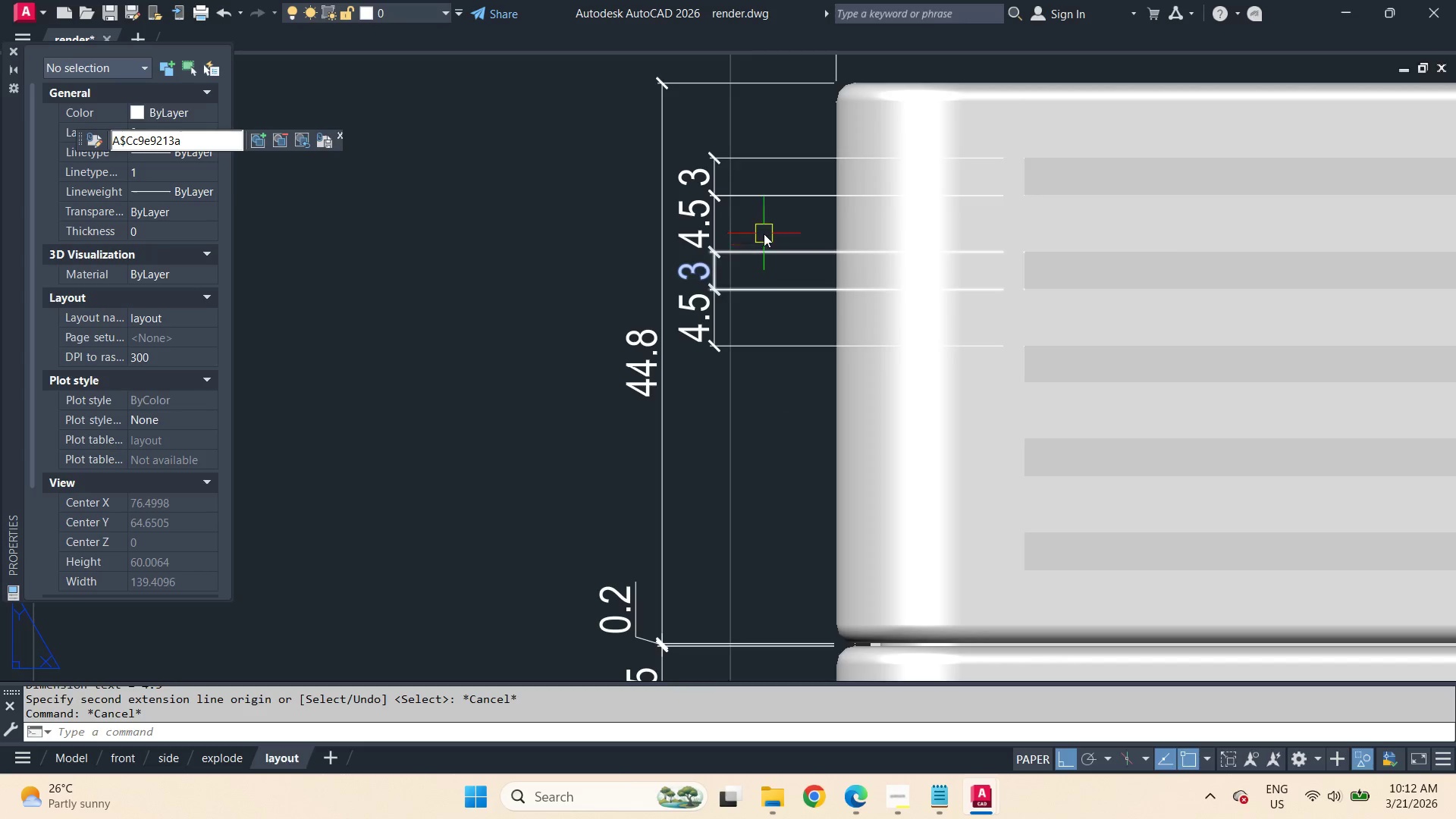 
scroll: coordinate [764, 233], scroll_direction: up, amount: 2.0
 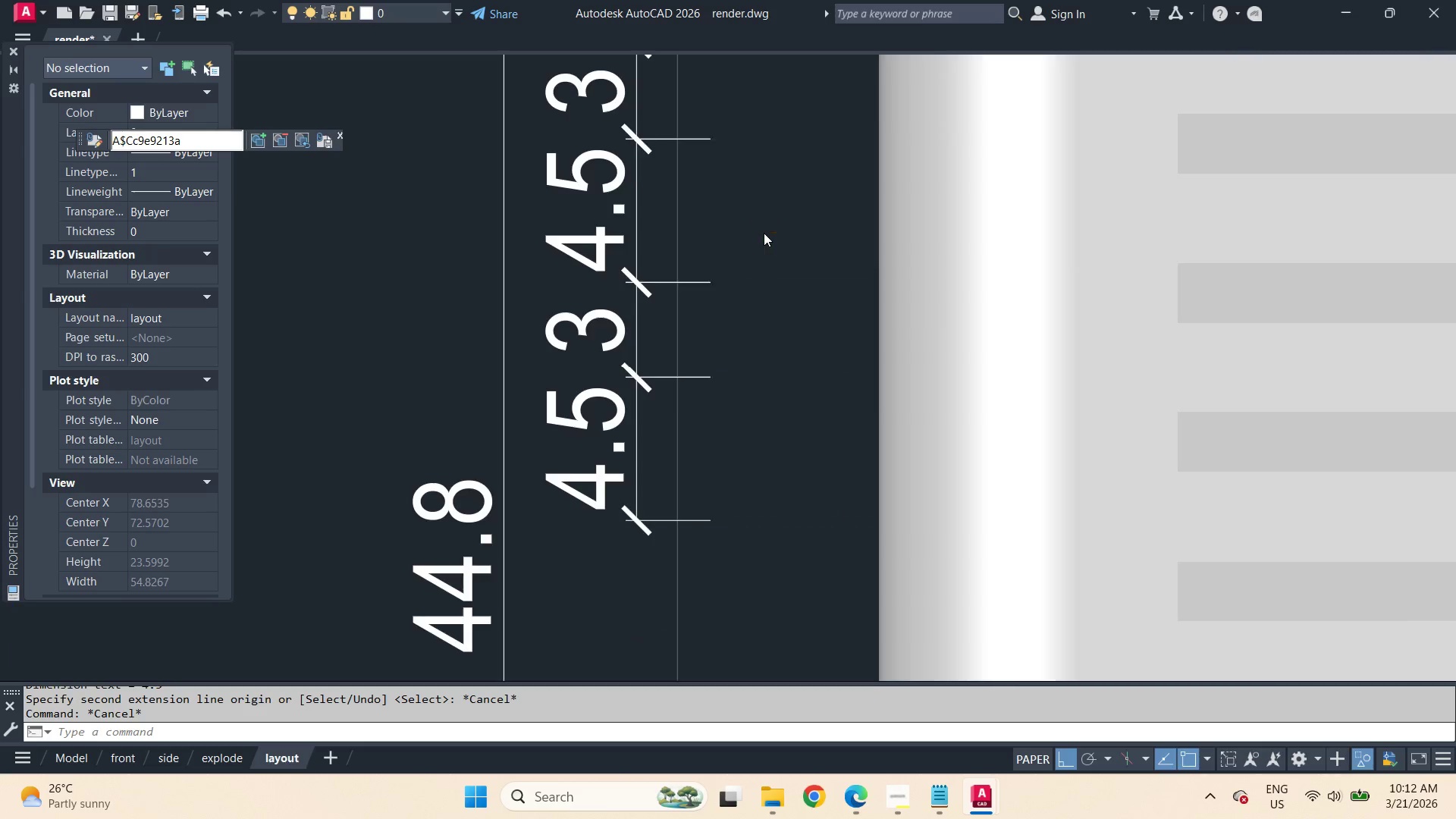 
scroll: coordinate [764, 233], scroll_direction: down, amount: 1.0
 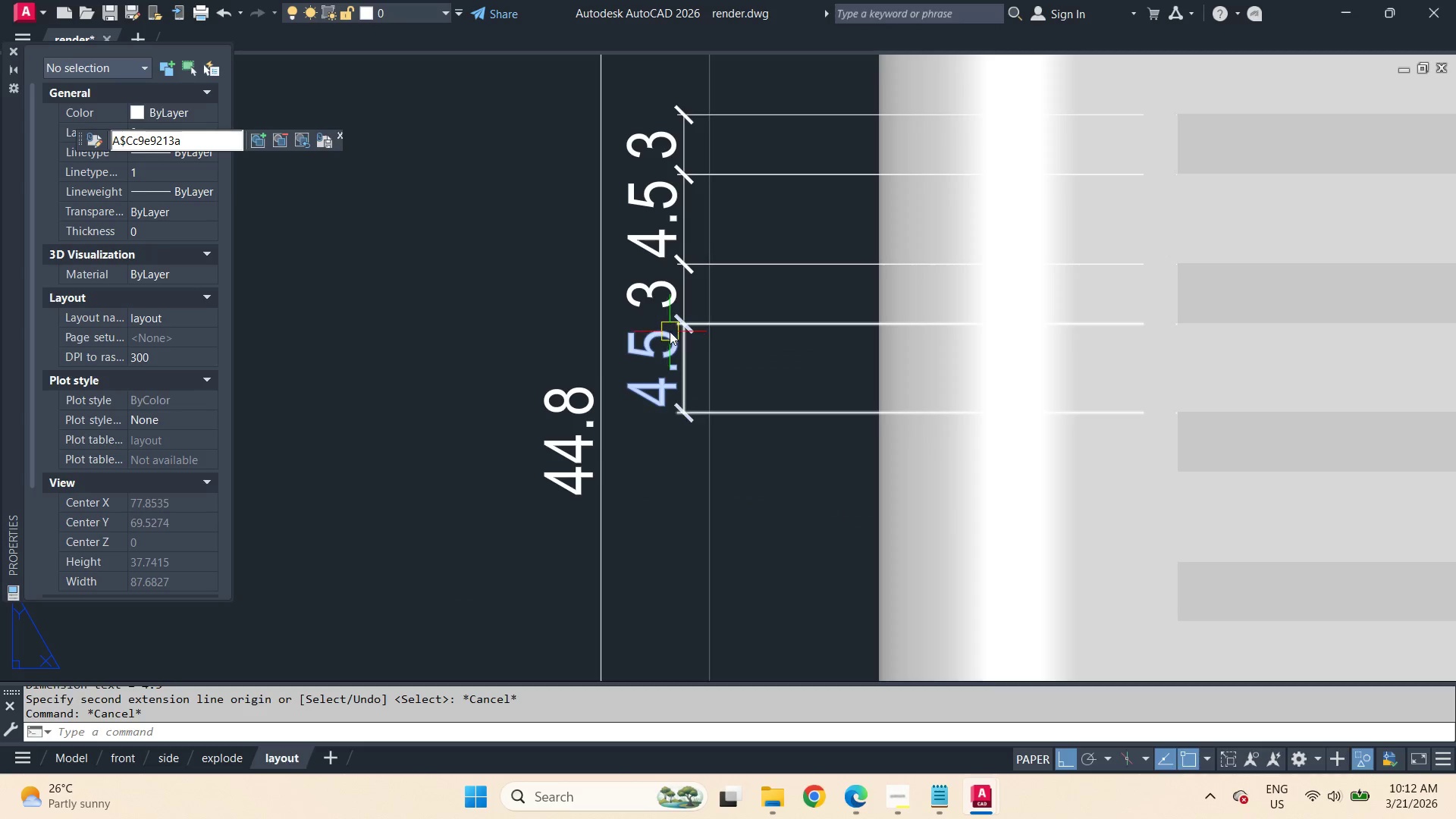 
left_click([660, 289])
 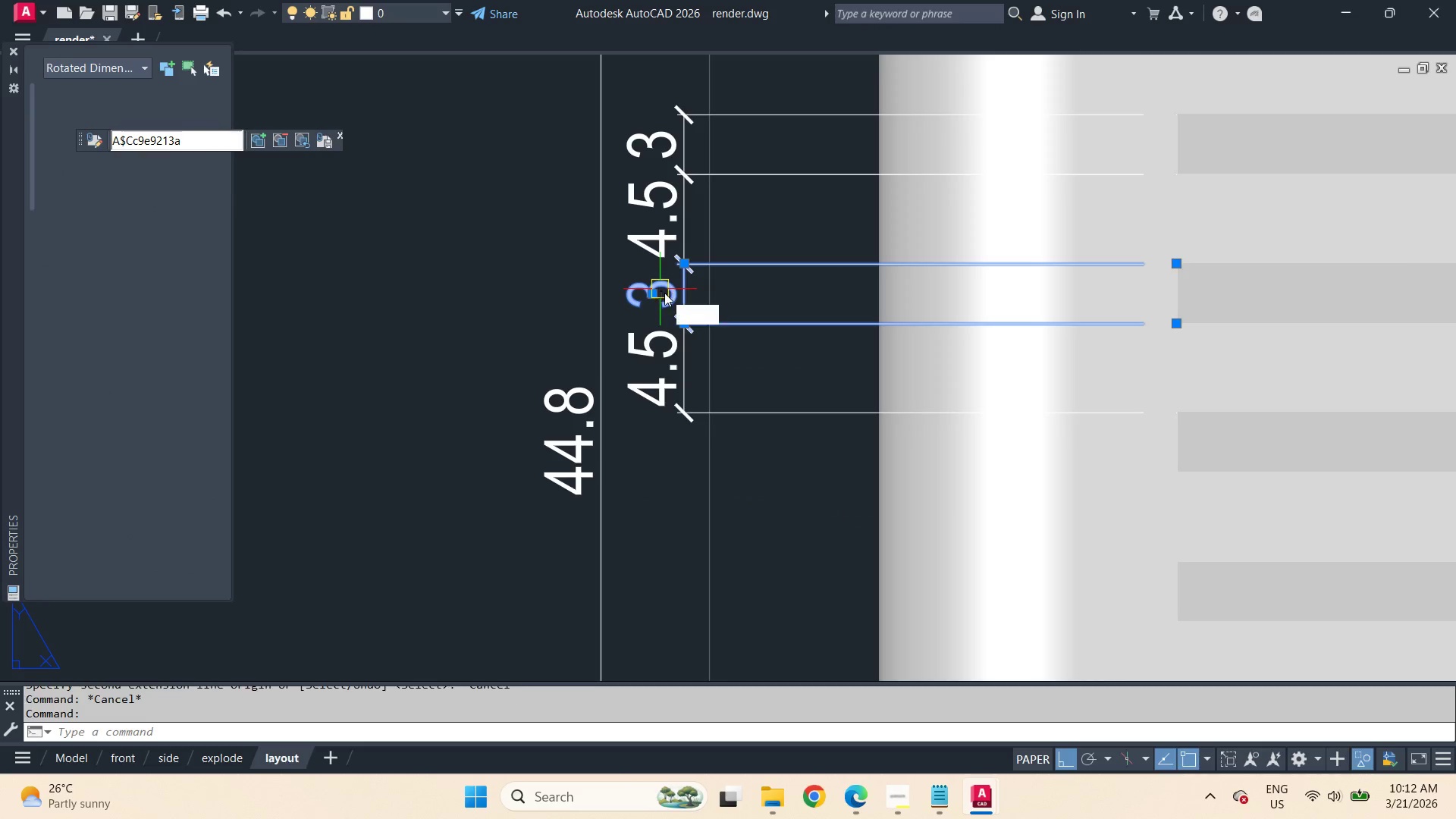 
key(E)
 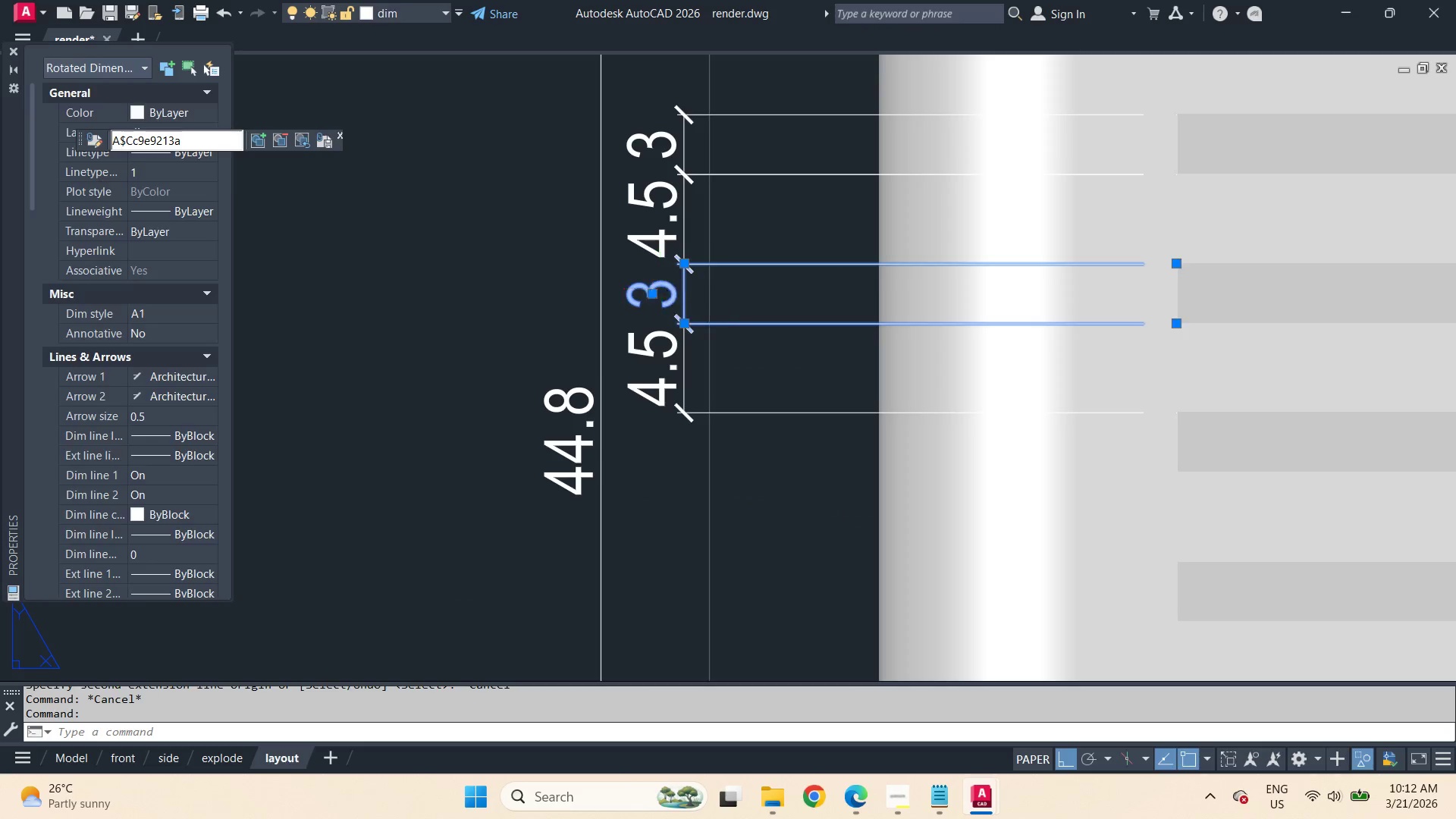 
key(Space)
 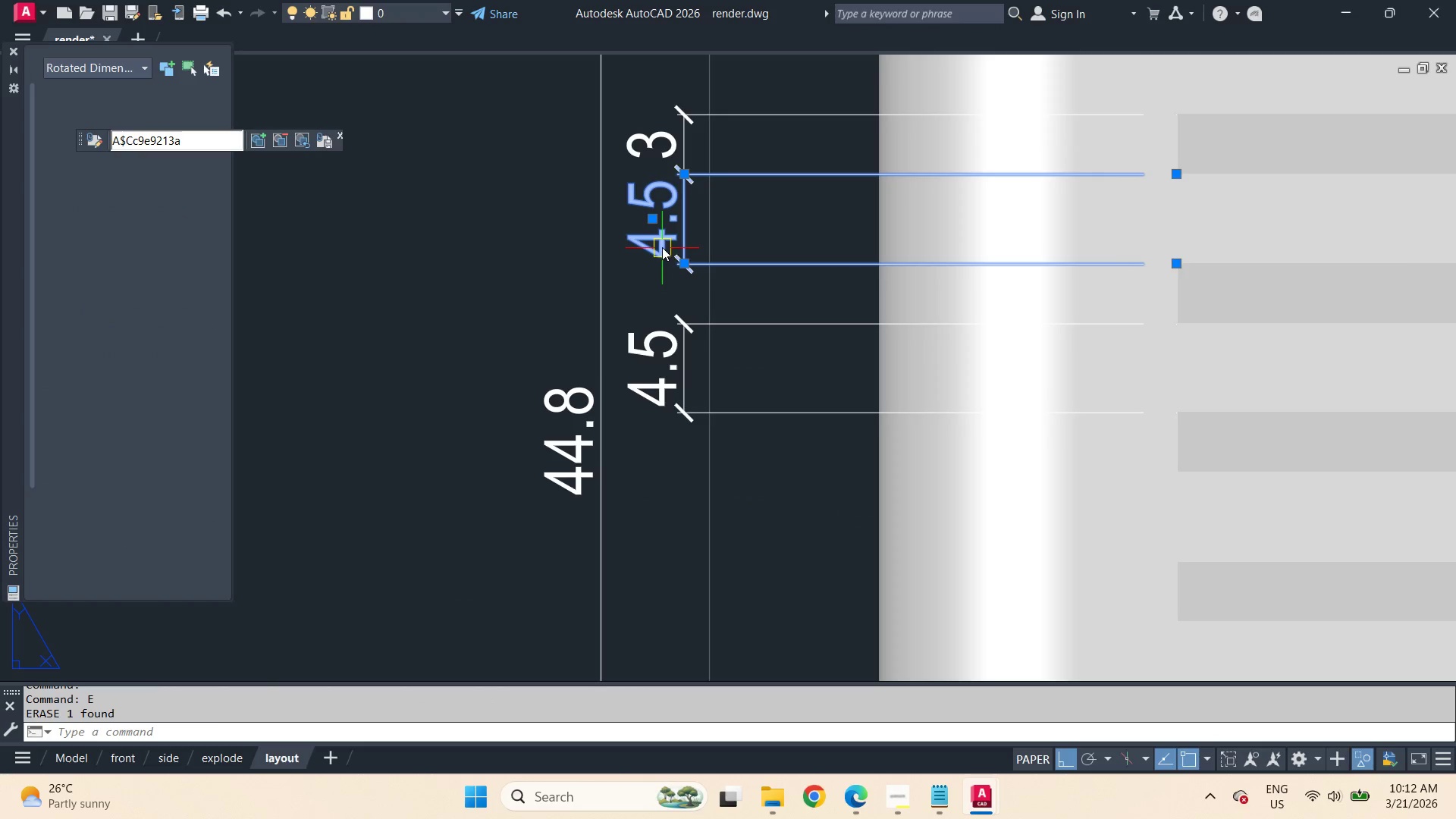 
key(E)
 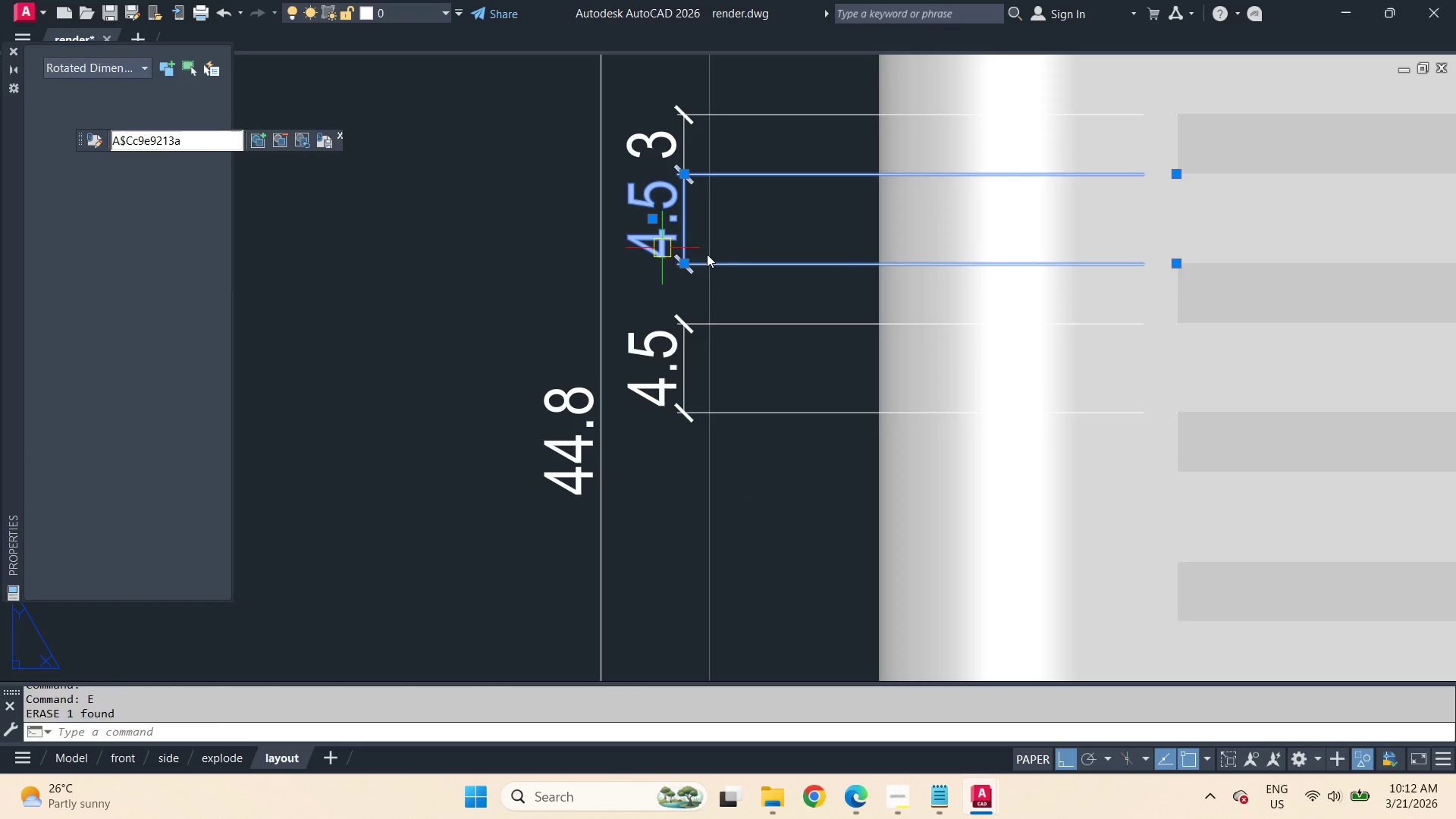 
key(Space)
 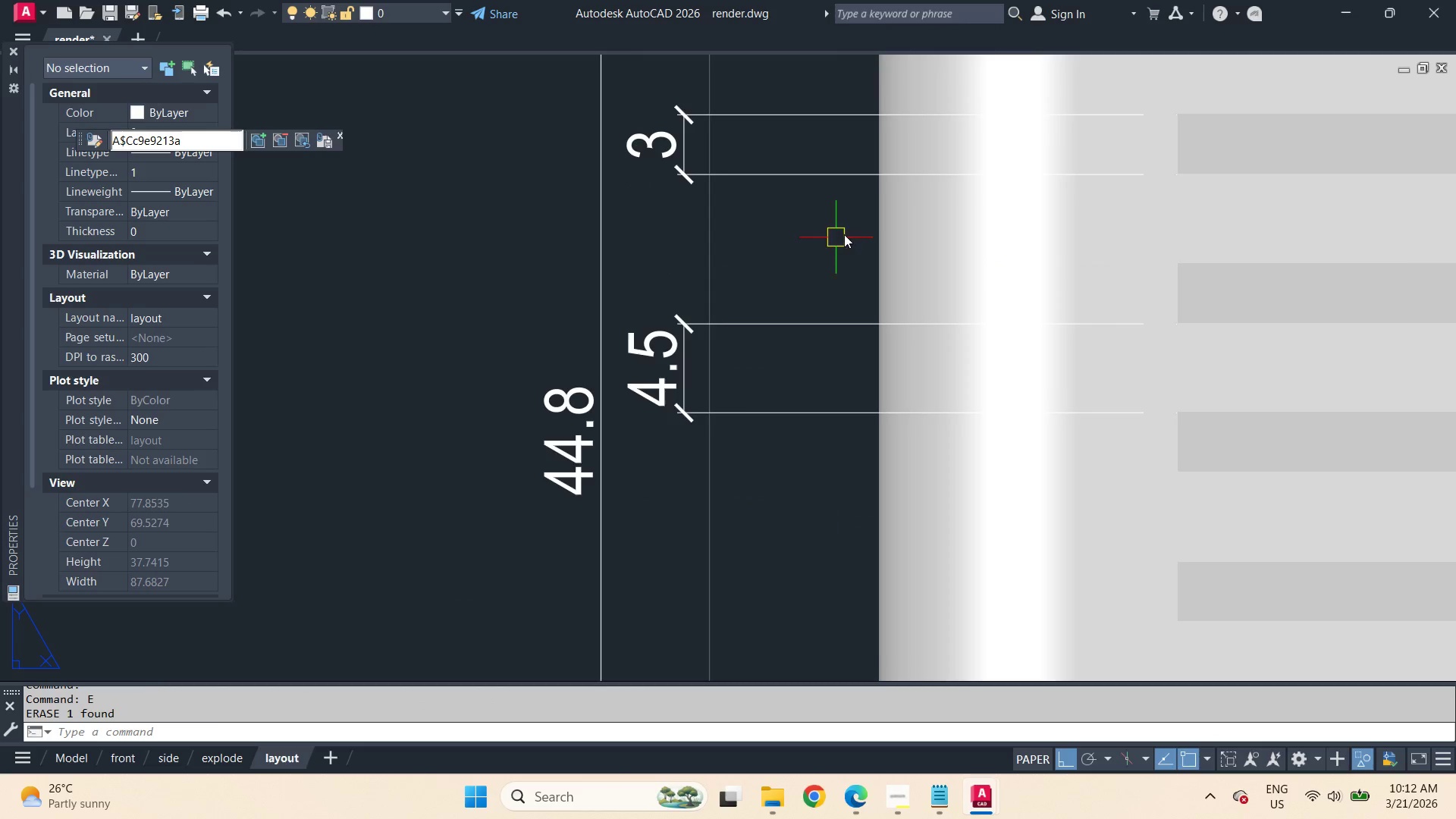 
scroll: coordinate [664, 274], scroll_direction: down, amount: 3.0
 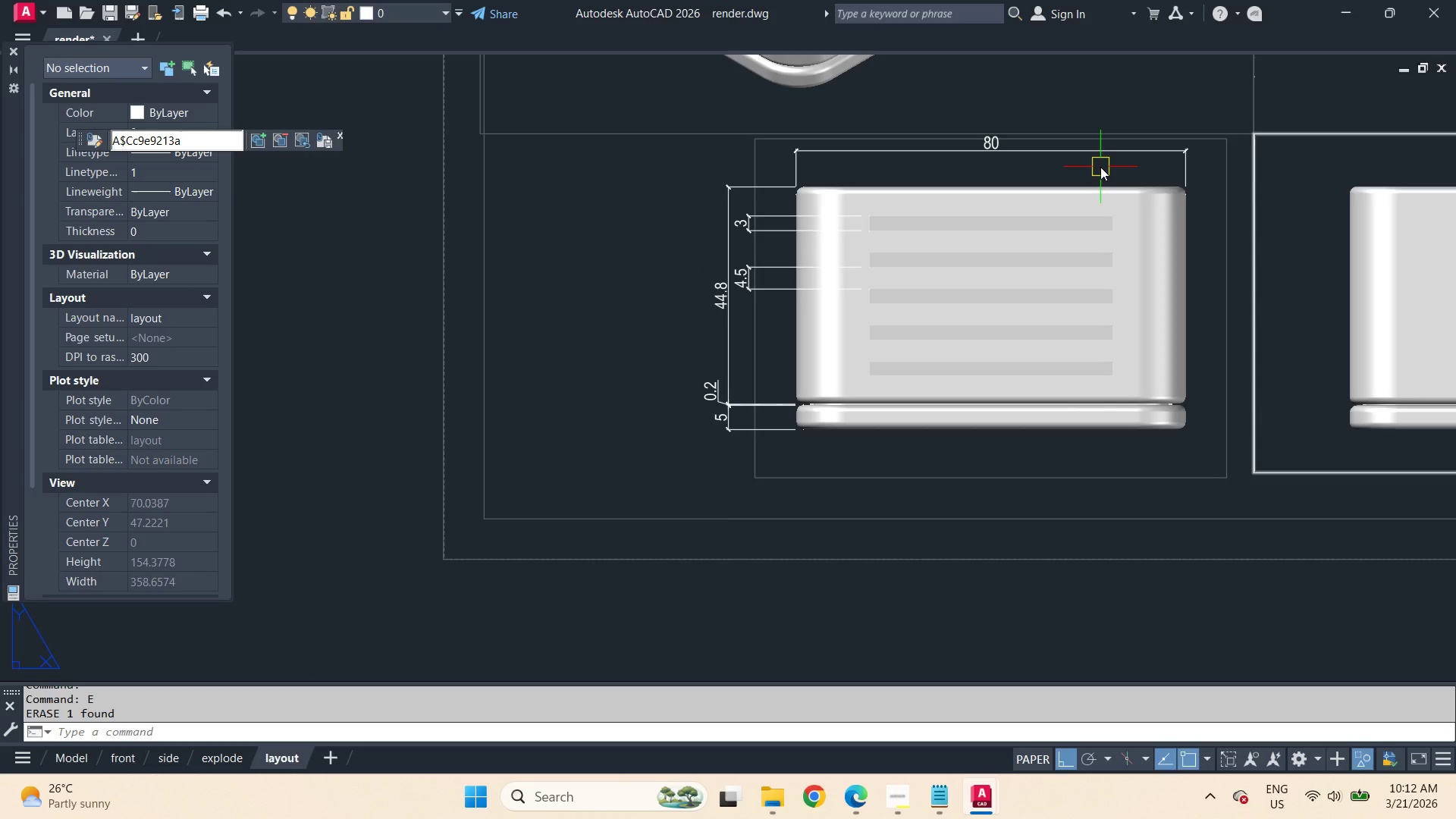 
scroll: coordinate [1100, 167], scroll_direction: up, amount: 2.0
 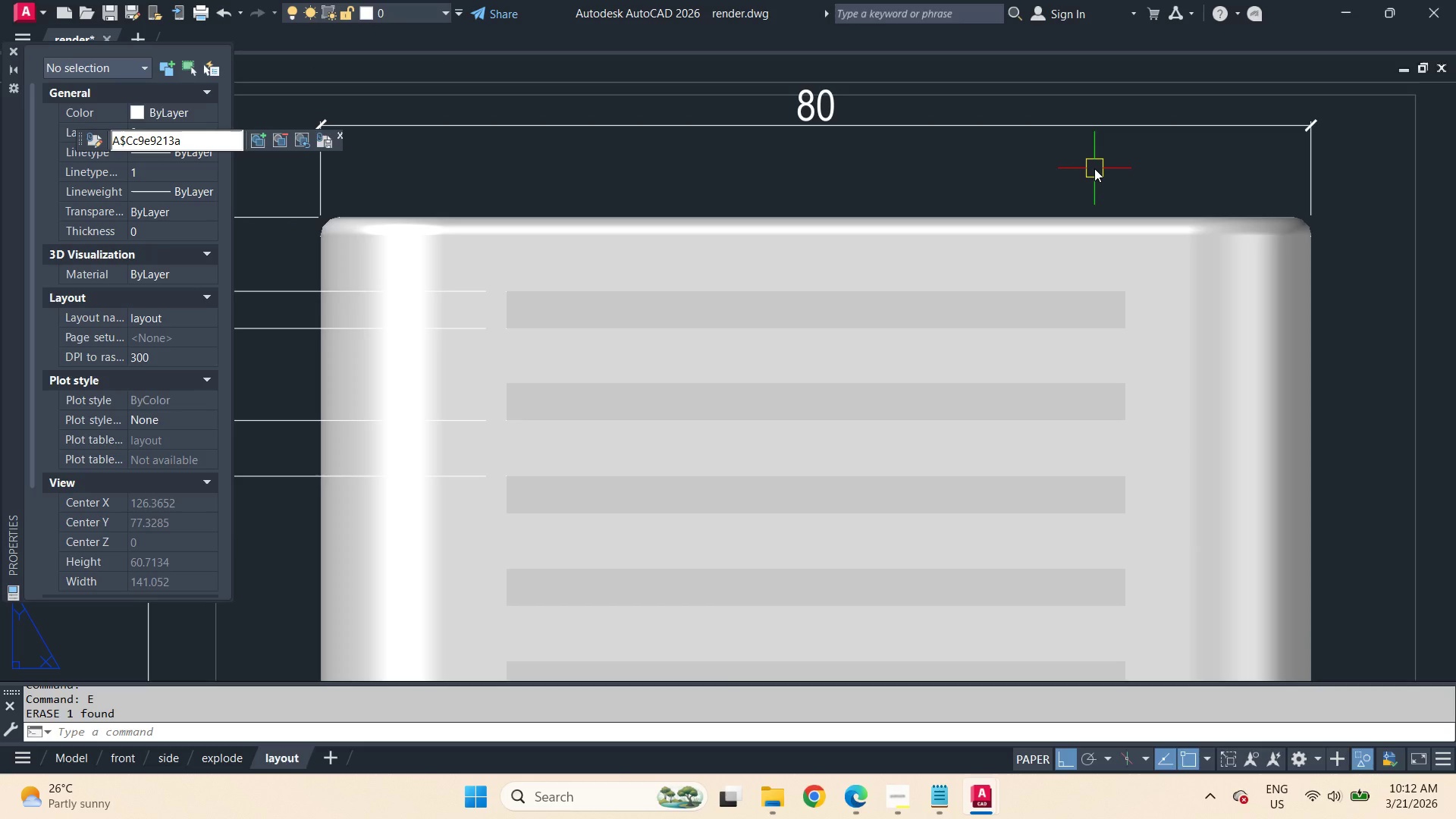 
type(dli )
 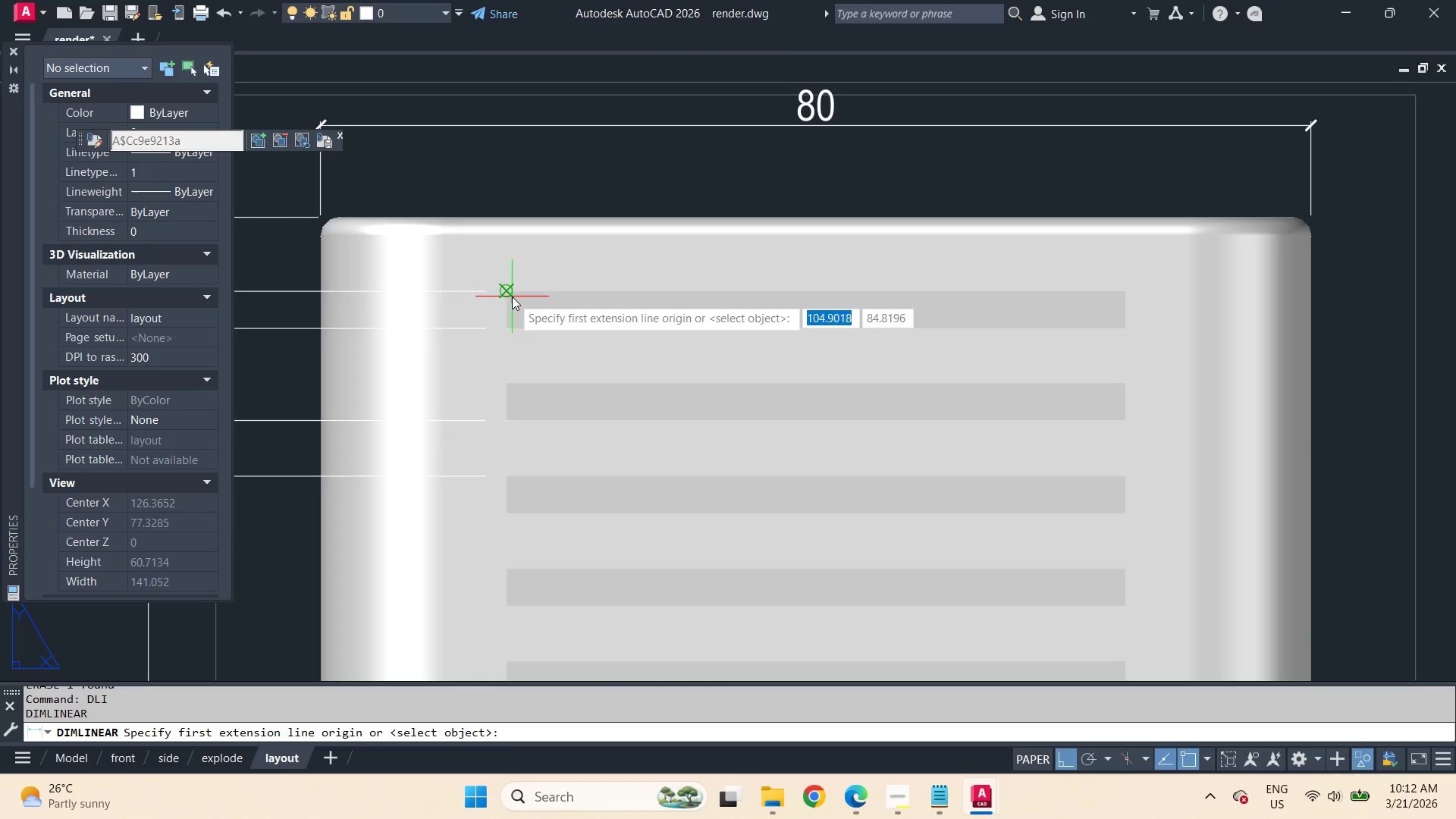 
type(end )
 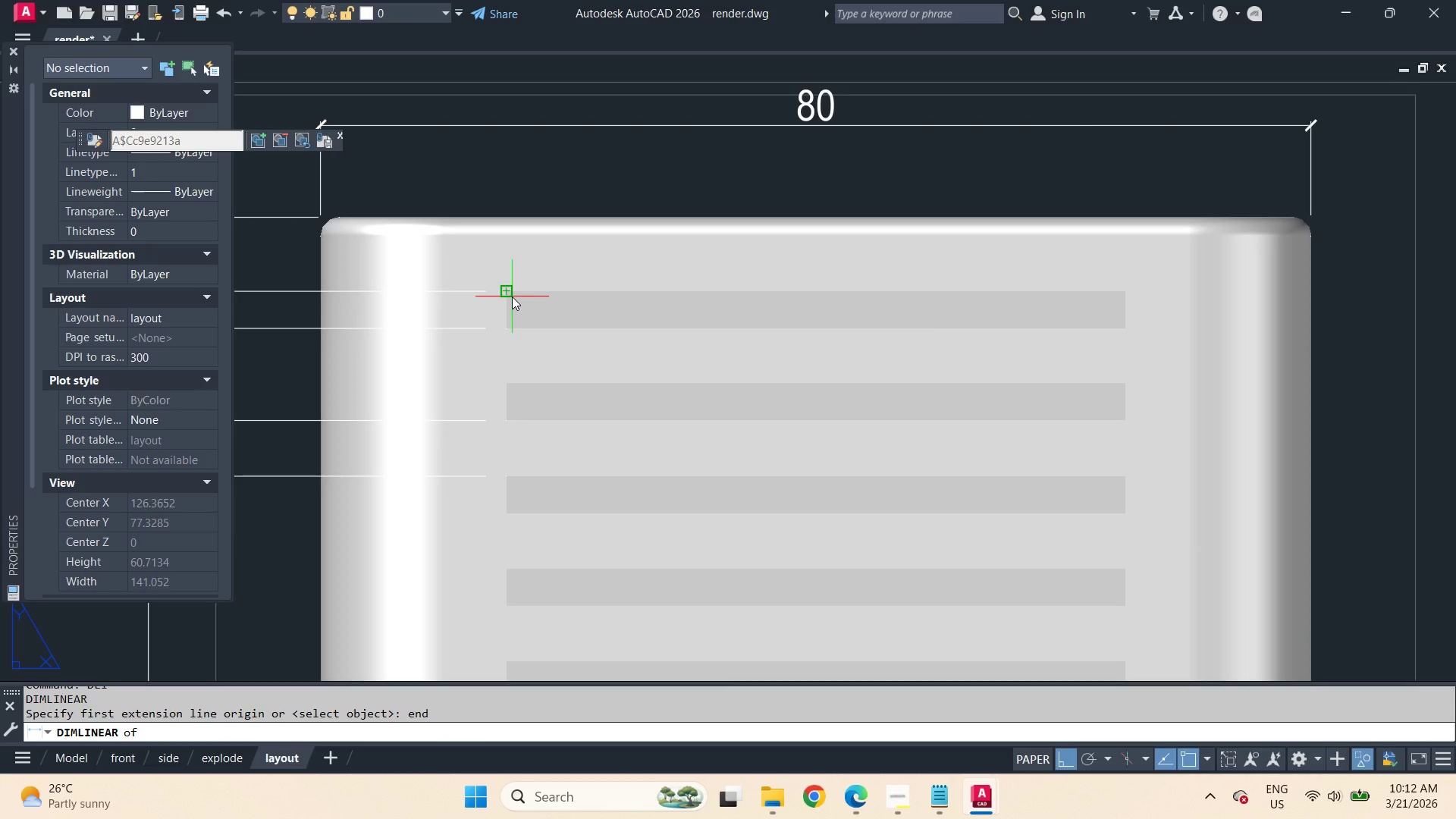 
left_click_drag(start_coordinate=[512, 297], to_coordinate=[518, 297])
 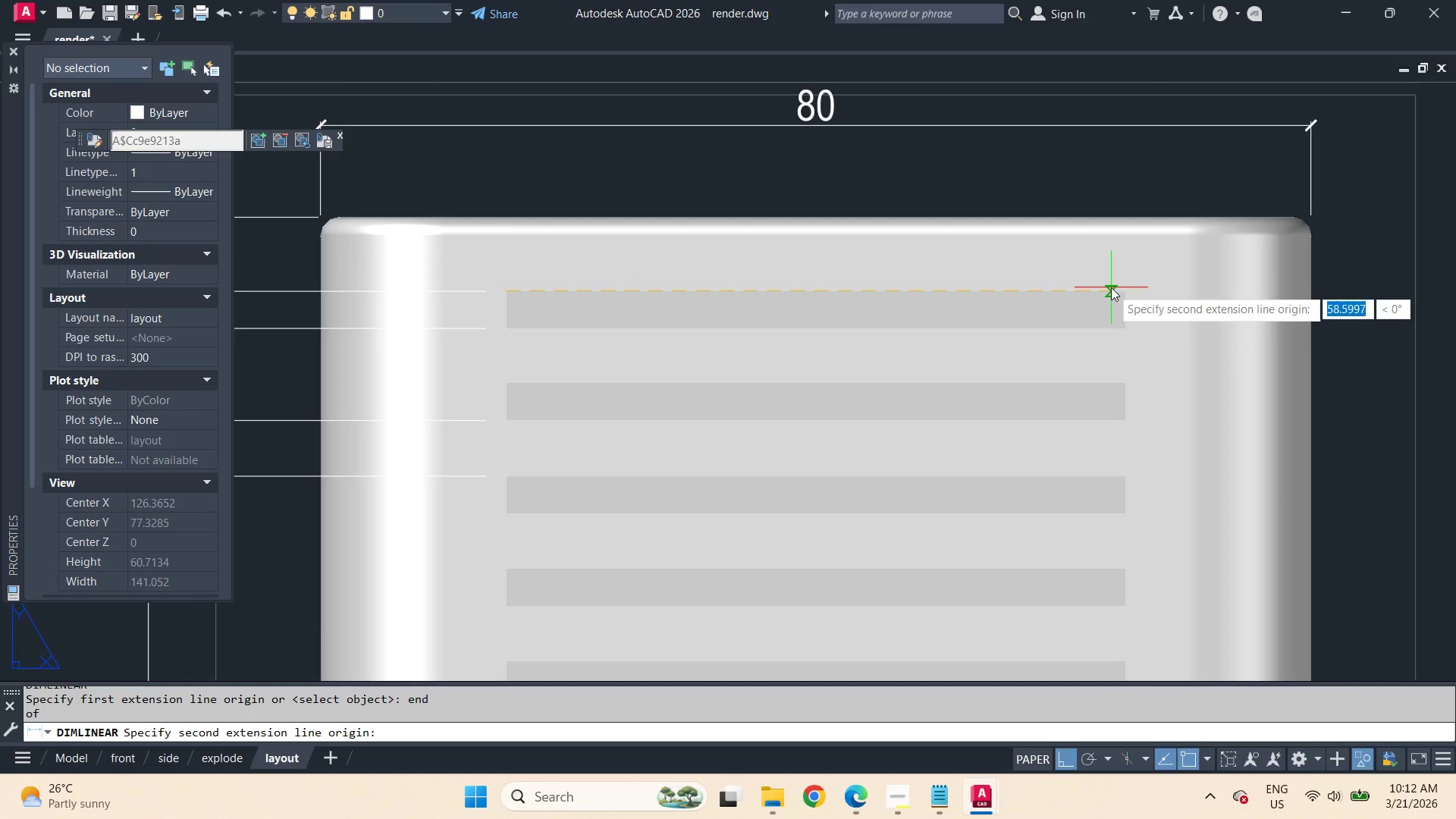 
type(end )
 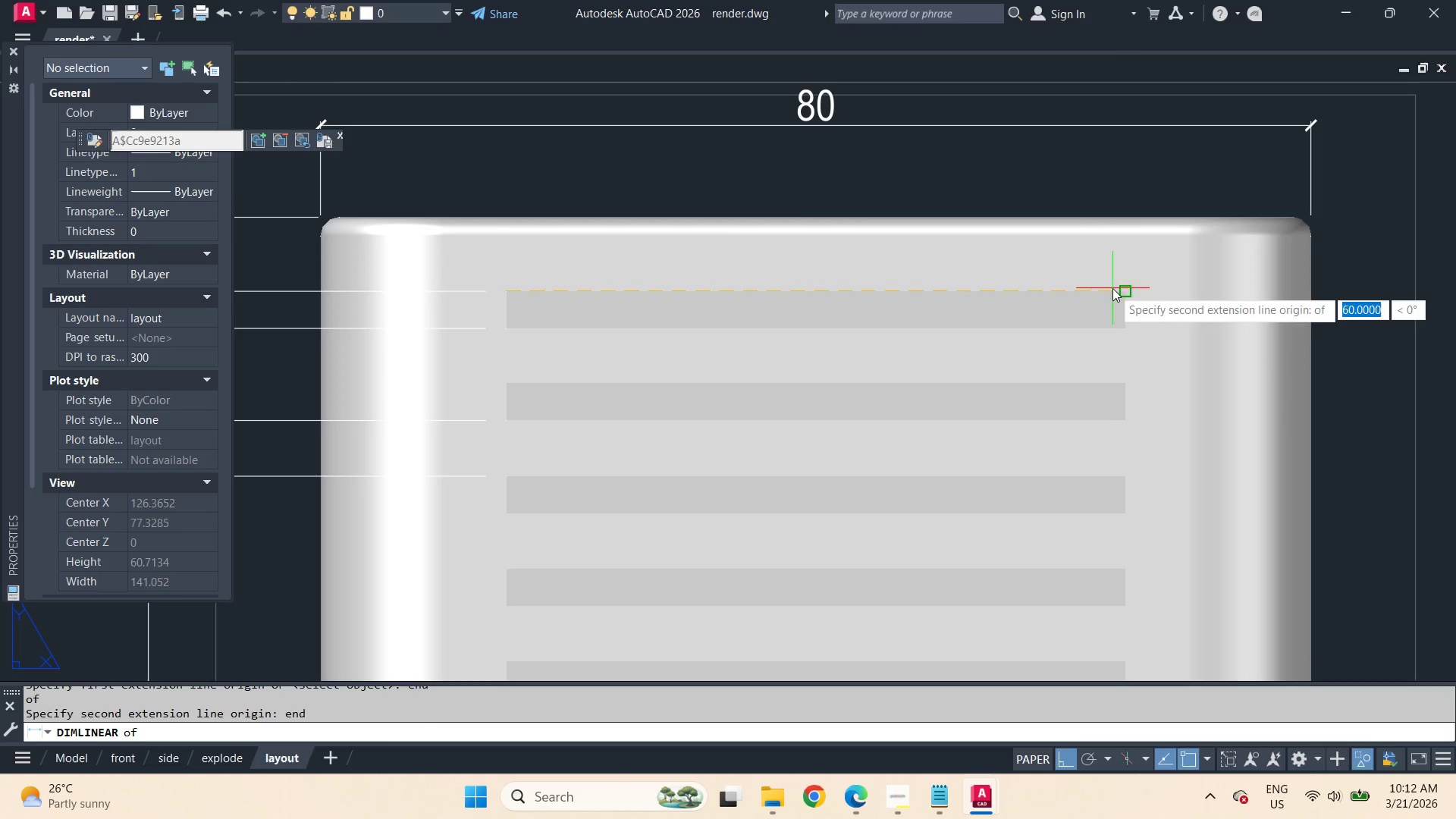 
left_click([1112, 288])
 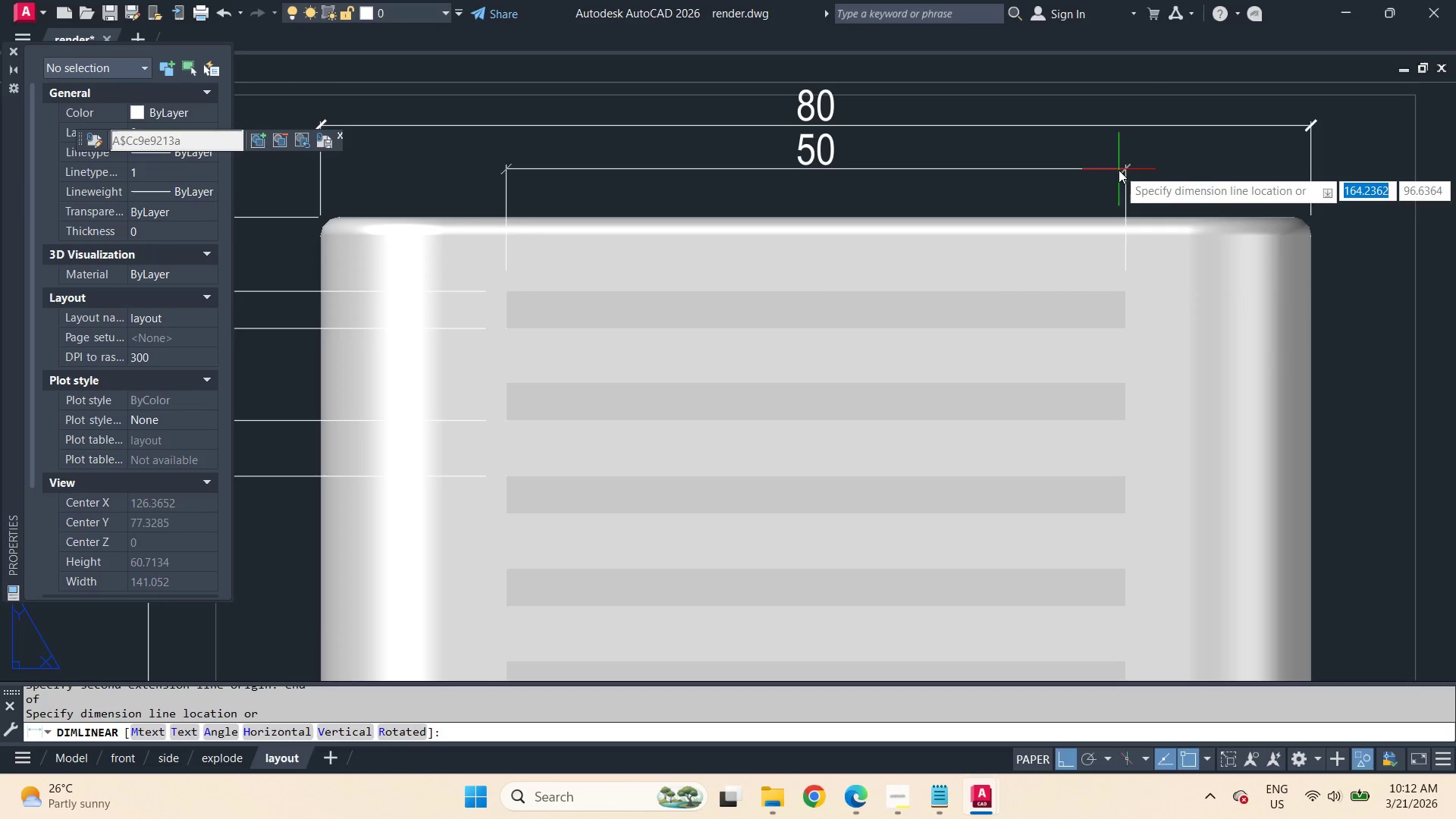 
left_click([1119, 175])
 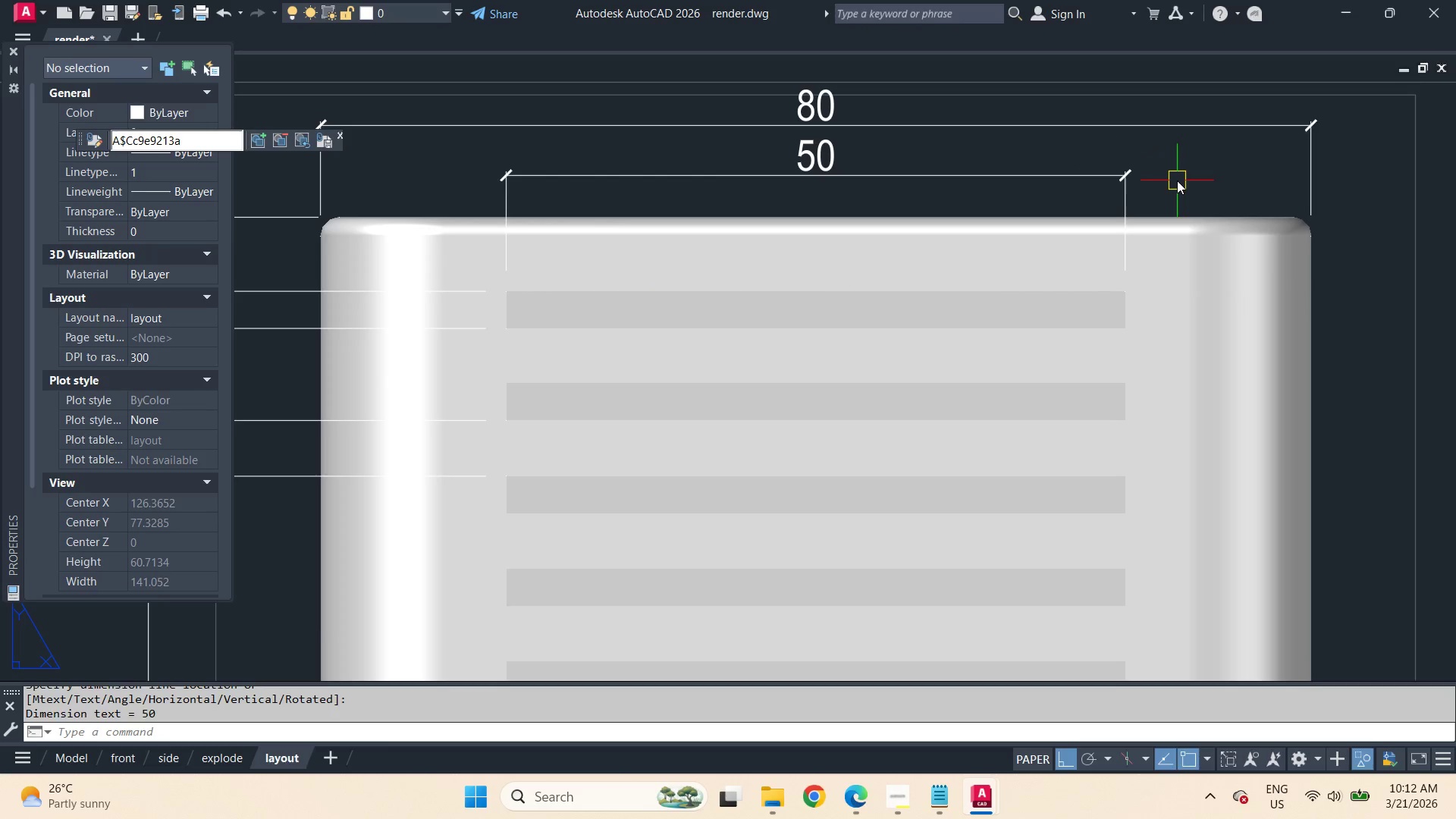 
type(dba  )
key(Escape)
 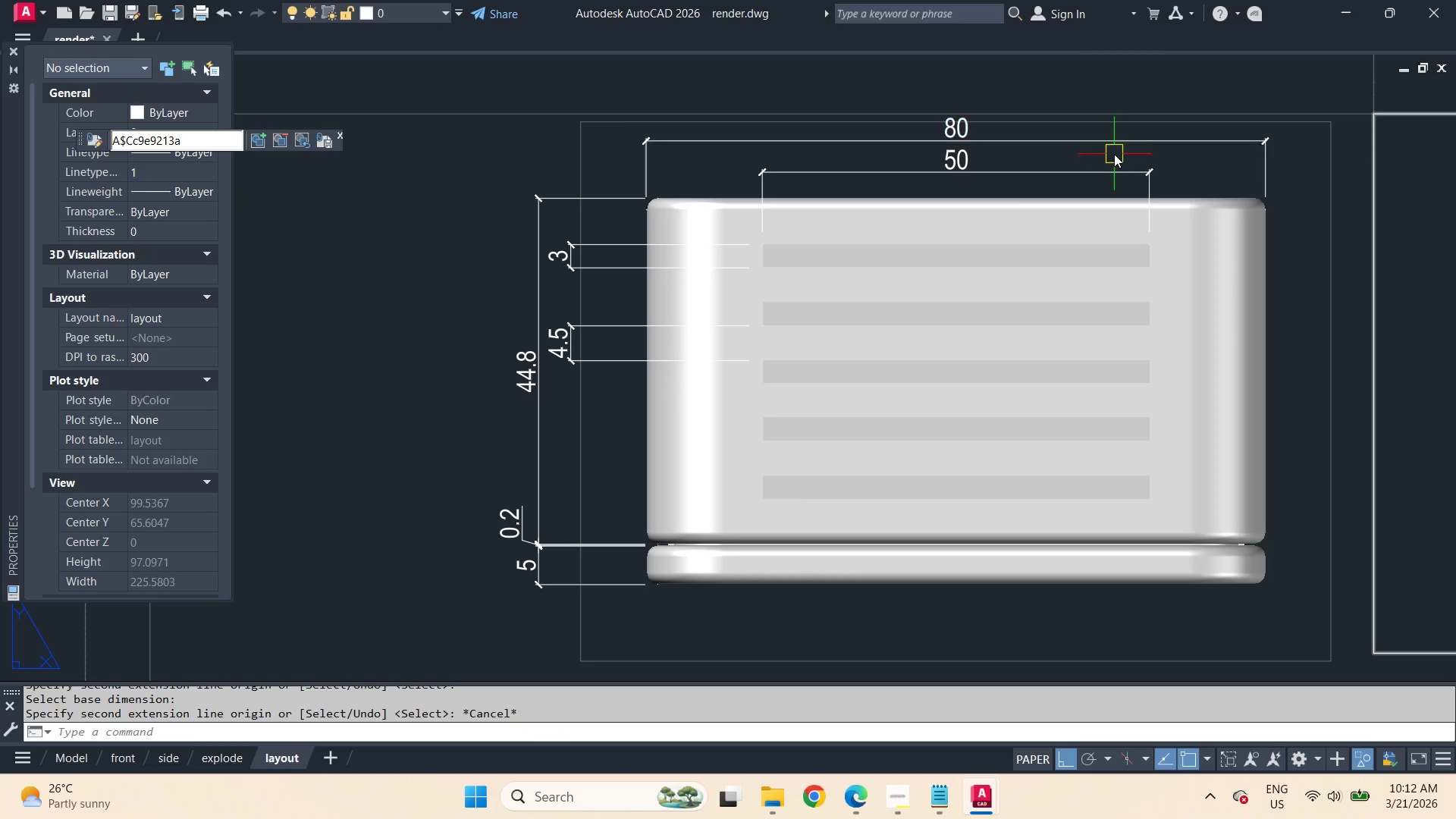 
left_click_drag(start_coordinate=[1176, 128], to_coordinate=[1178, 142])
 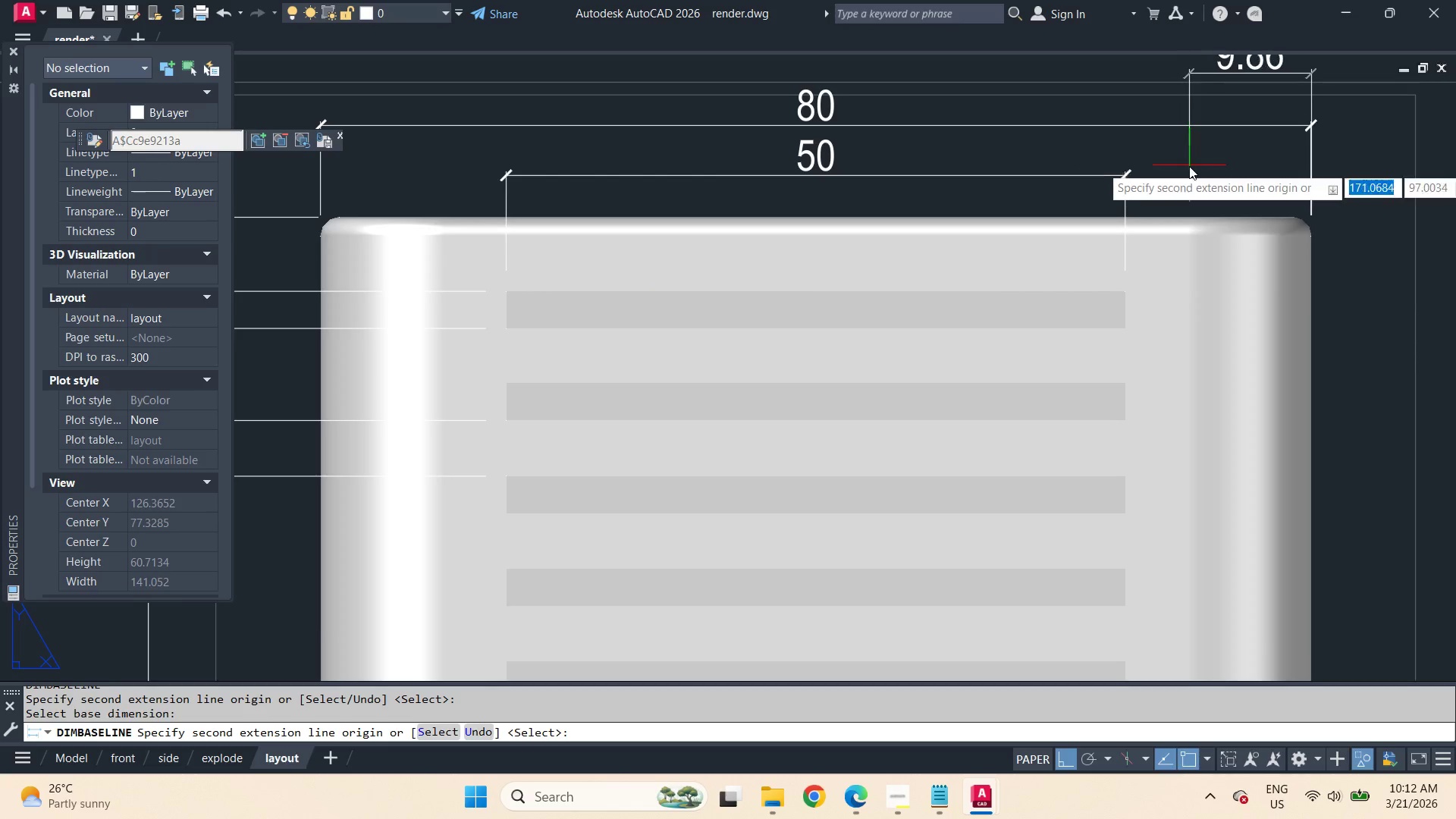 
scroll: coordinate [1189, 166], scroll_direction: down, amount: 1.0
 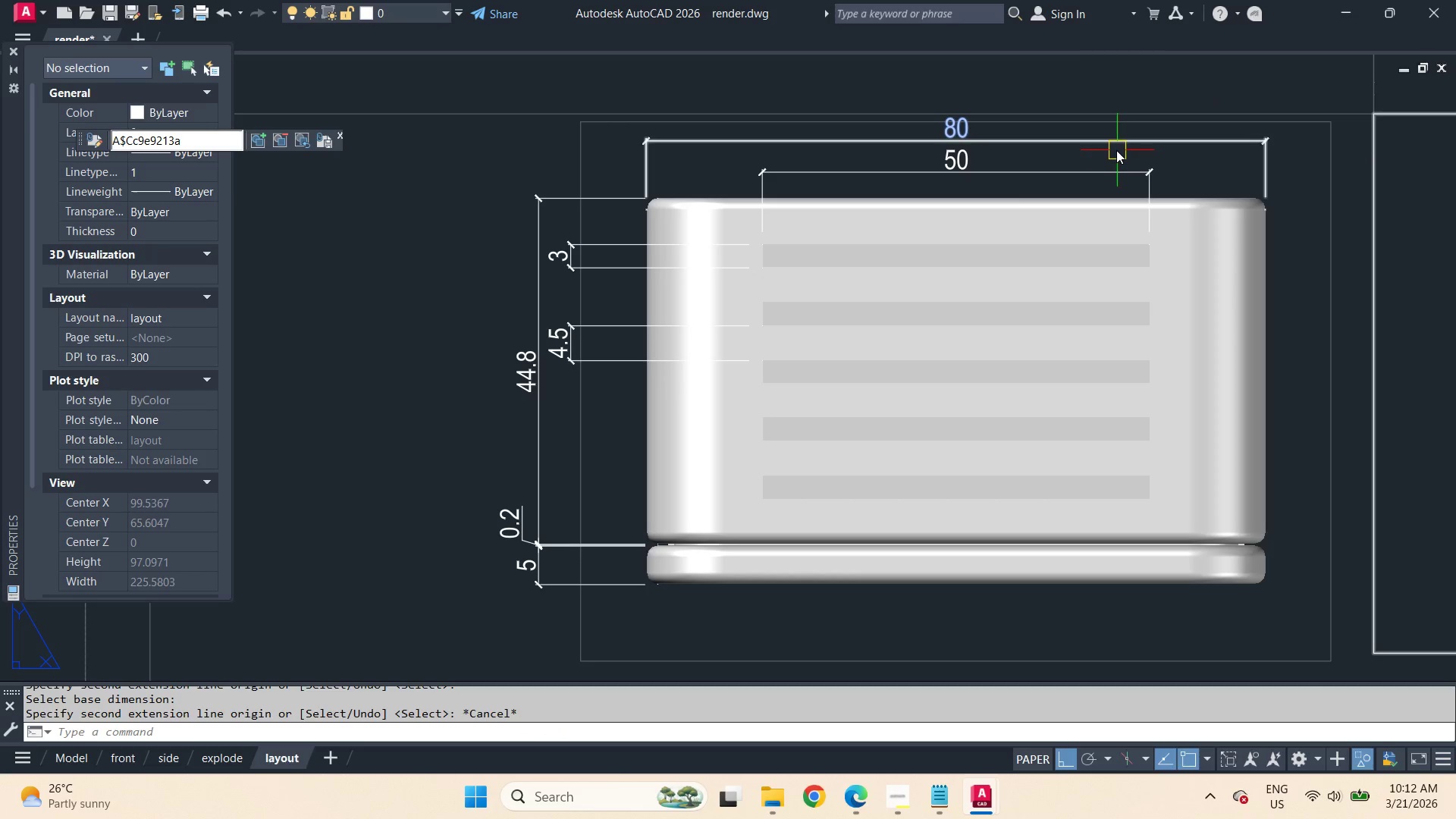 
left_click([1107, 163])
 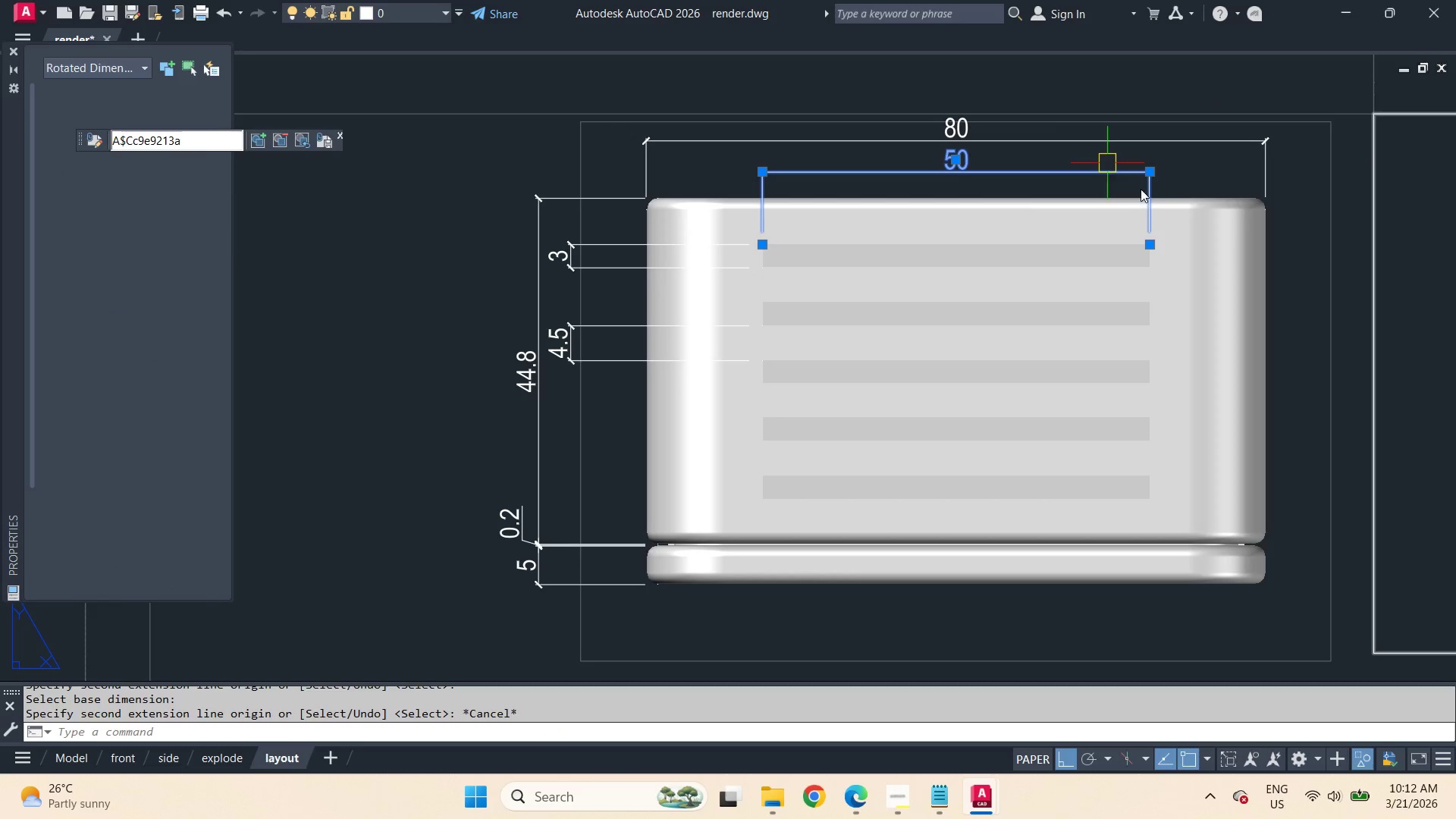 
type(e dba )
 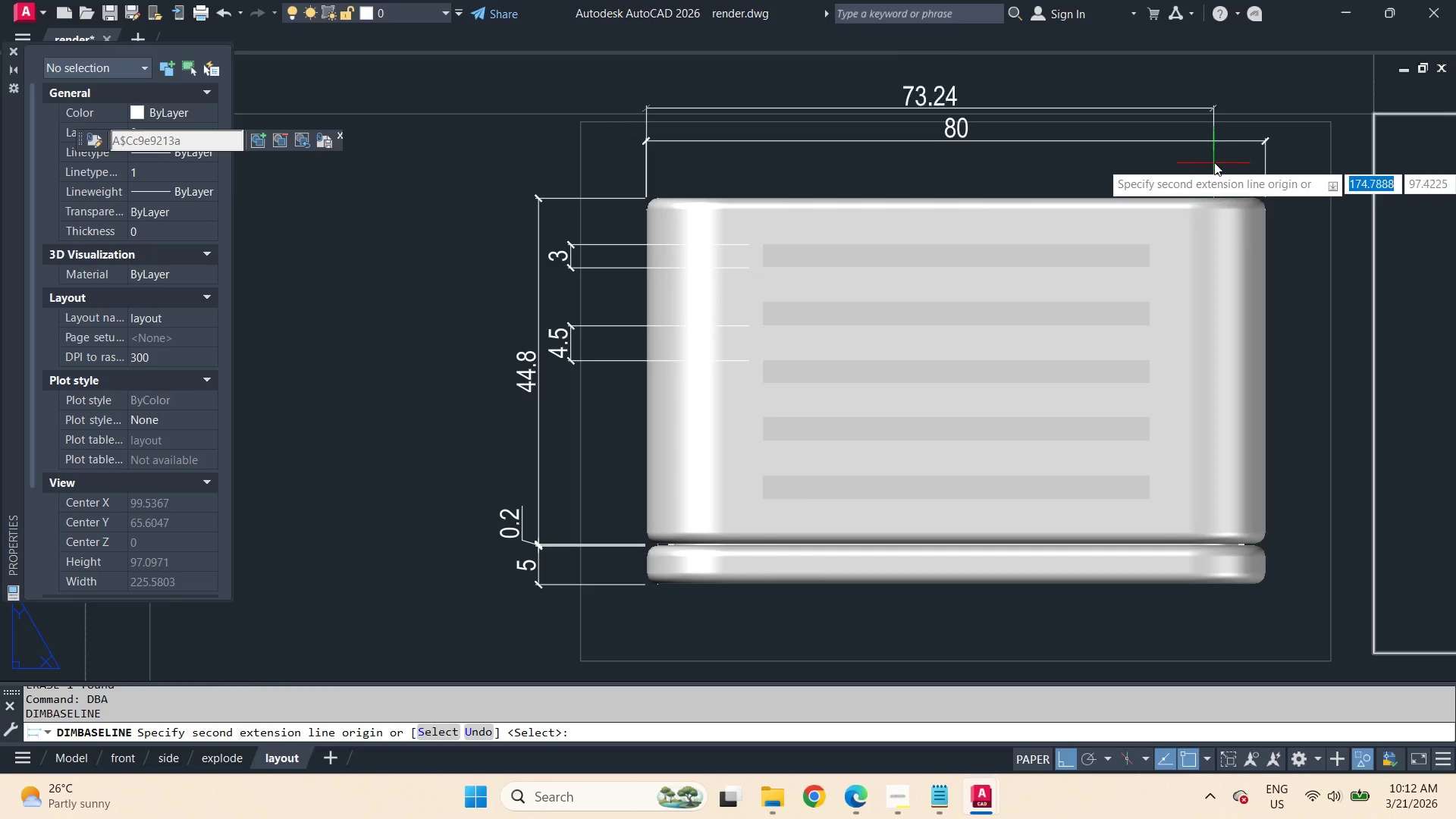 
key(Space)
 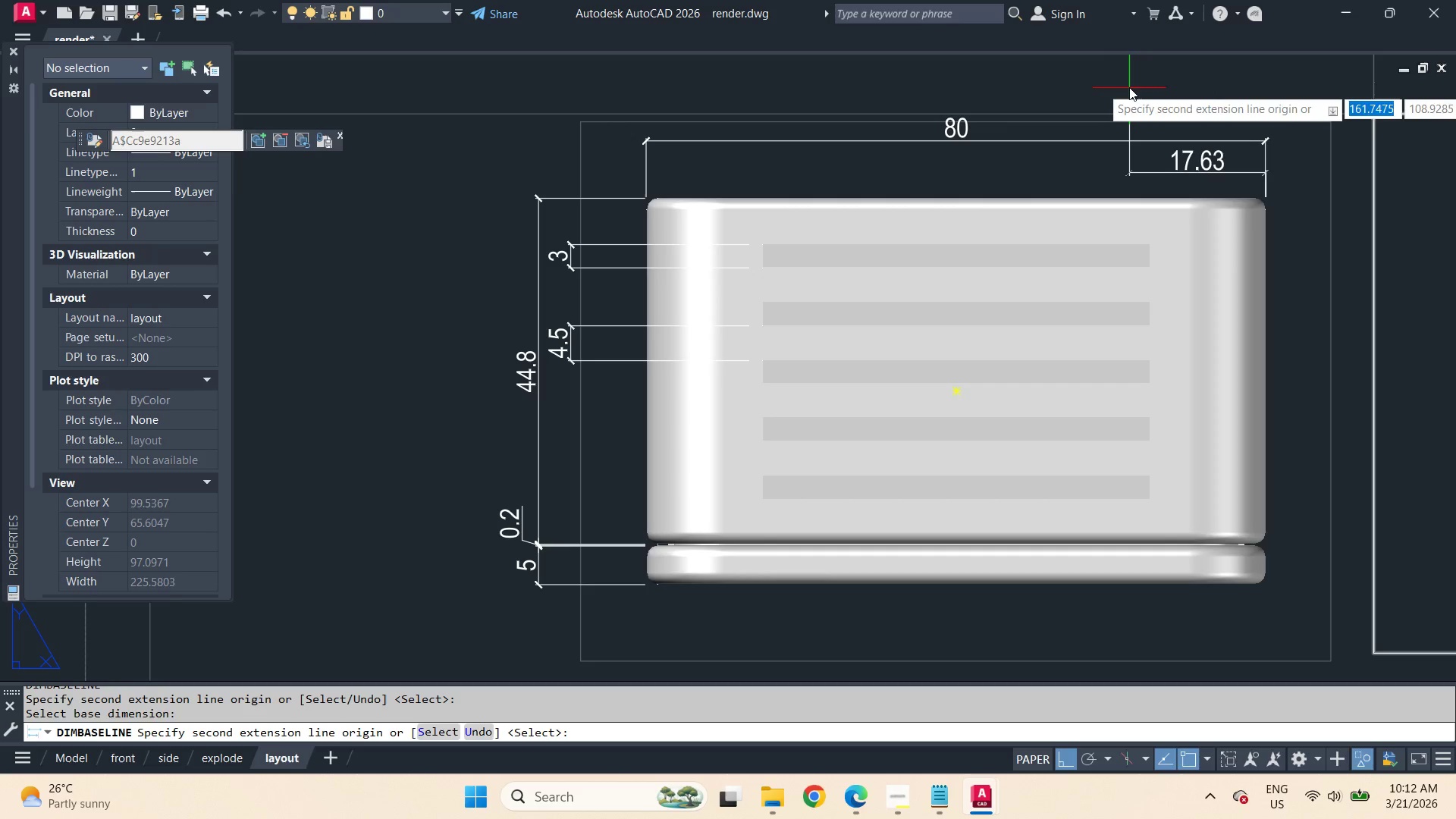 
left_click([1129, 86])
 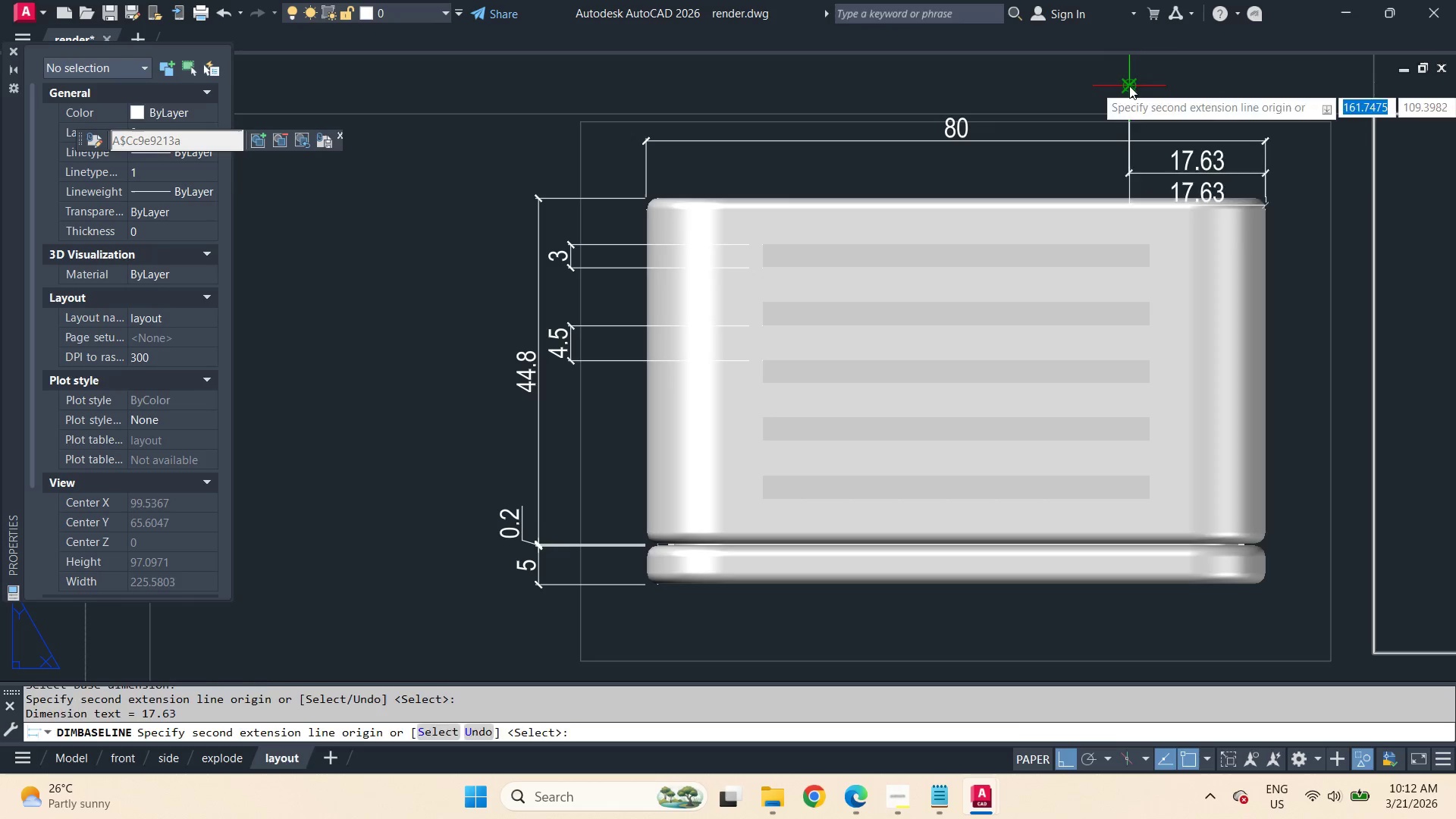 
key(Escape)
 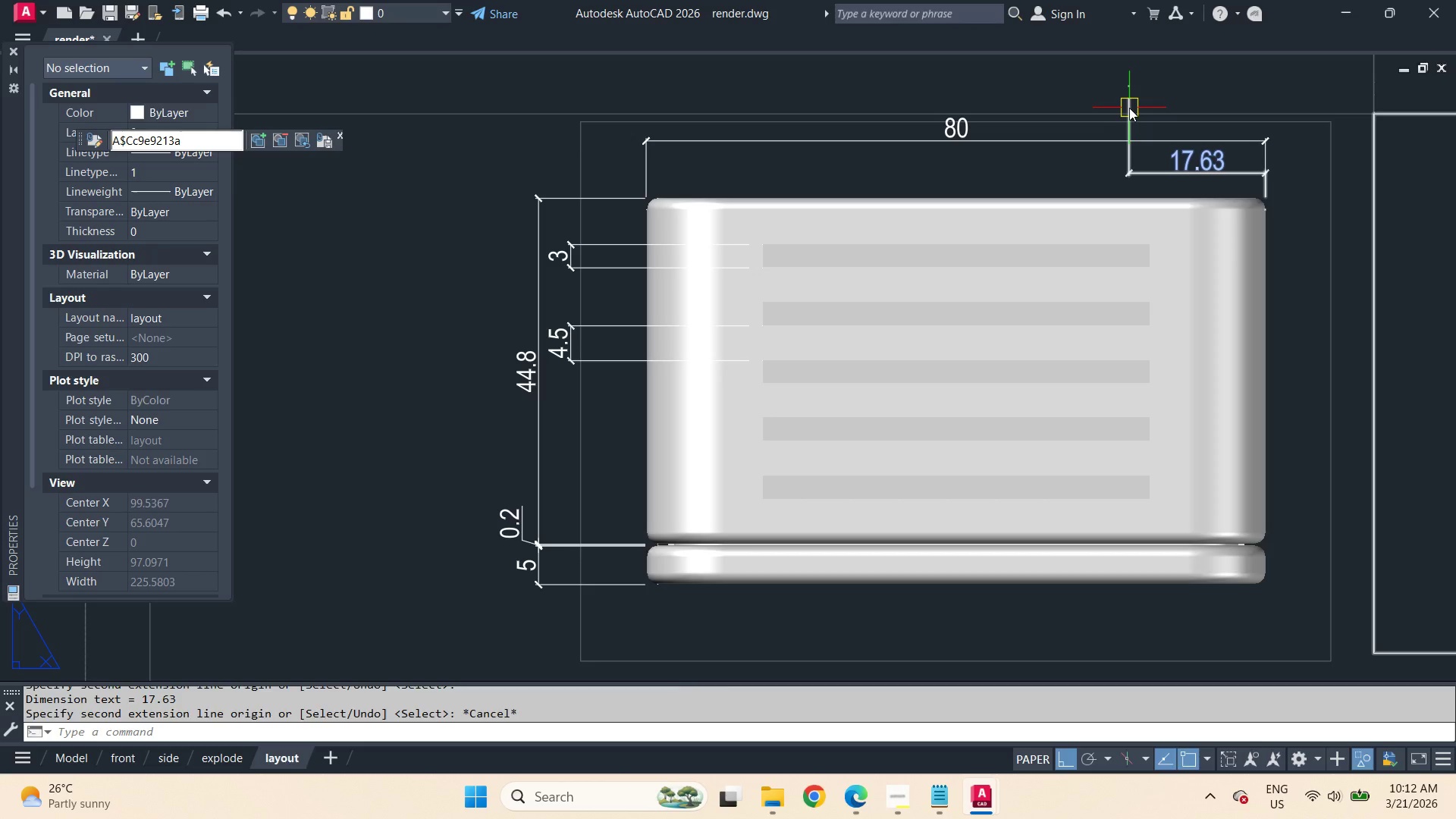 
key(Escape)
 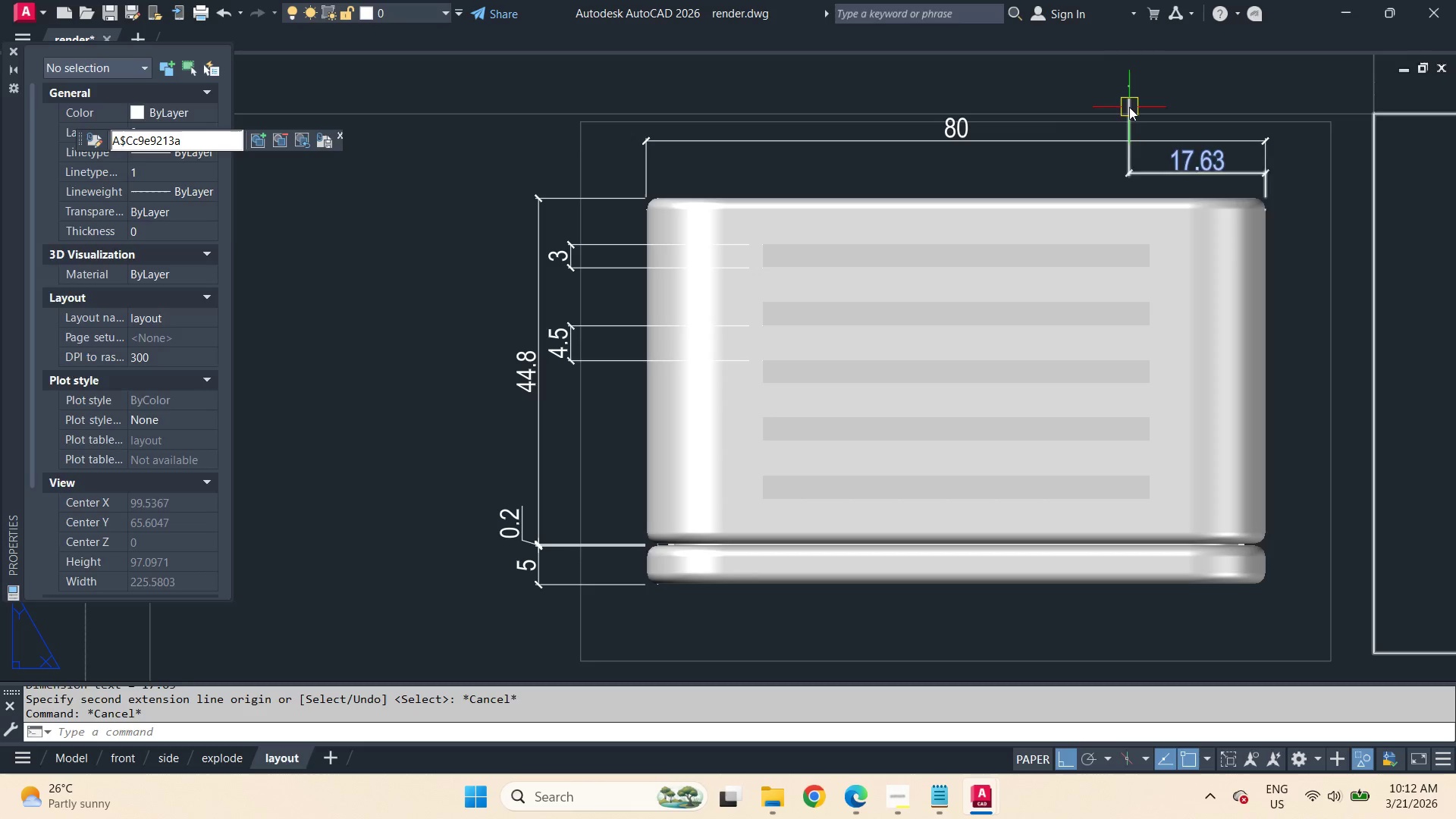 
left_click([1129, 107])
 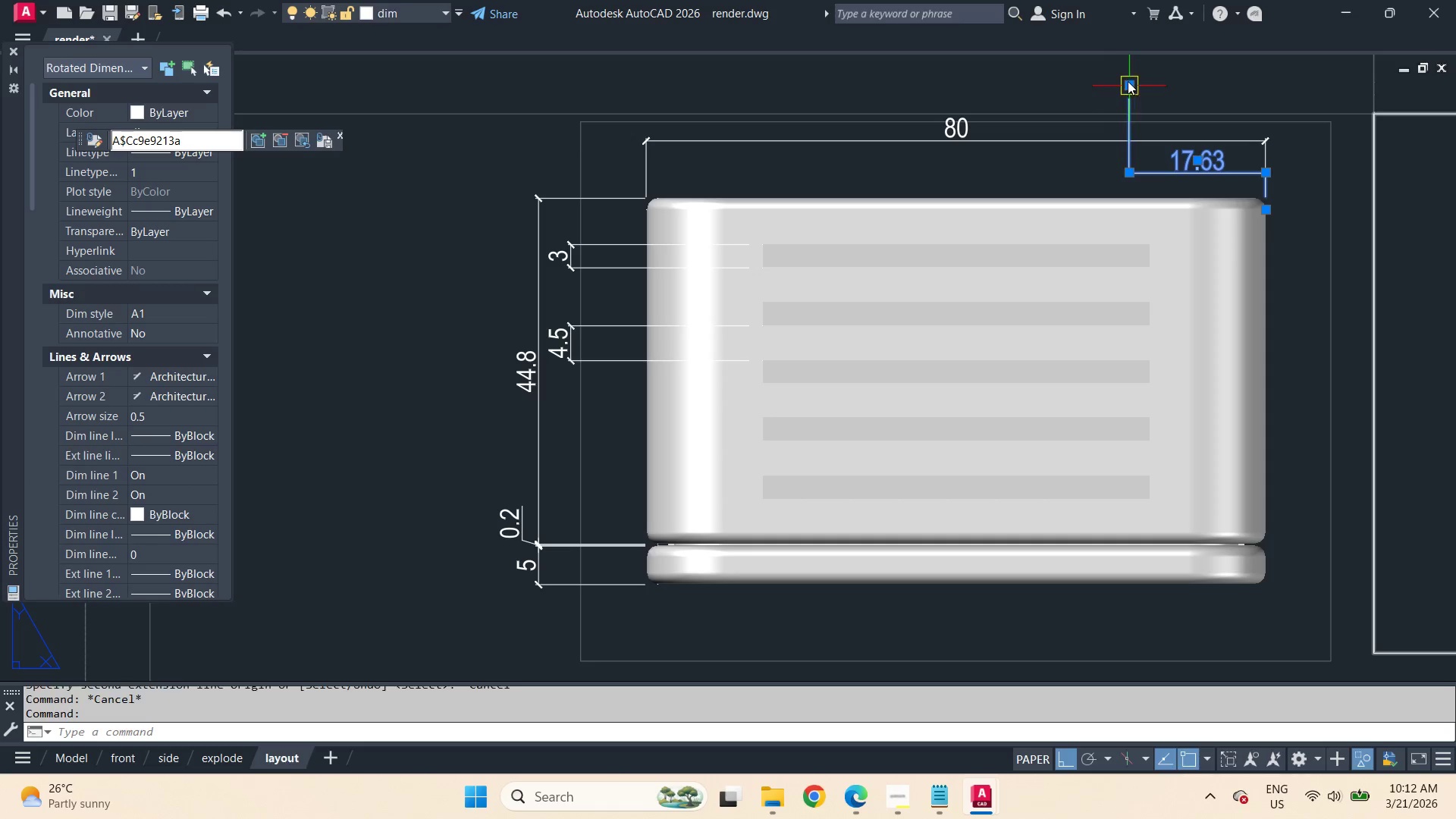 
left_click([1128, 81])
 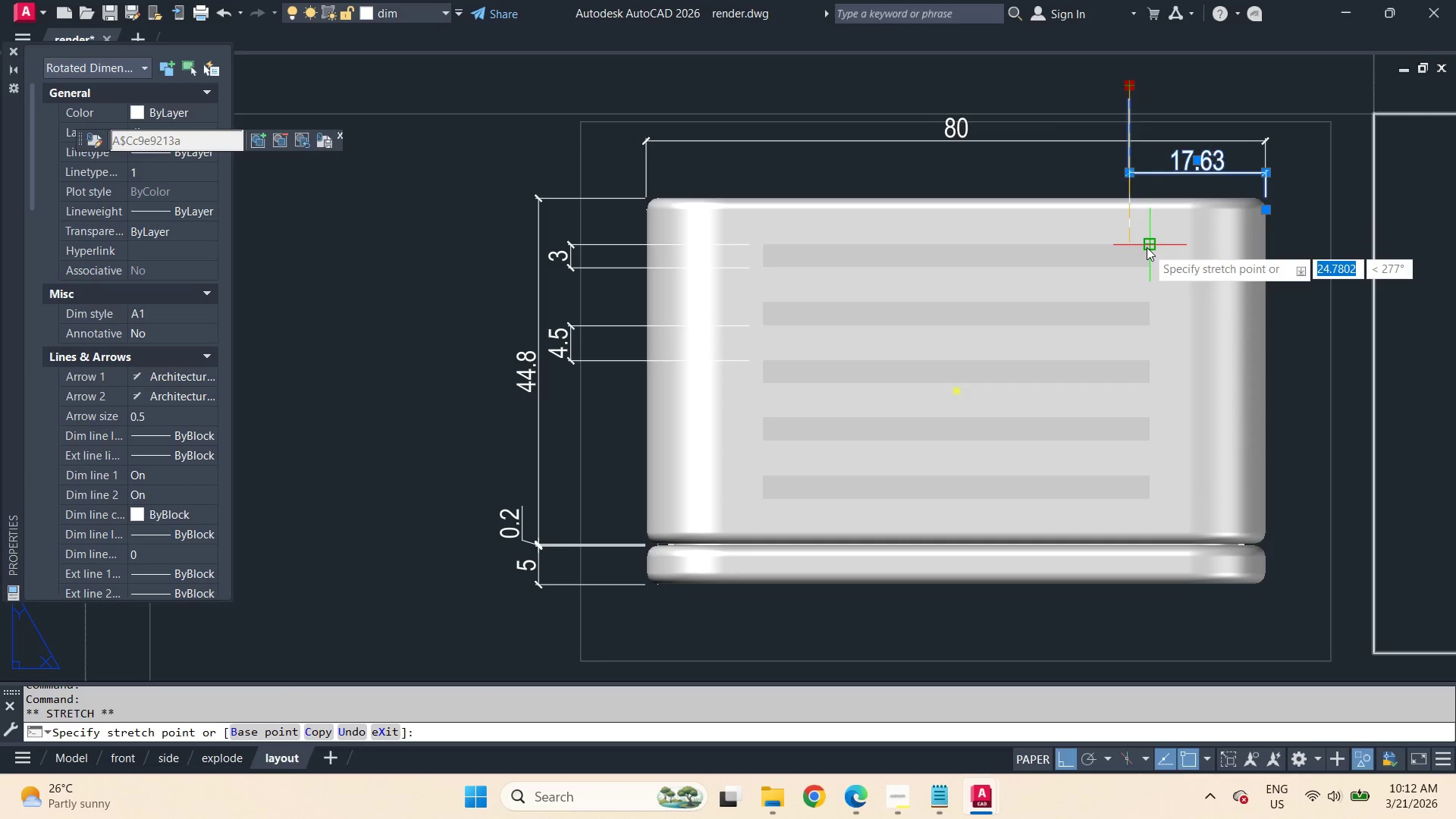 
left_click([1147, 247])
 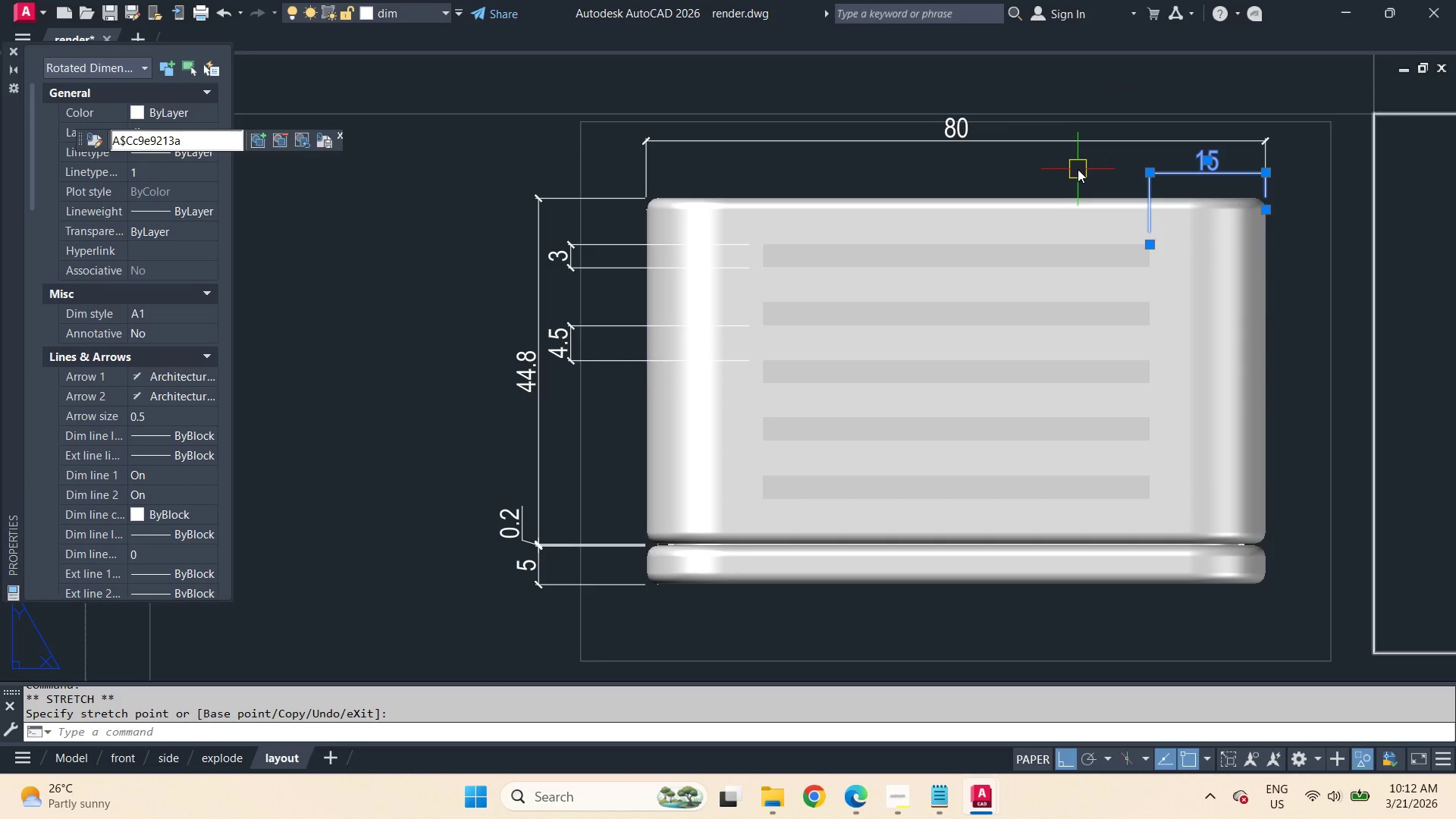 
type(dco )
 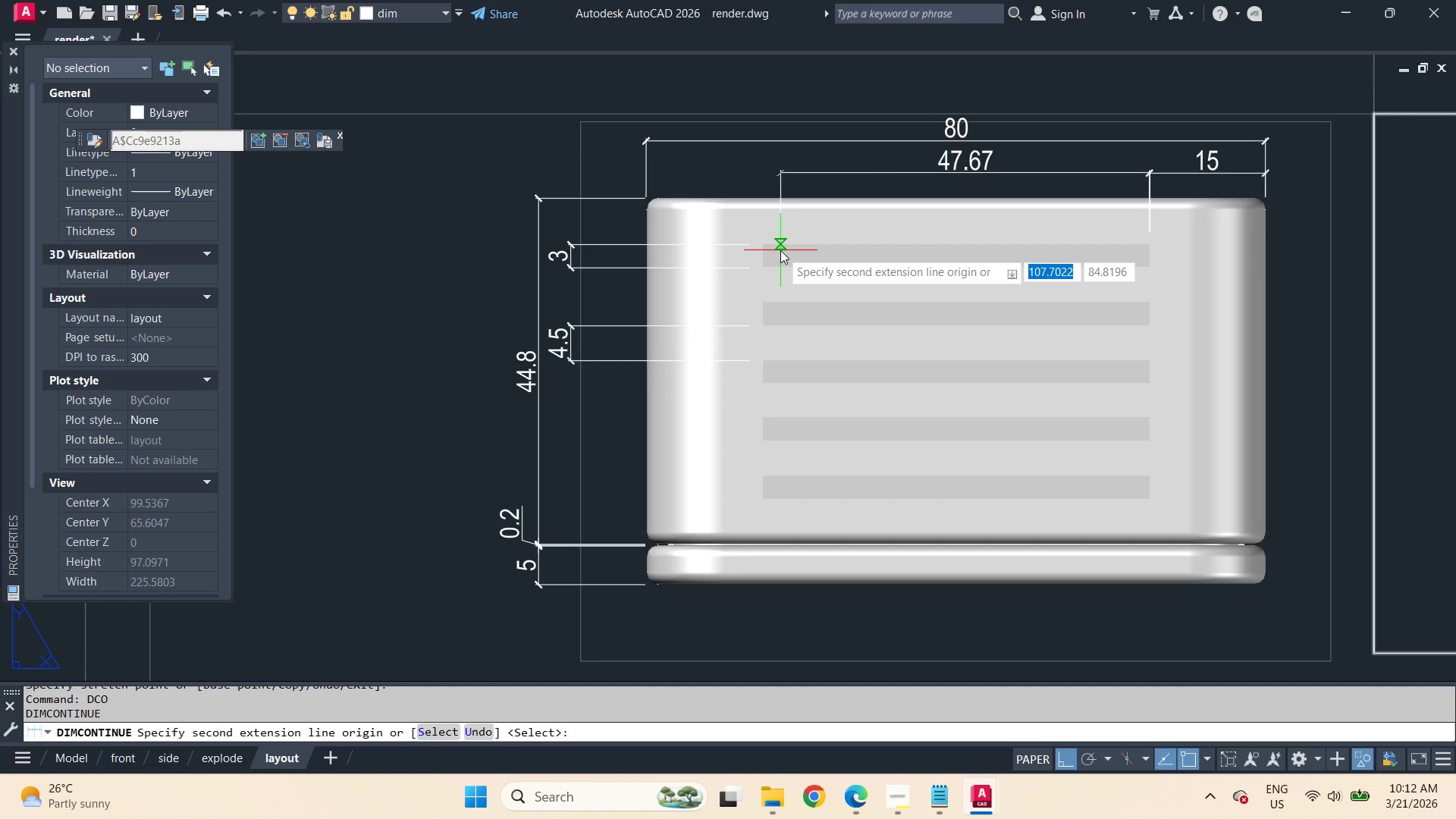 
type(end )
 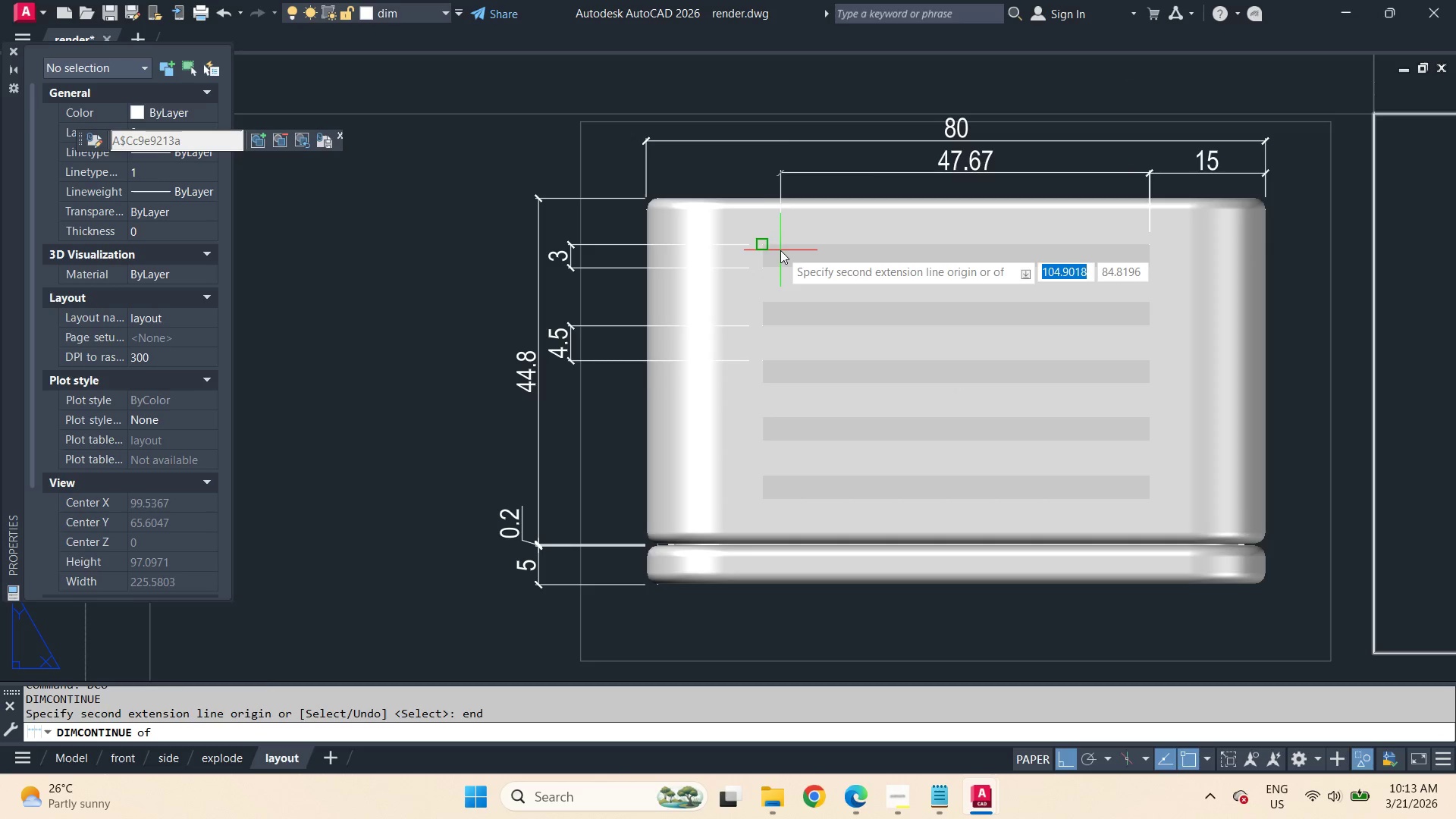 
left_click([780, 250])
 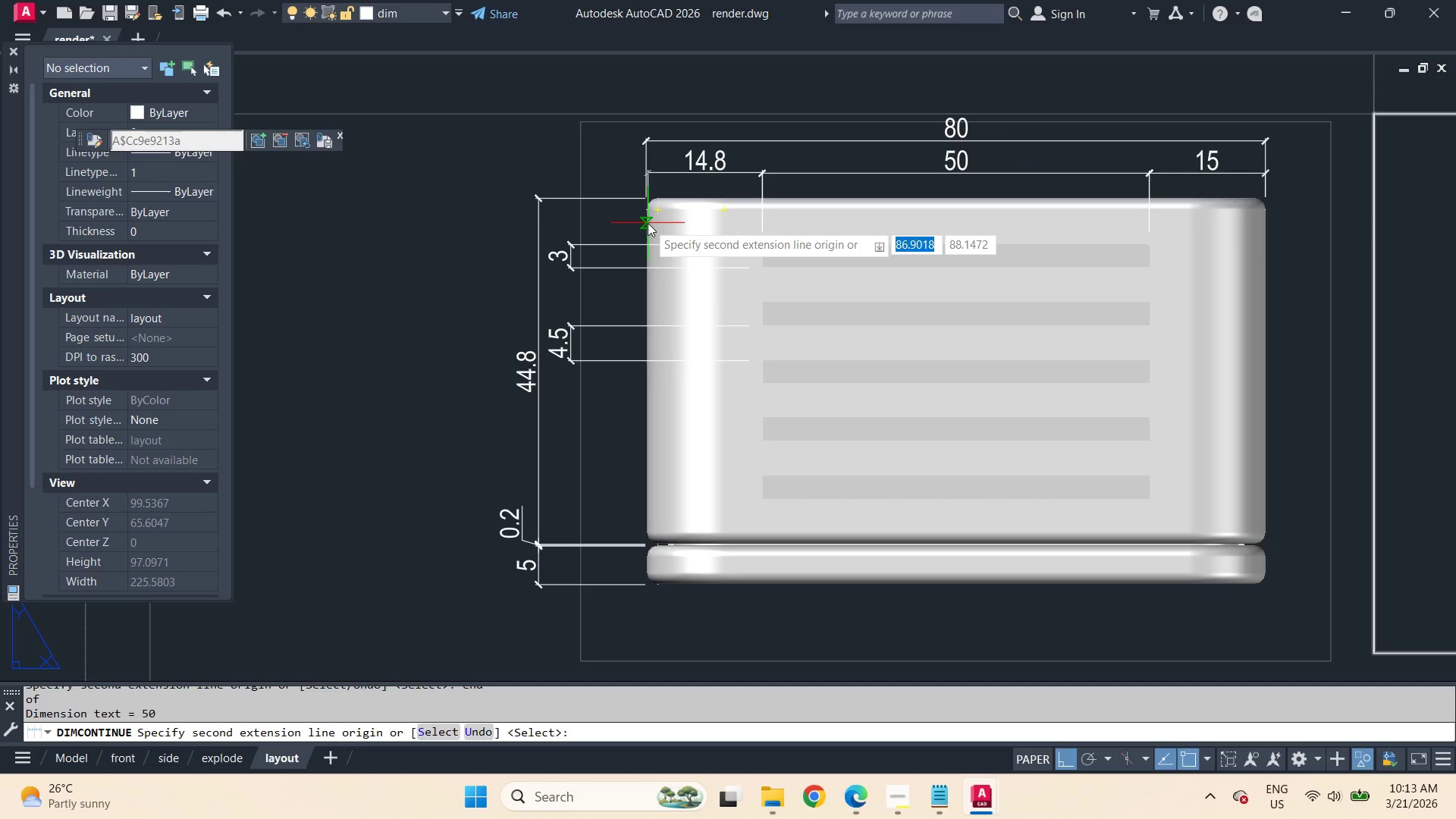 
type(end )
 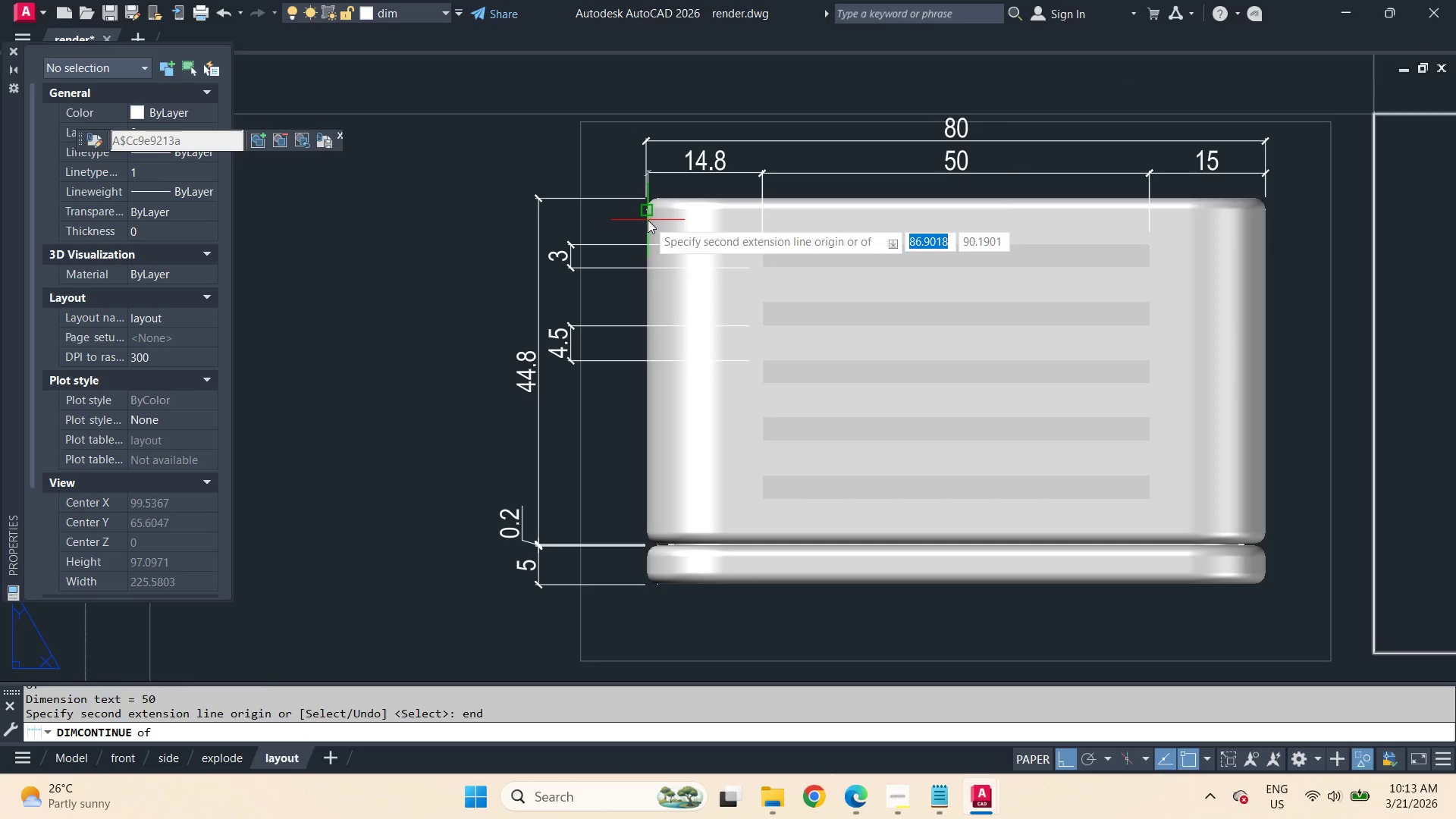 
left_click([648, 220])
 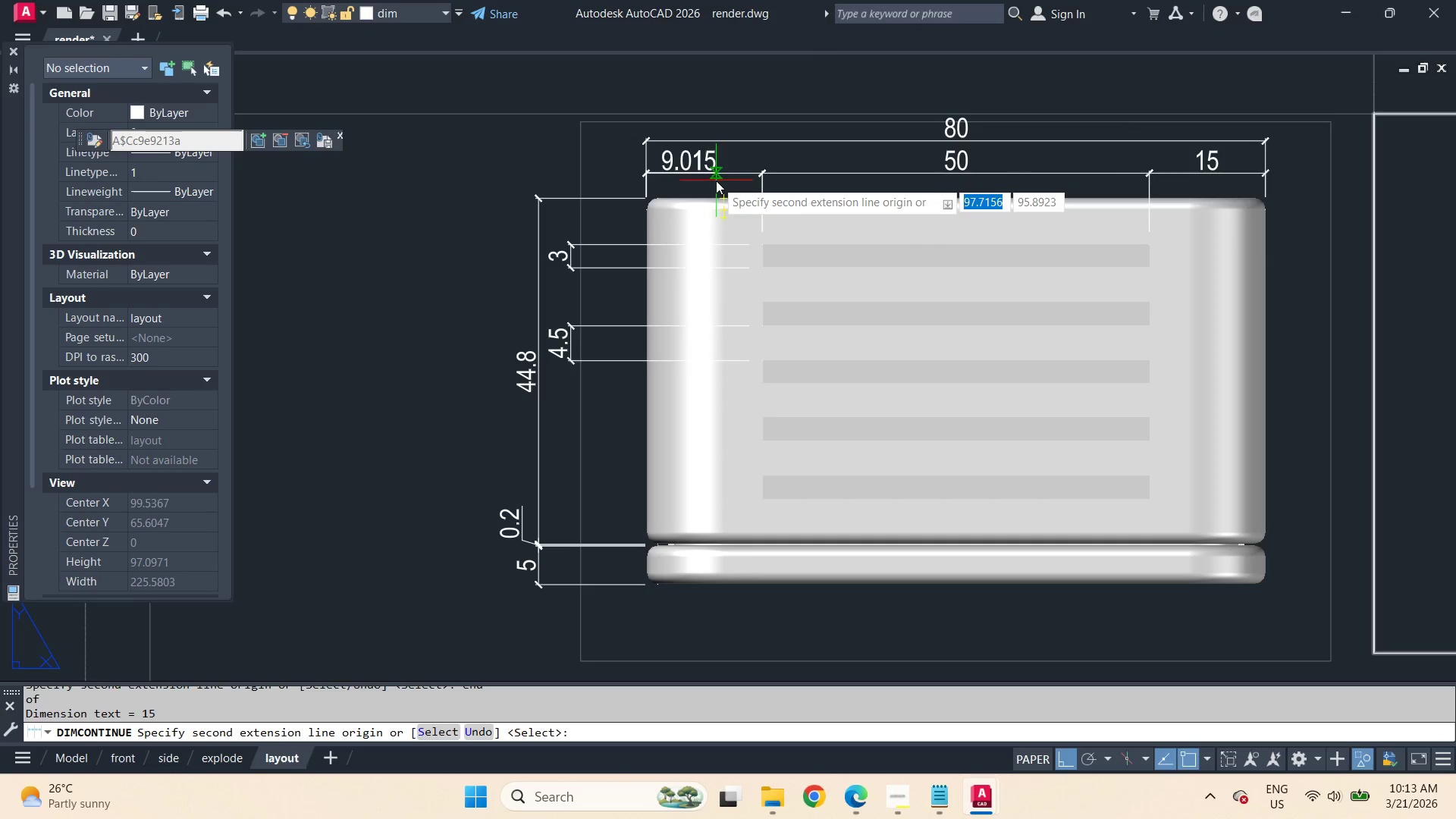 
key(Escape)
 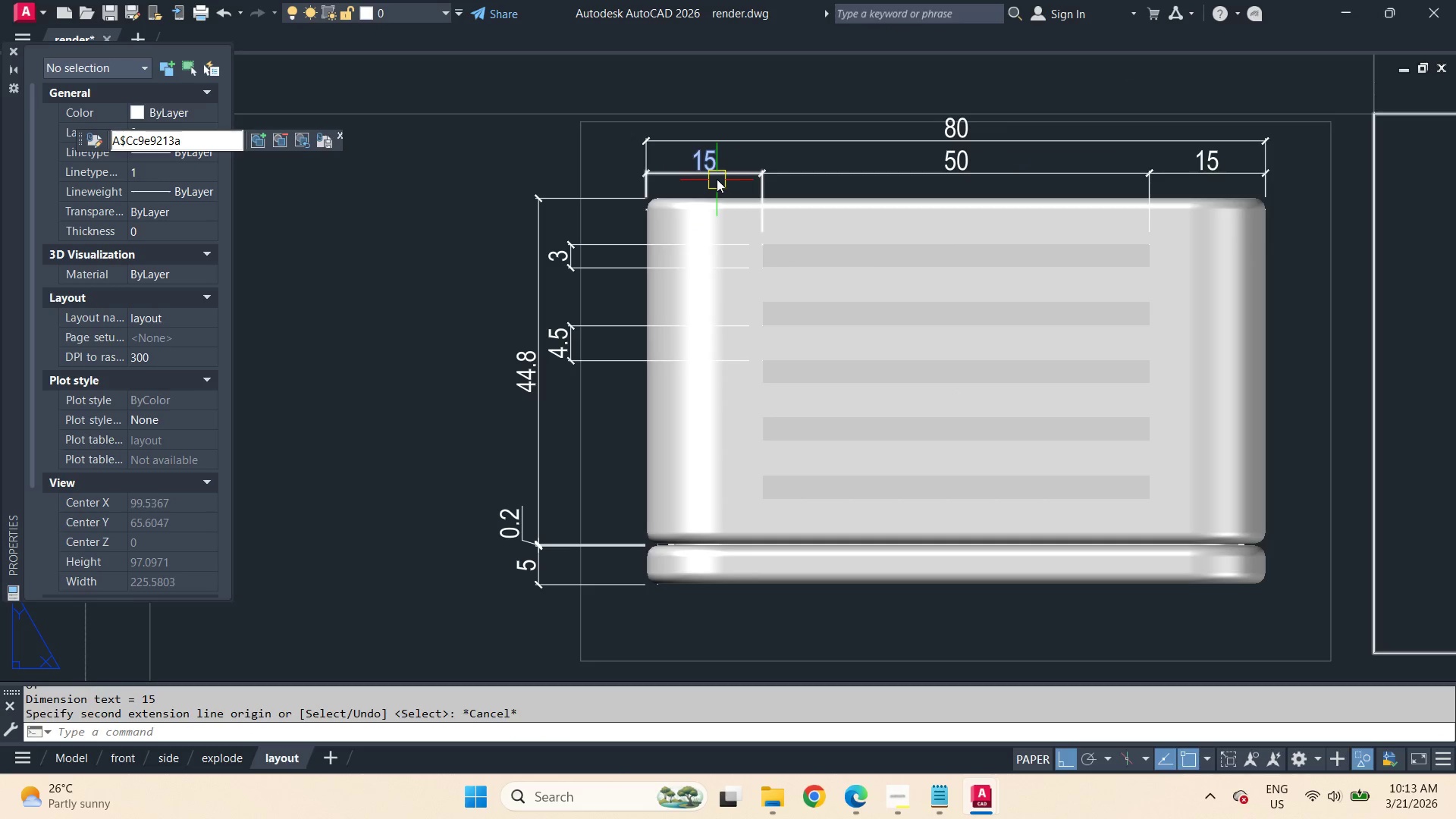 
key(Escape)
 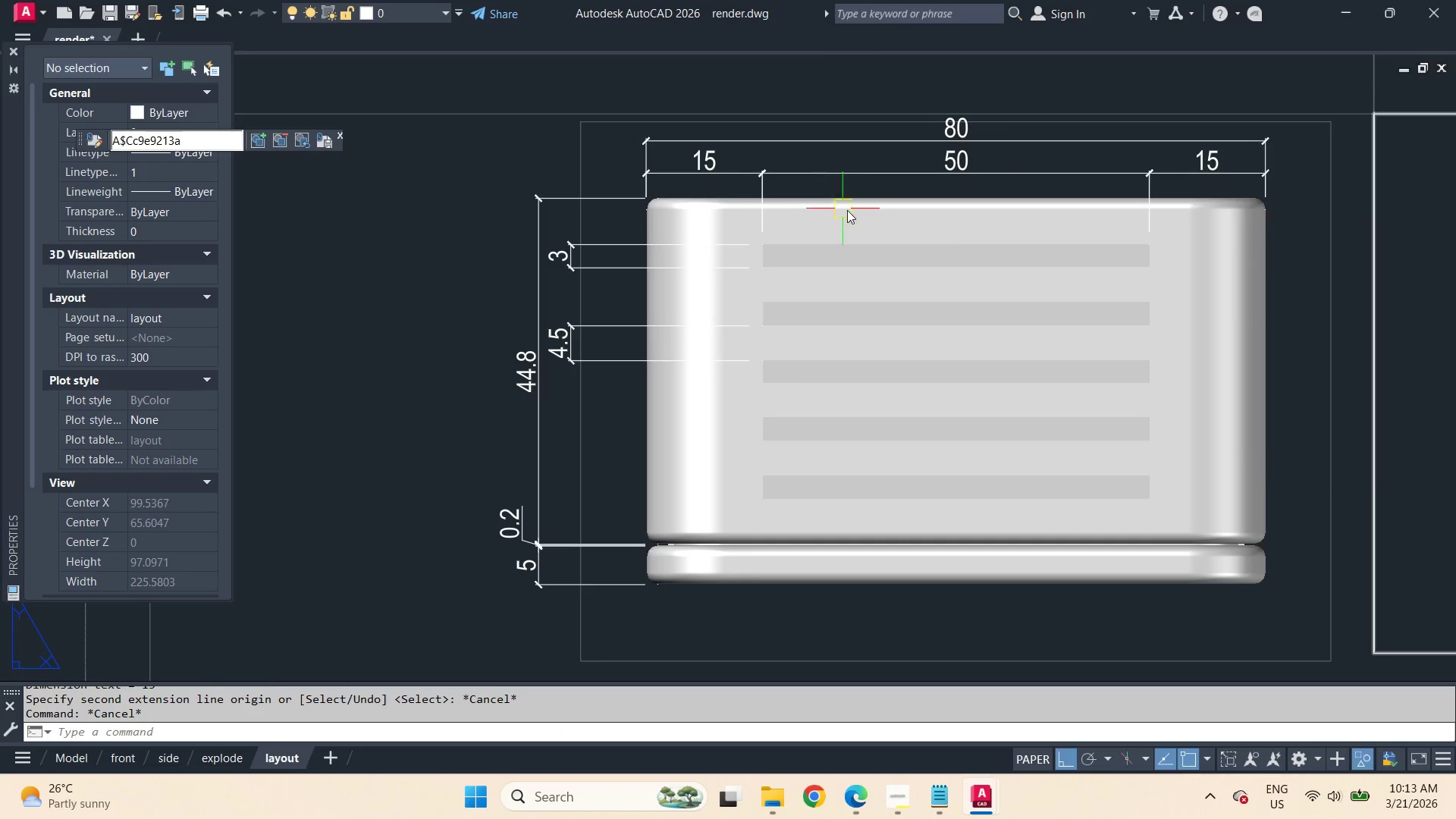 
key(S)
 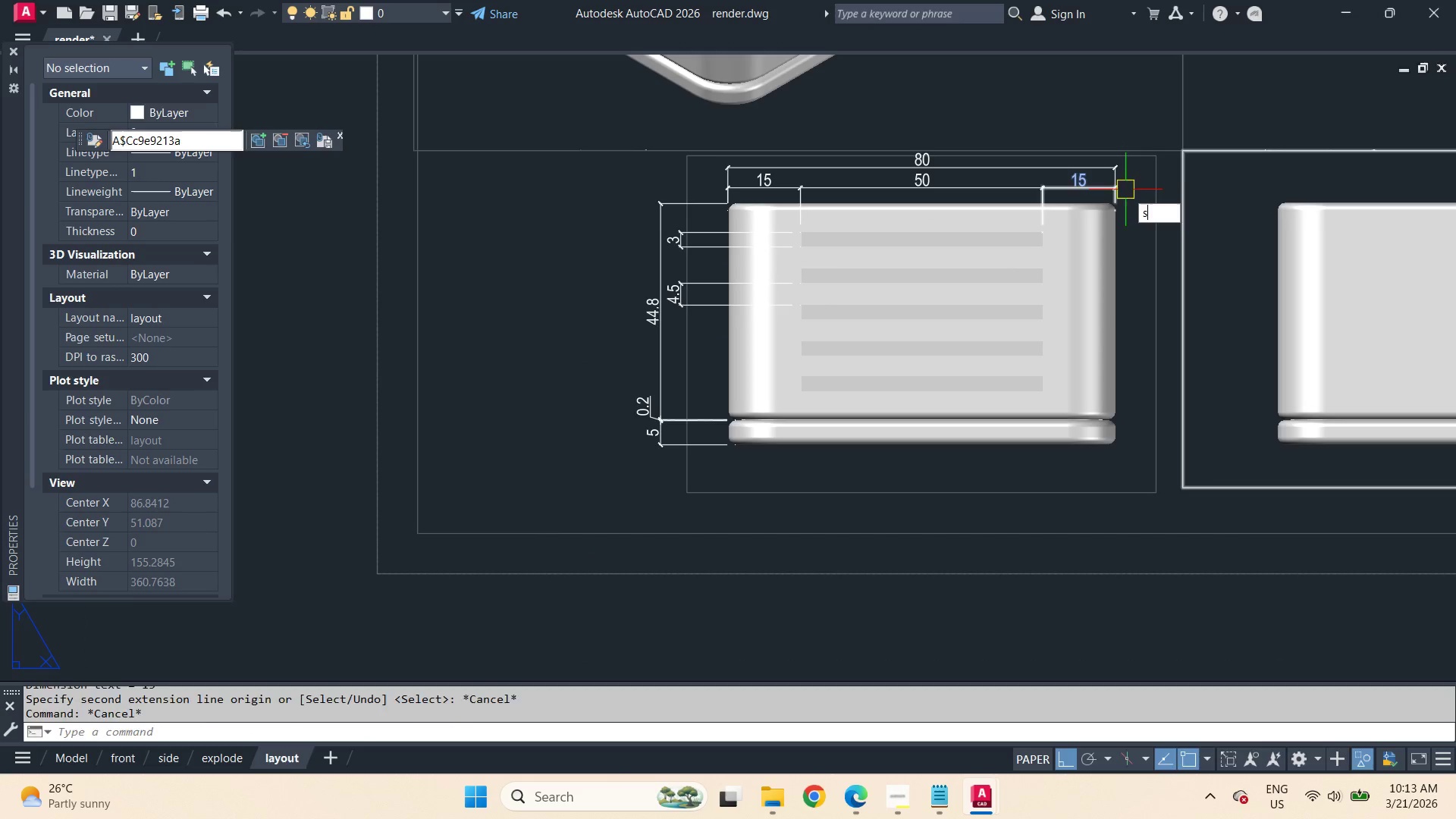 
key(Space)
 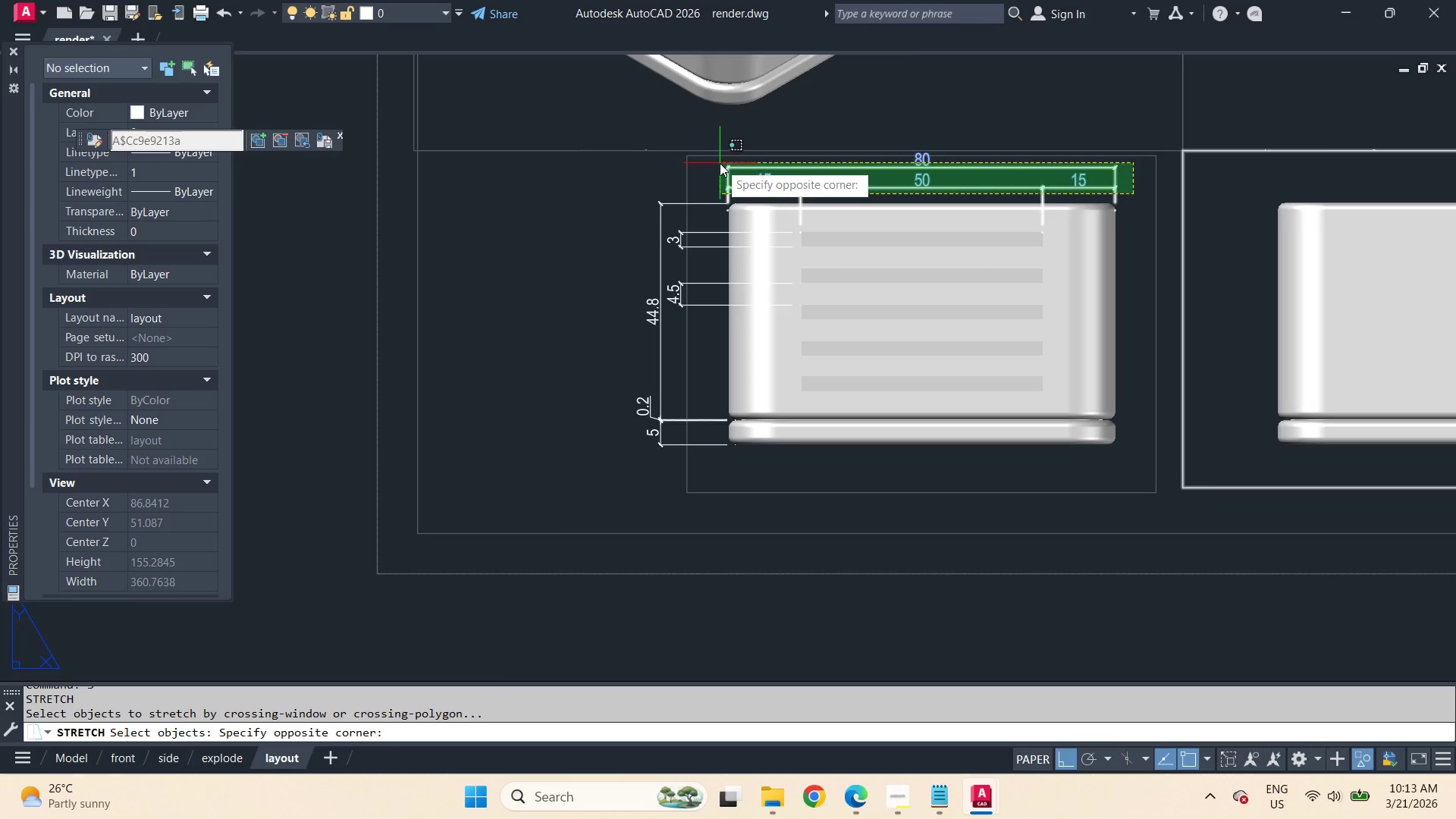 
scroll: coordinate [864, 211], scroll_direction: down, amount: 1.0
 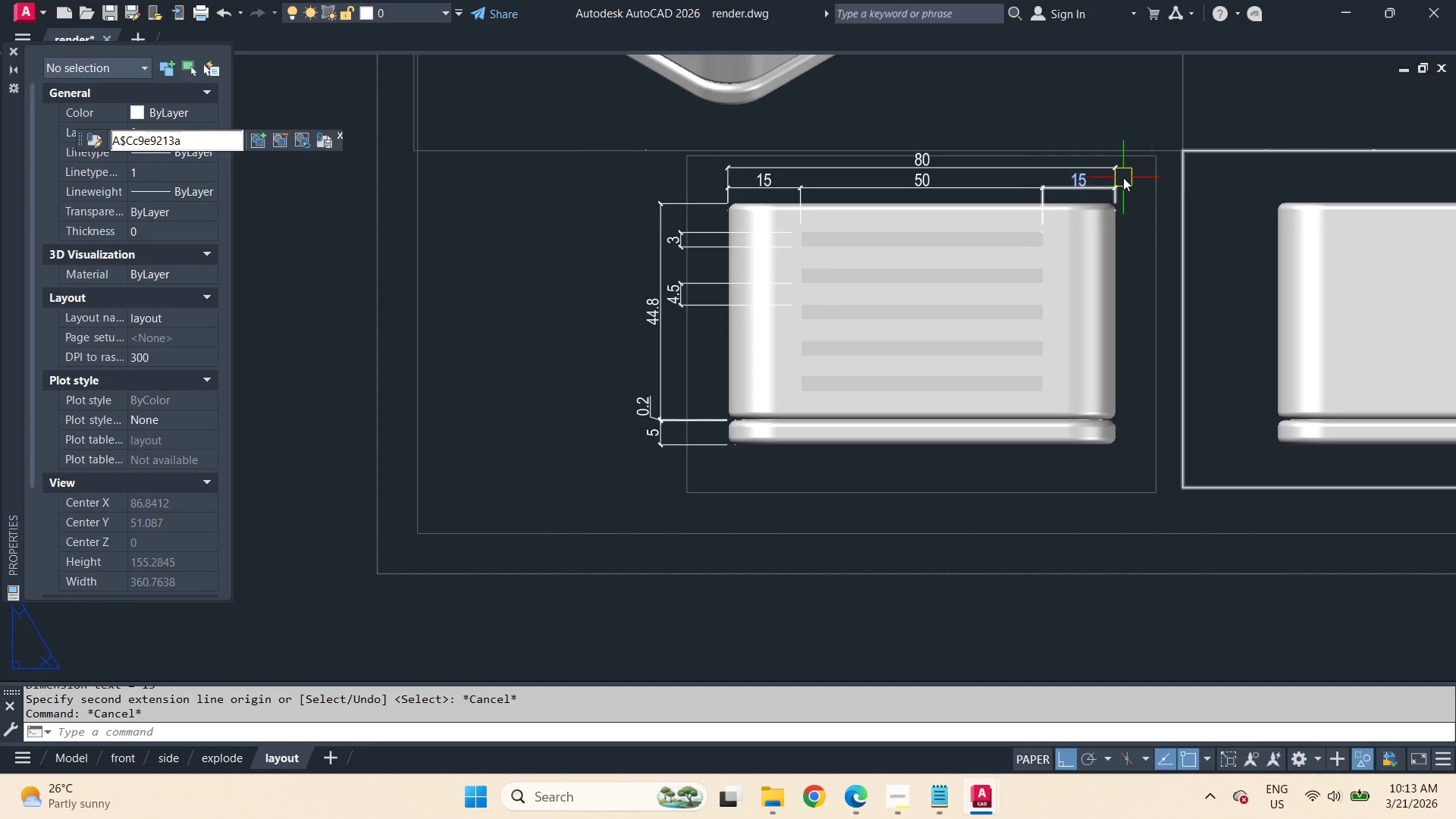 
key(Space)
 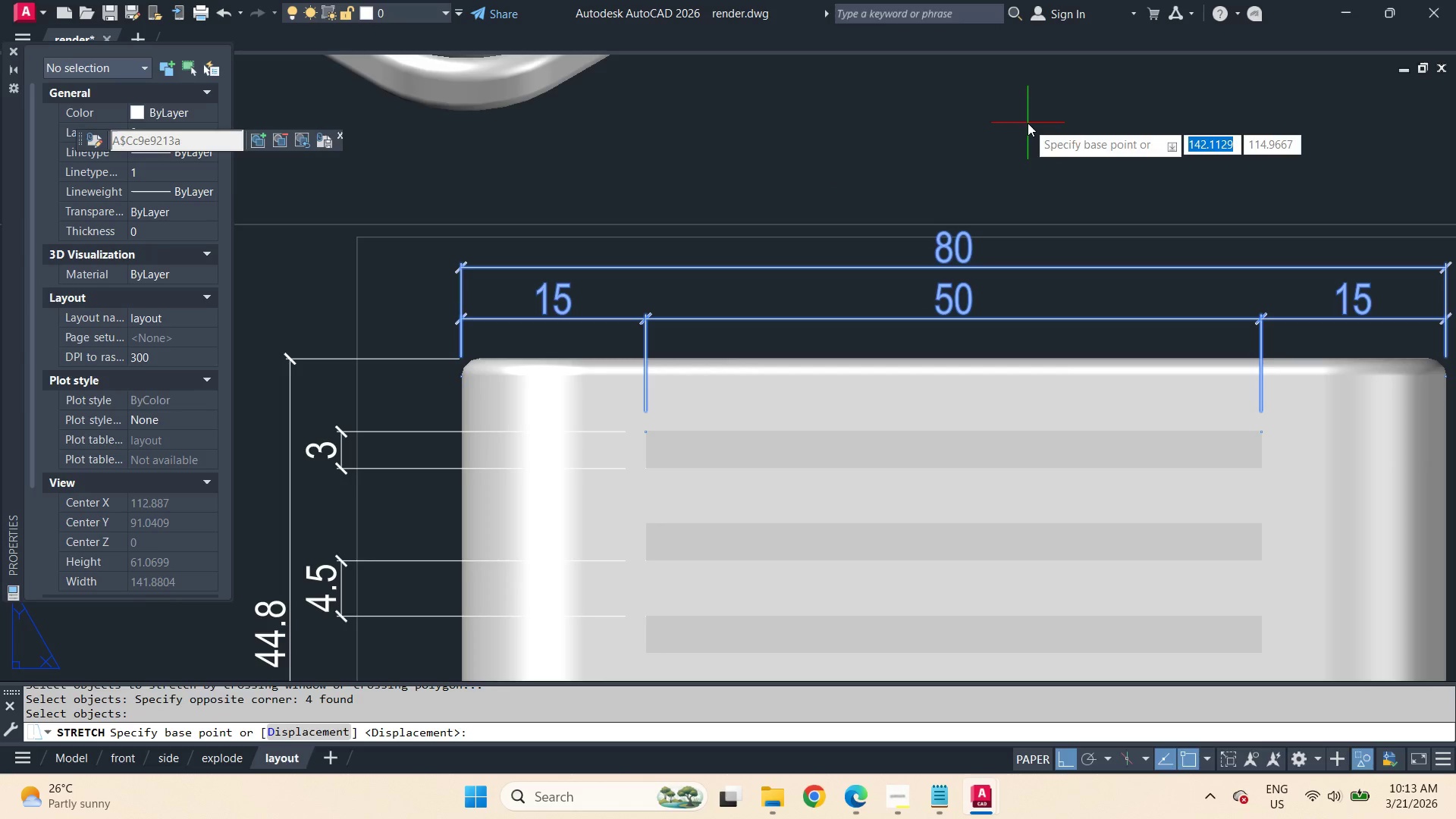 
left_click([1028, 123])
 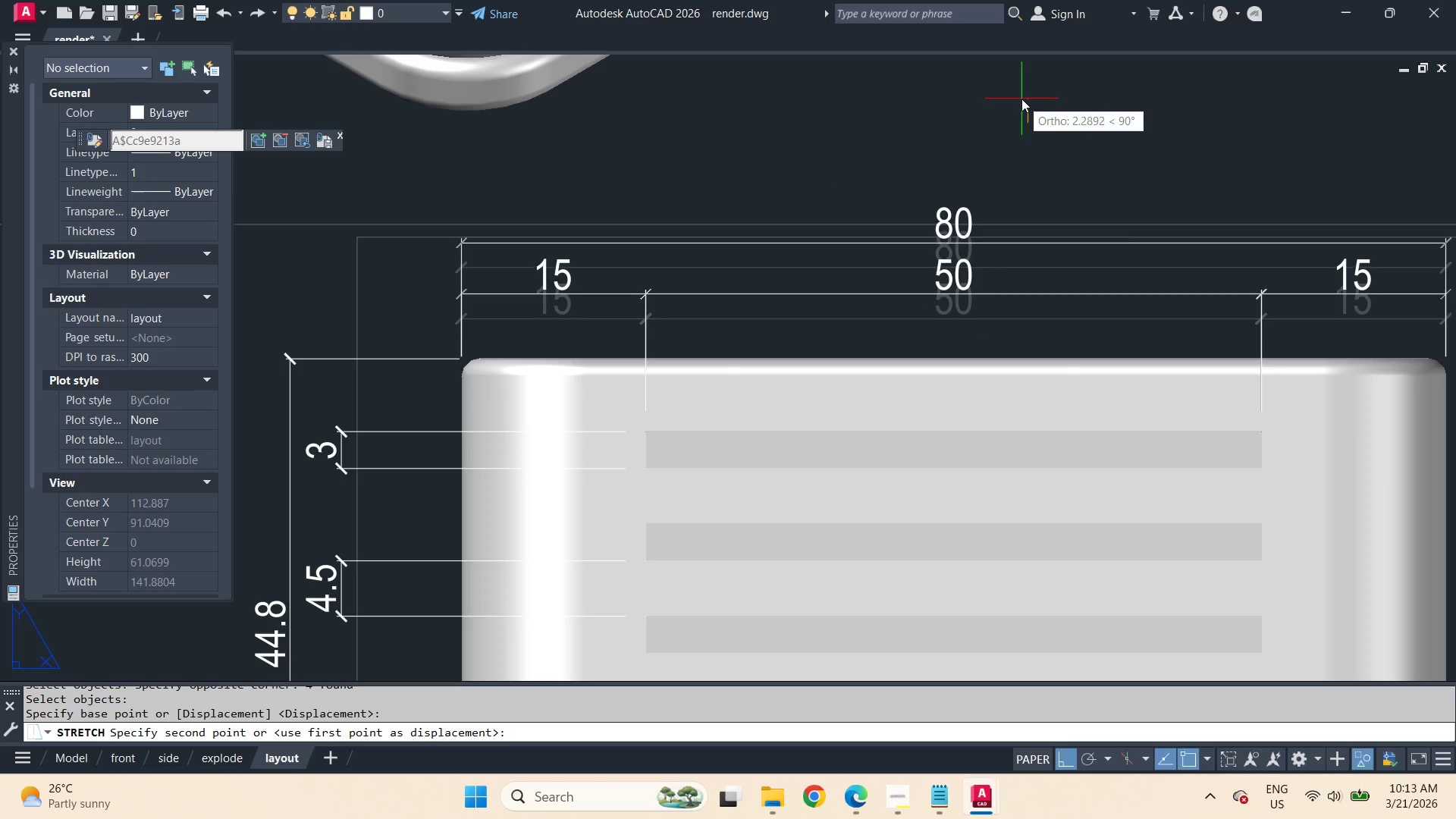 
scroll: coordinate [905, 104], scroll_direction: up, amount: 2.0
 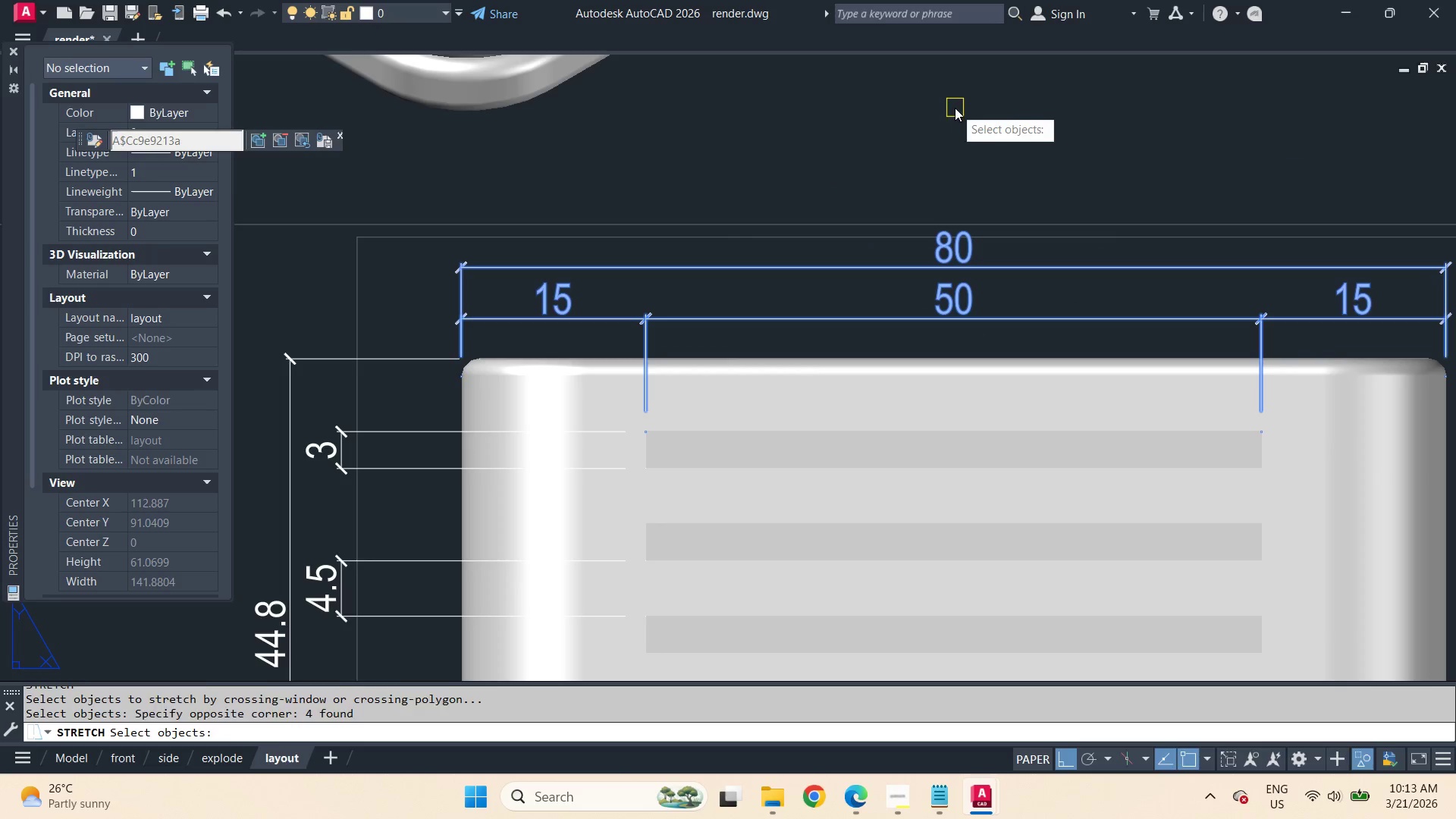 
left_click([1021, 99])
 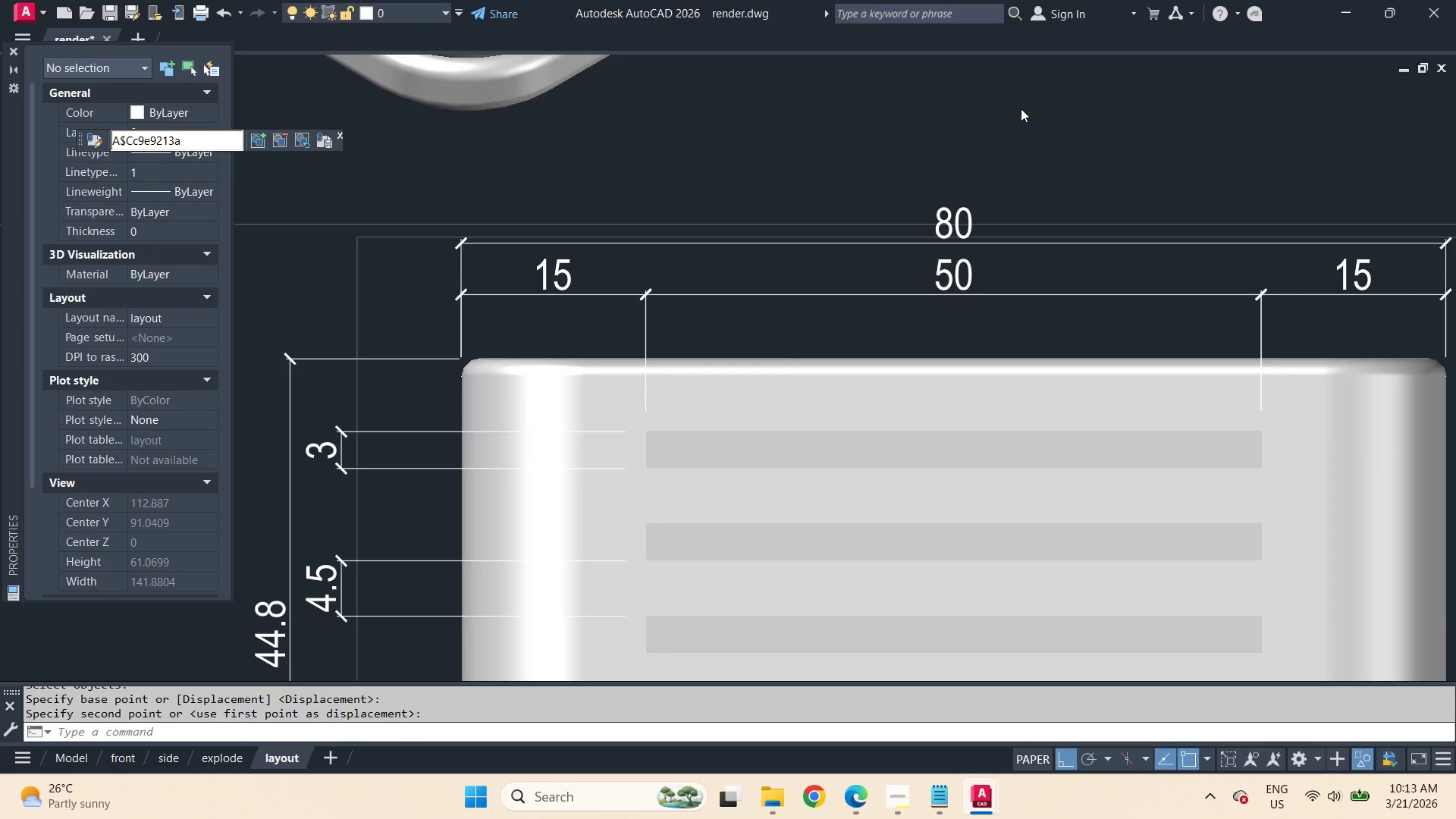 
scroll: coordinate [1021, 108], scroll_direction: down, amount: 1.0
 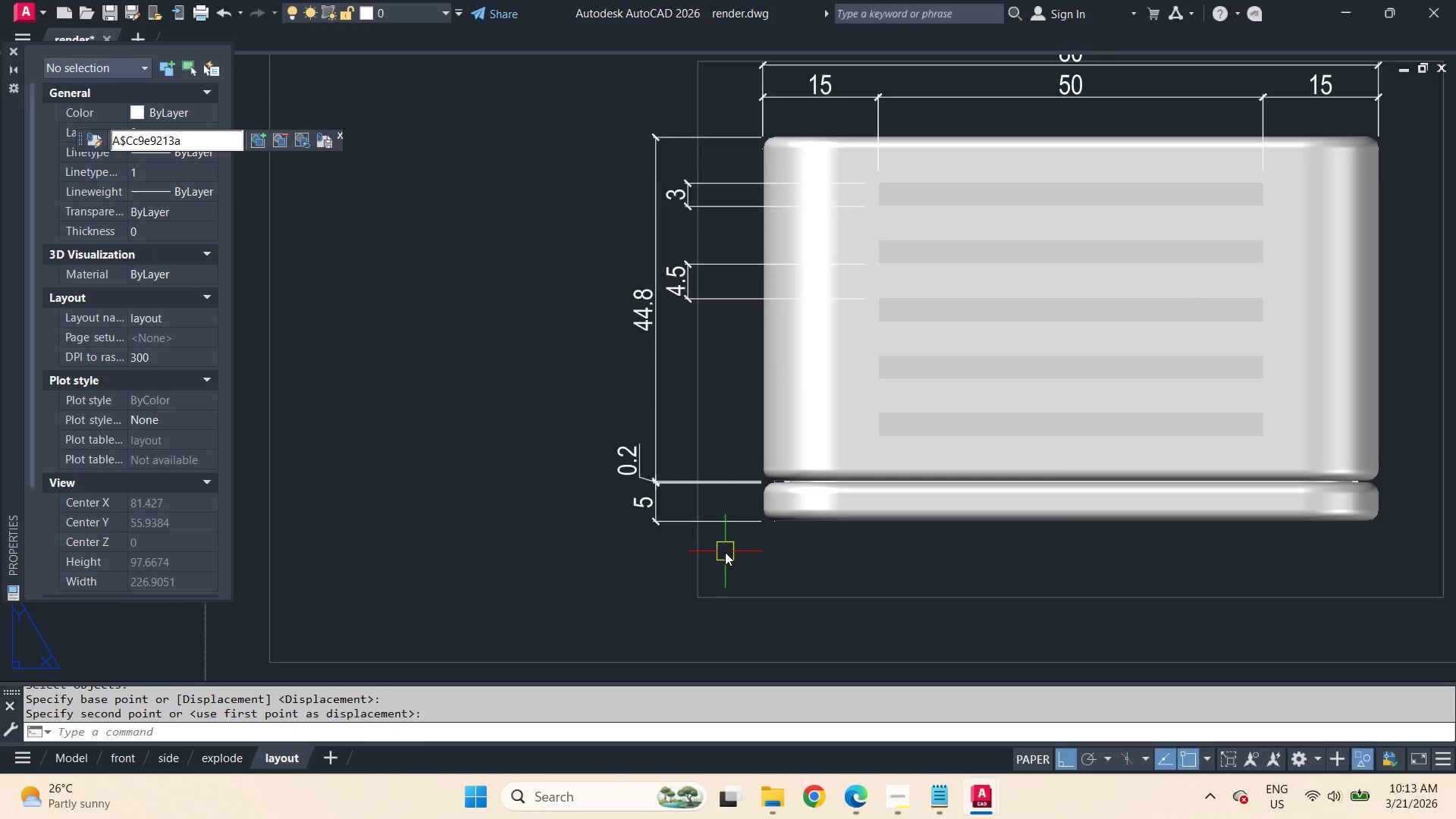 
type(dba  )
 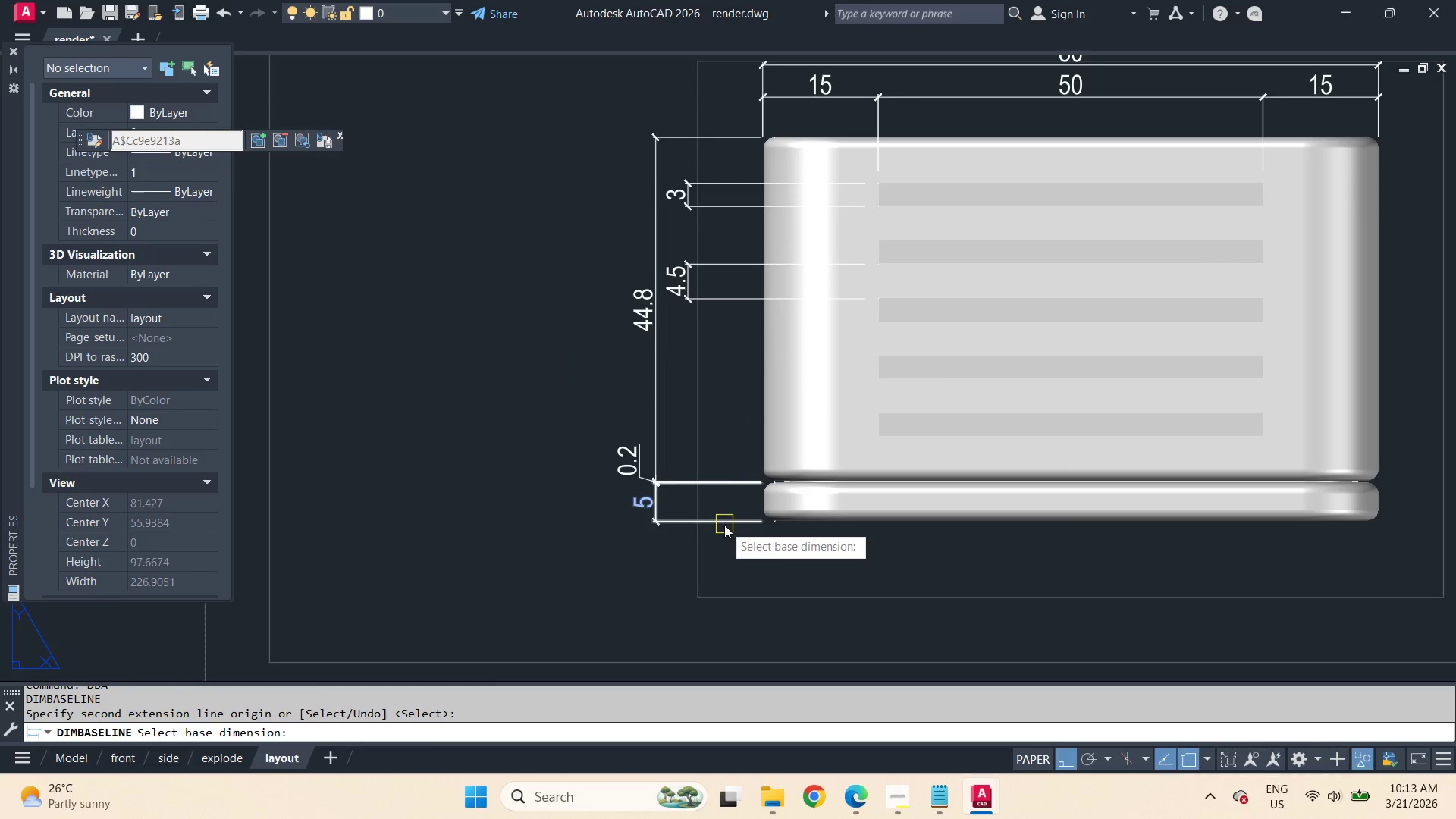 
left_click([724, 525])
 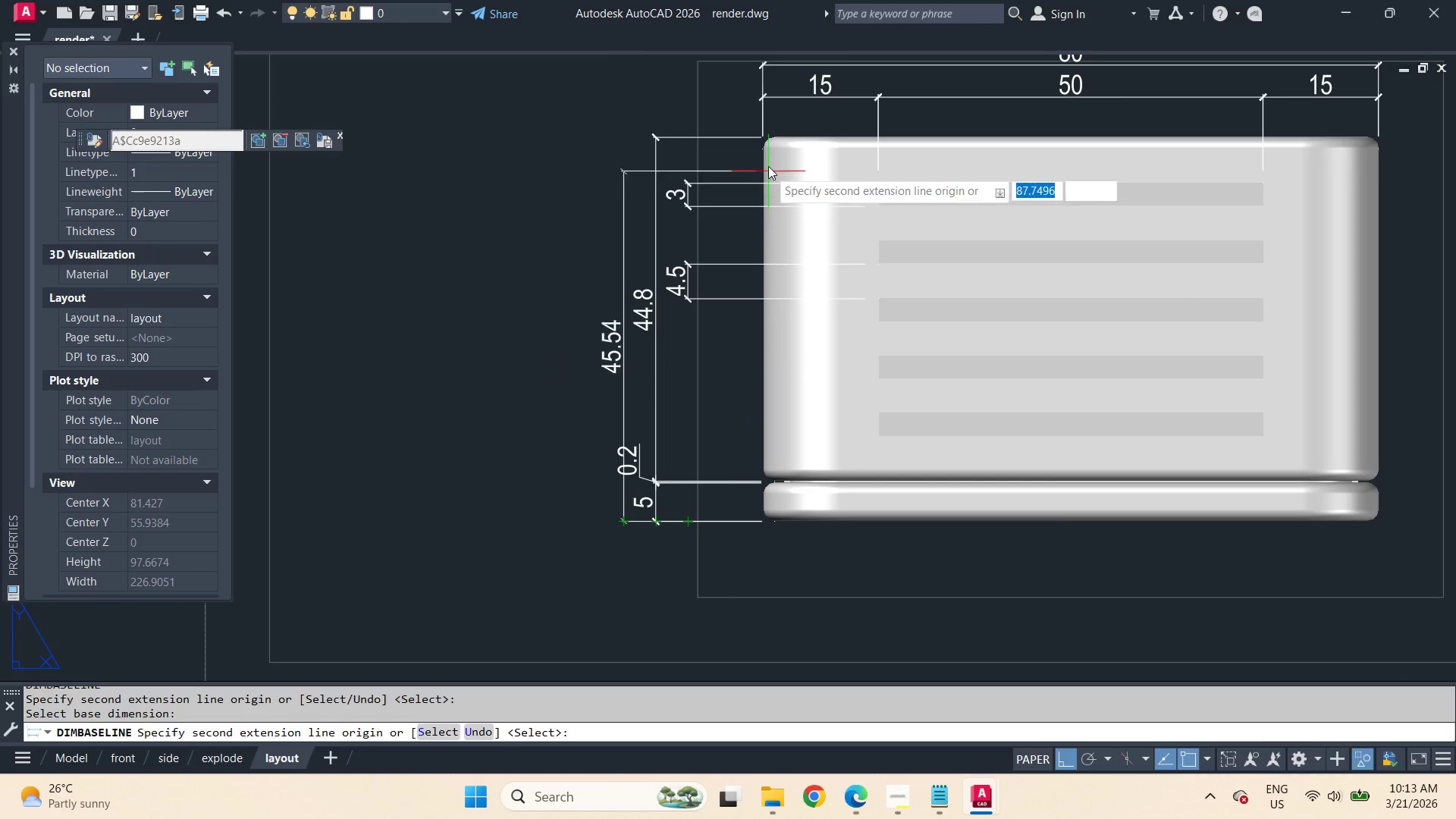 
type(end )
 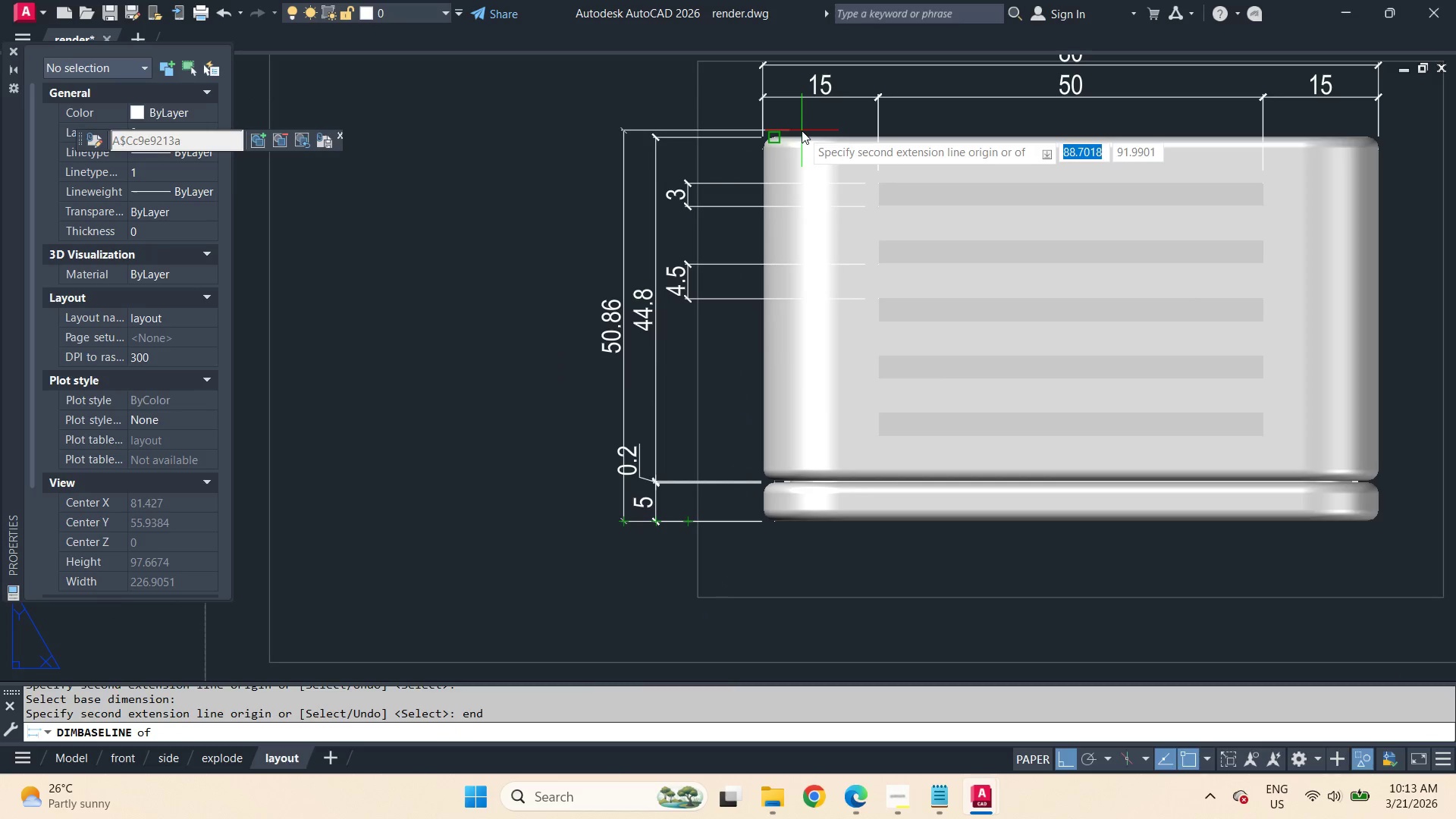 
left_click([802, 130])
 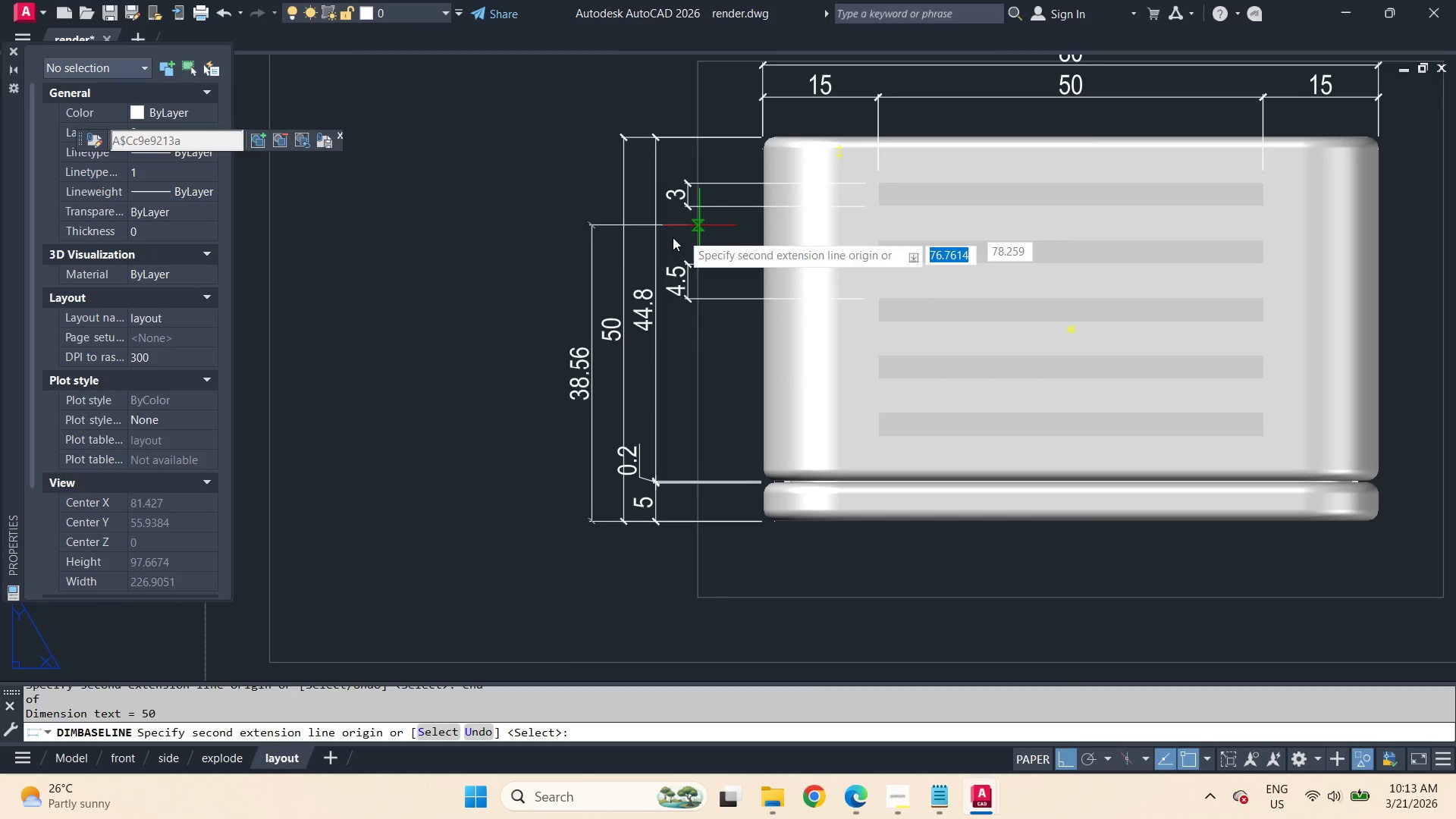 
key(Escape)
 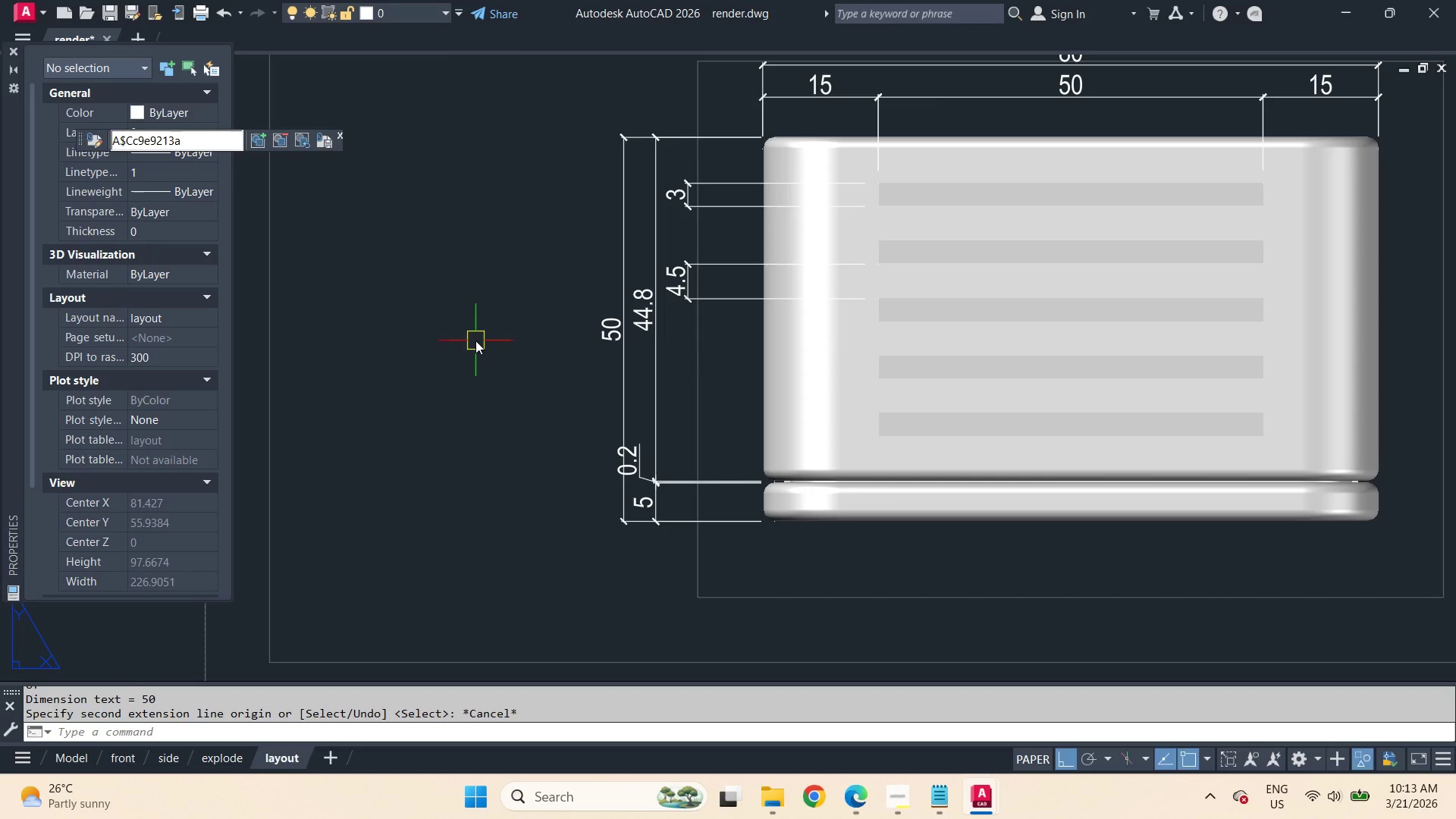 
key(Escape)
 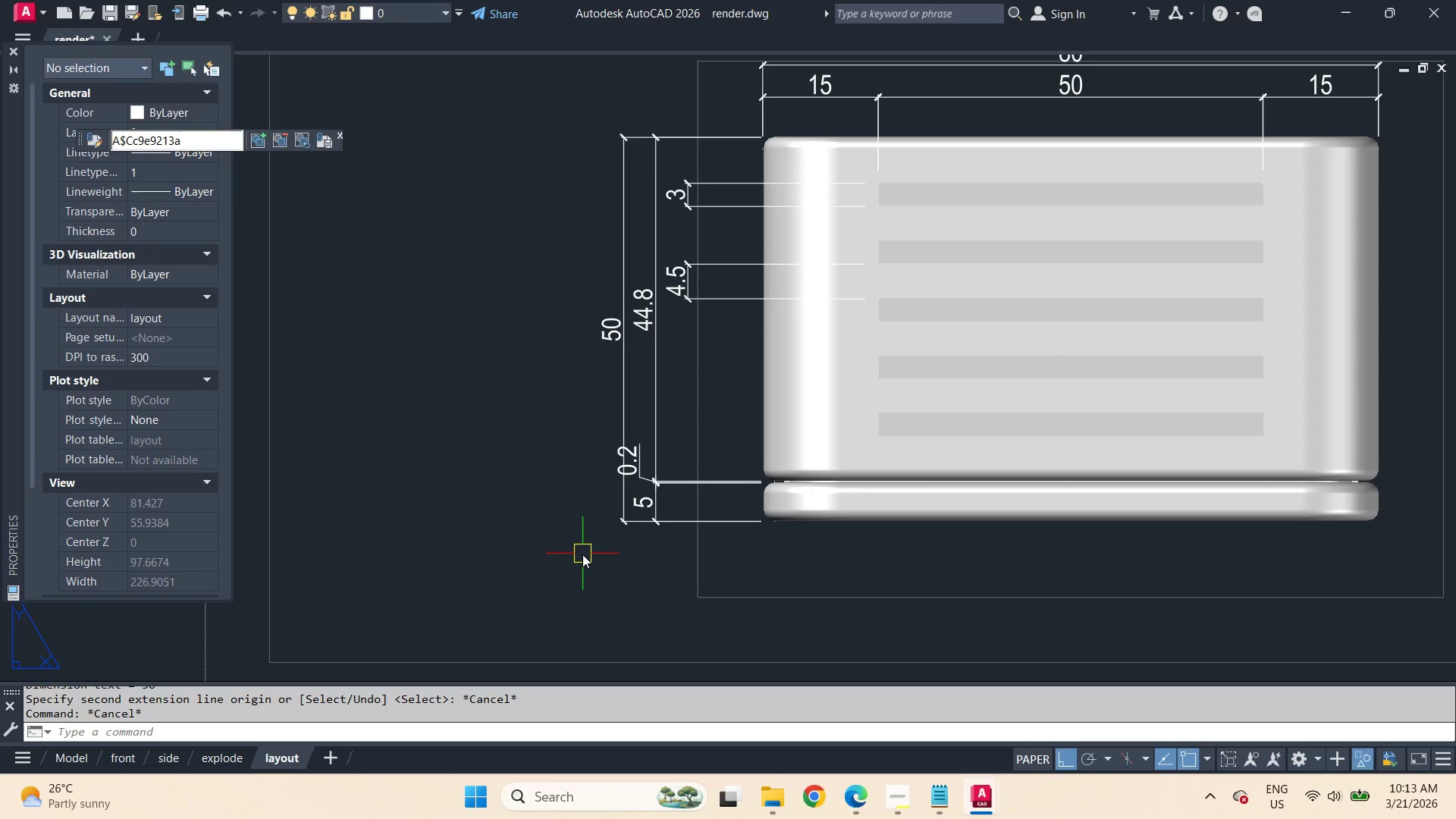 
scroll: coordinate [582, 550], scroll_direction: up, amount: 1.0
 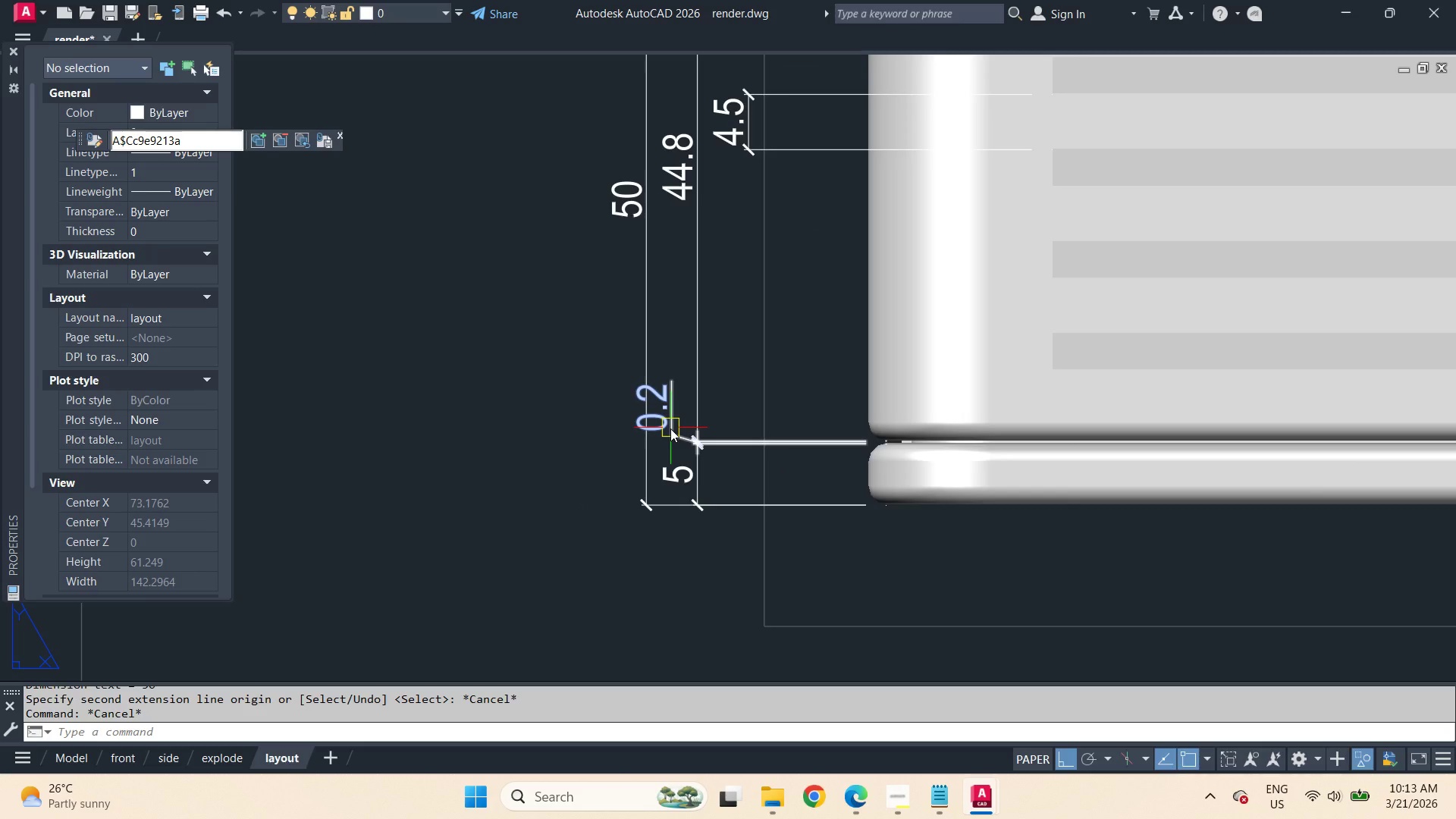 
left_click([670, 428])
 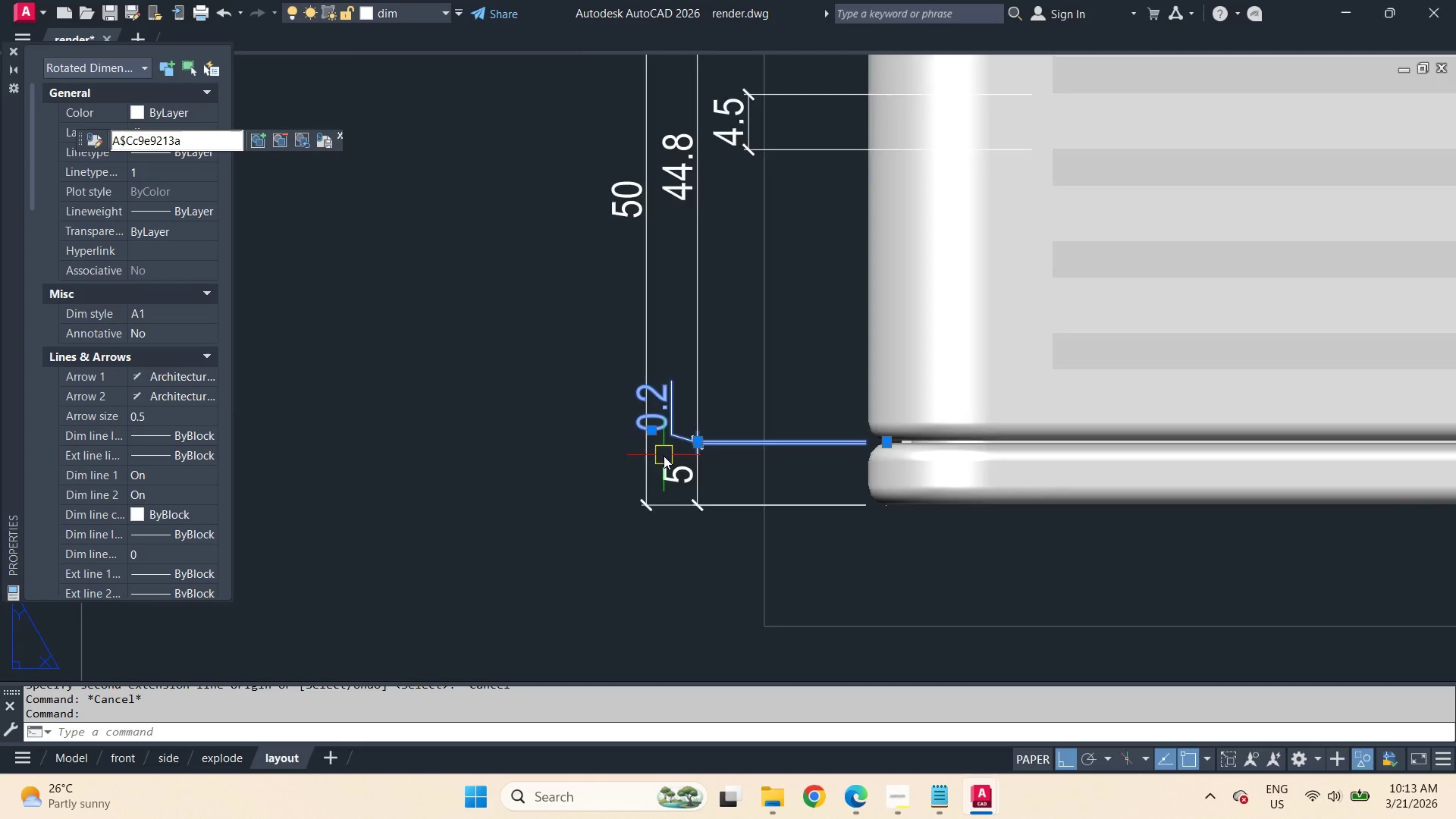 
scroll: coordinate [664, 456], scroll_direction: up, amount: 2.0
 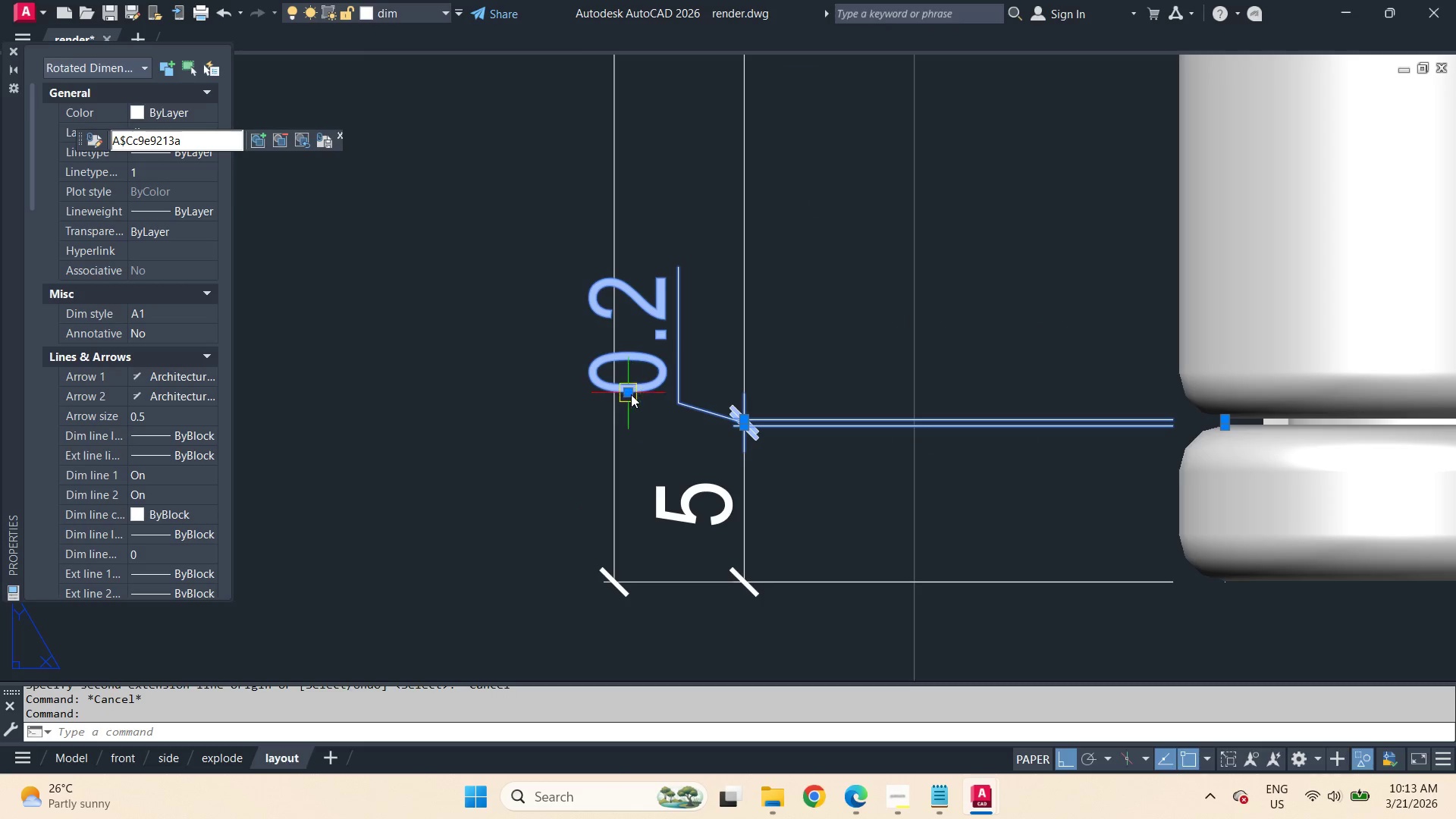 
mouse_move([652, 424])
 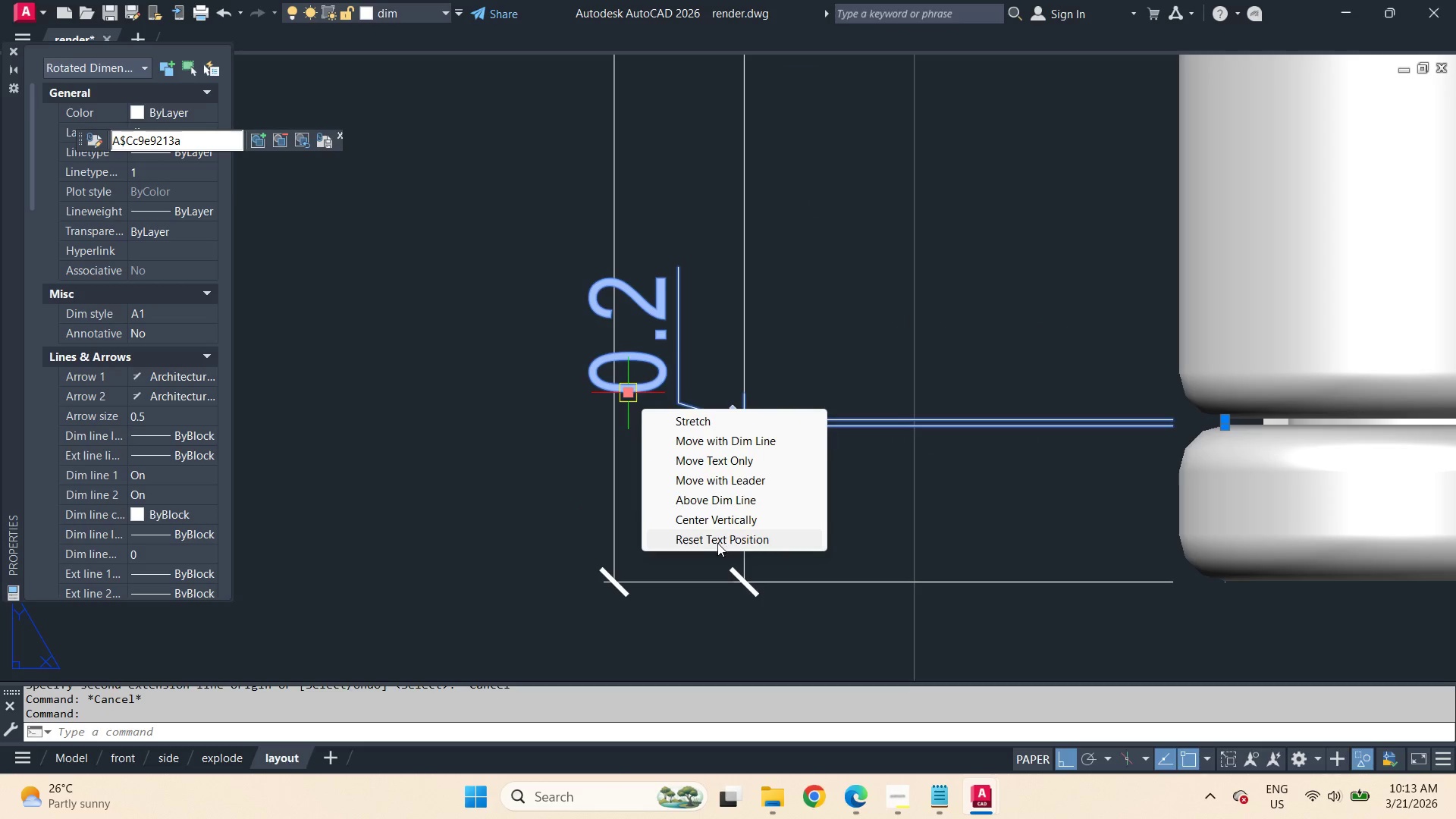 
left_click([717, 543])
 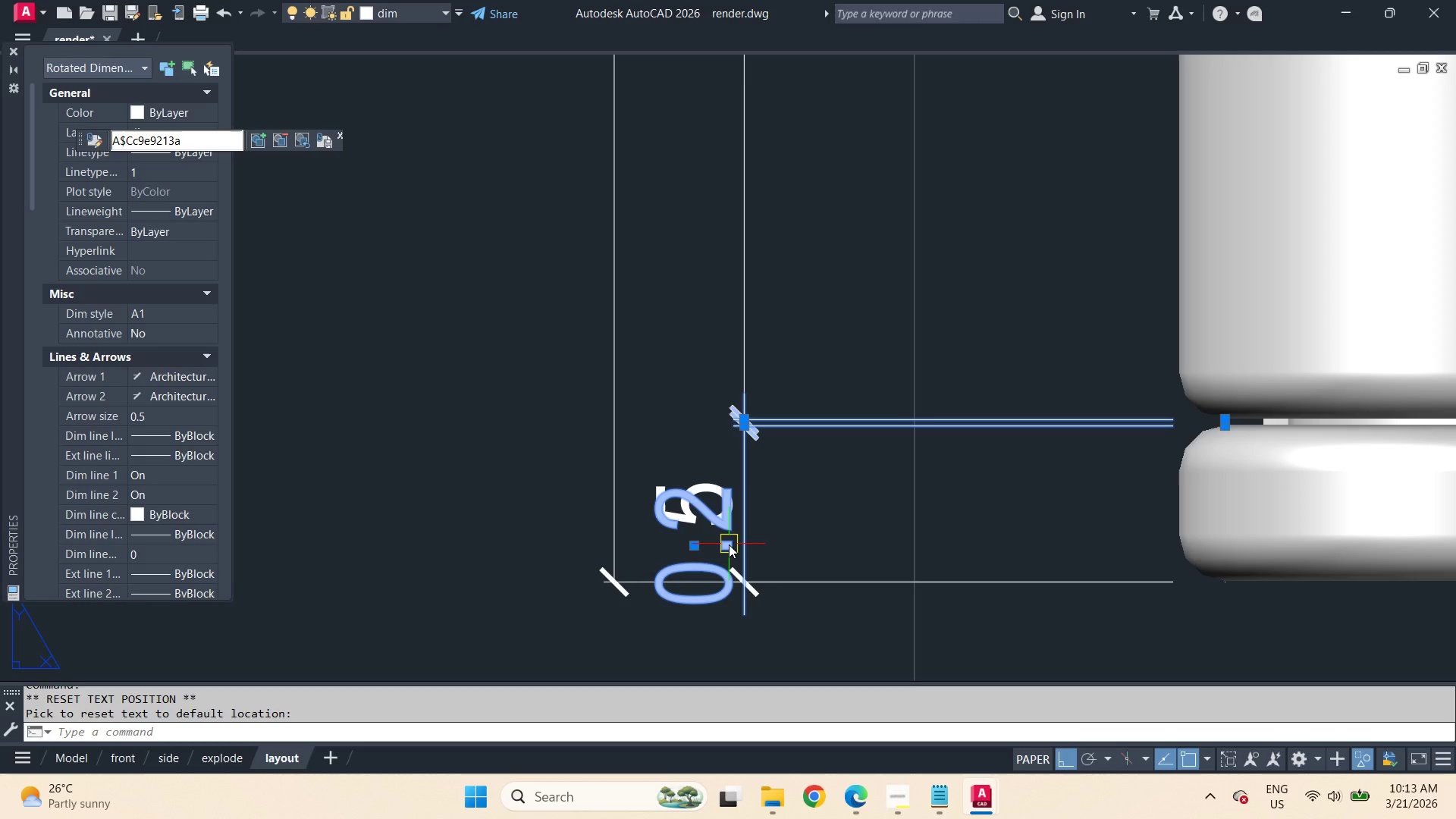 
left_click([727, 547])
 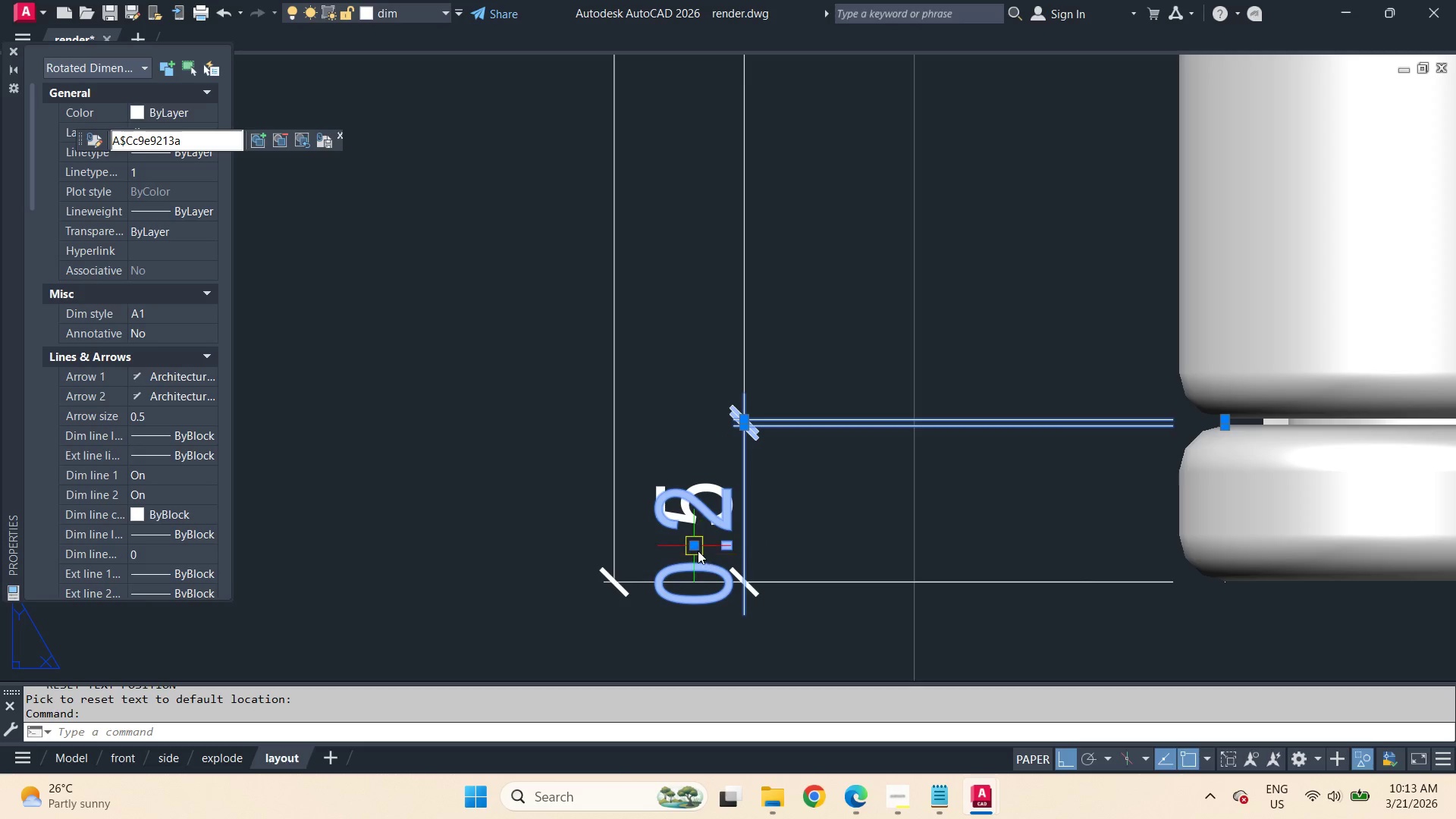 
left_click([694, 545])
 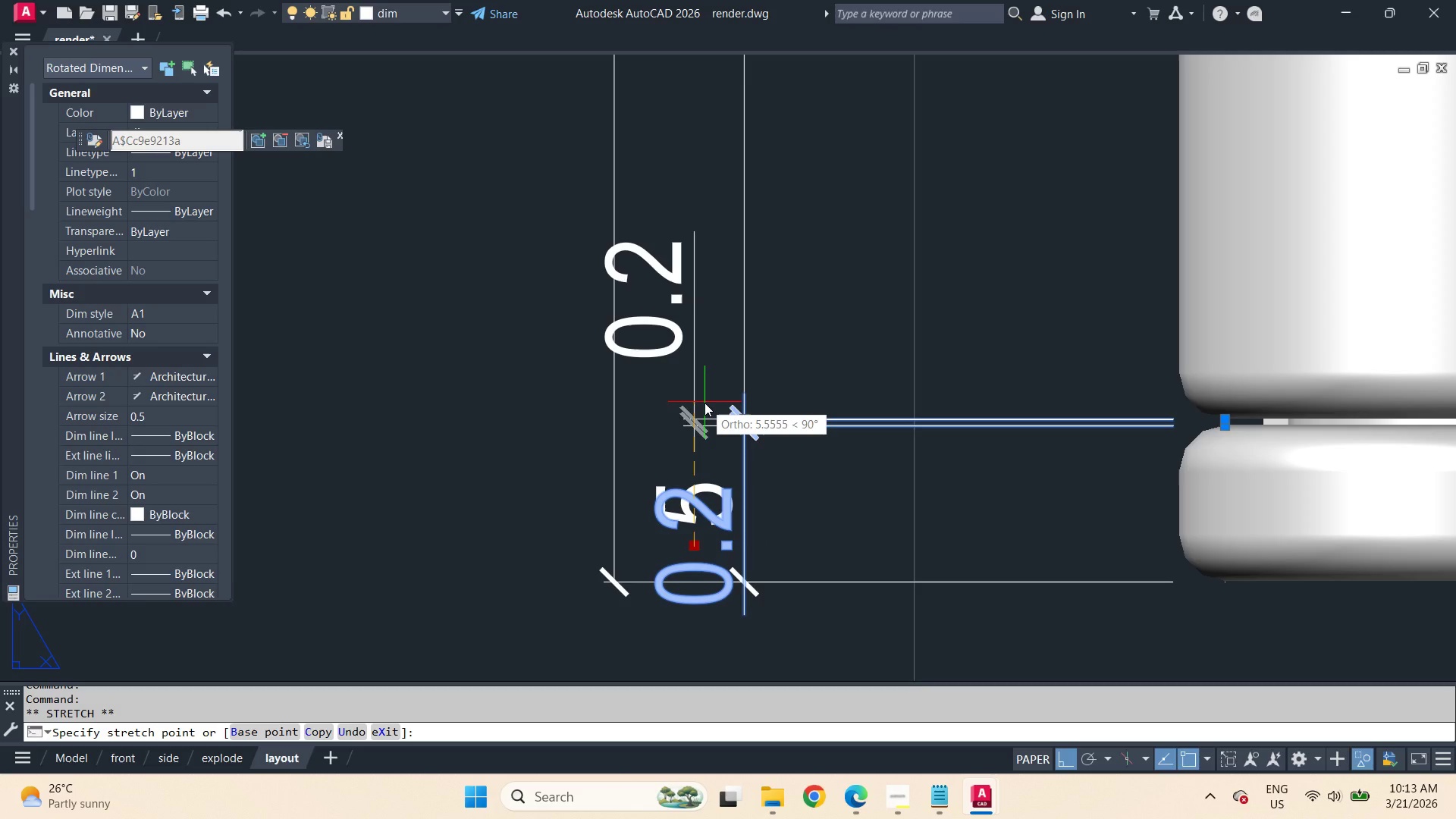 
left_click([704, 403])
 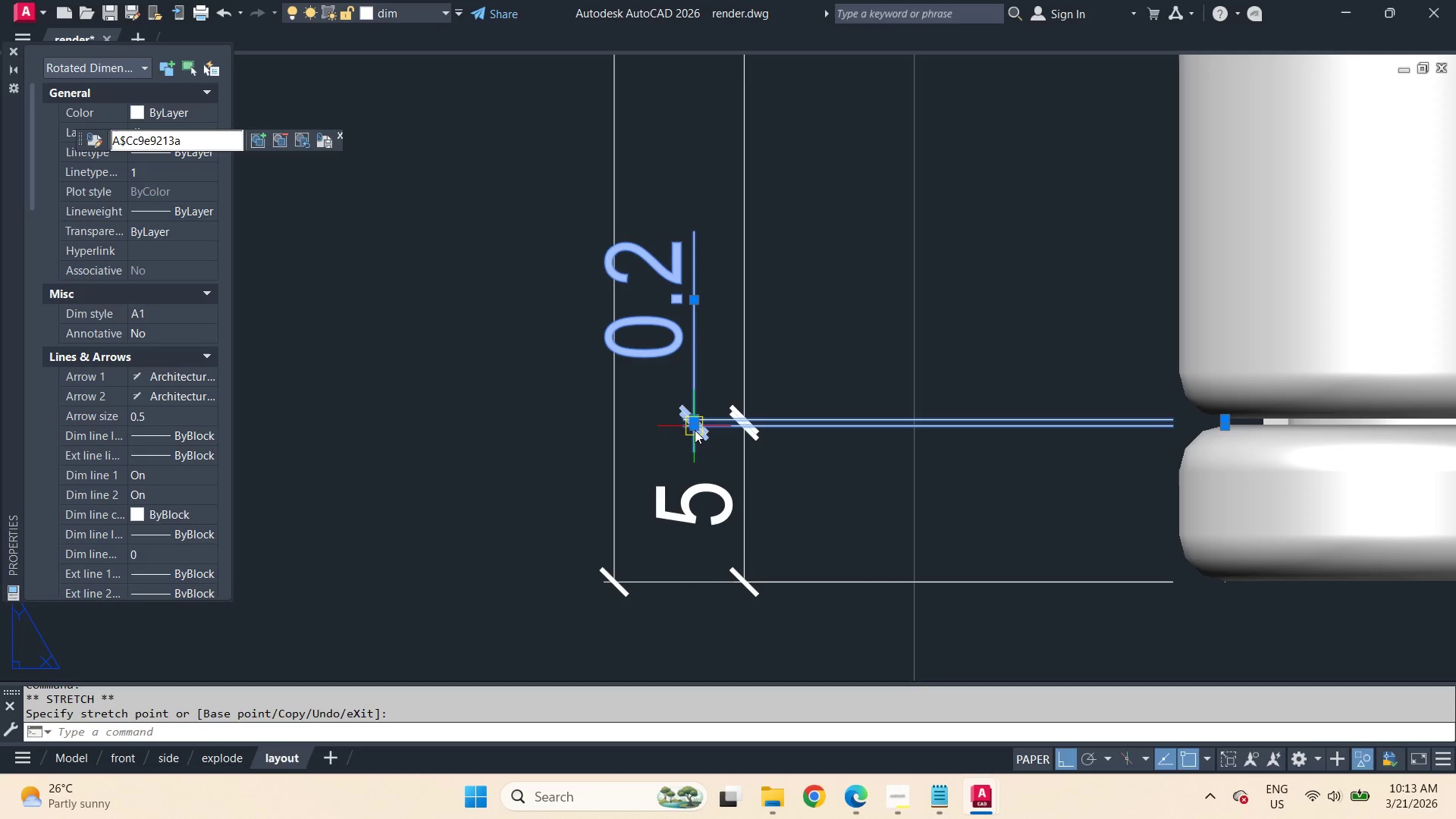 
left_click([694, 430])
 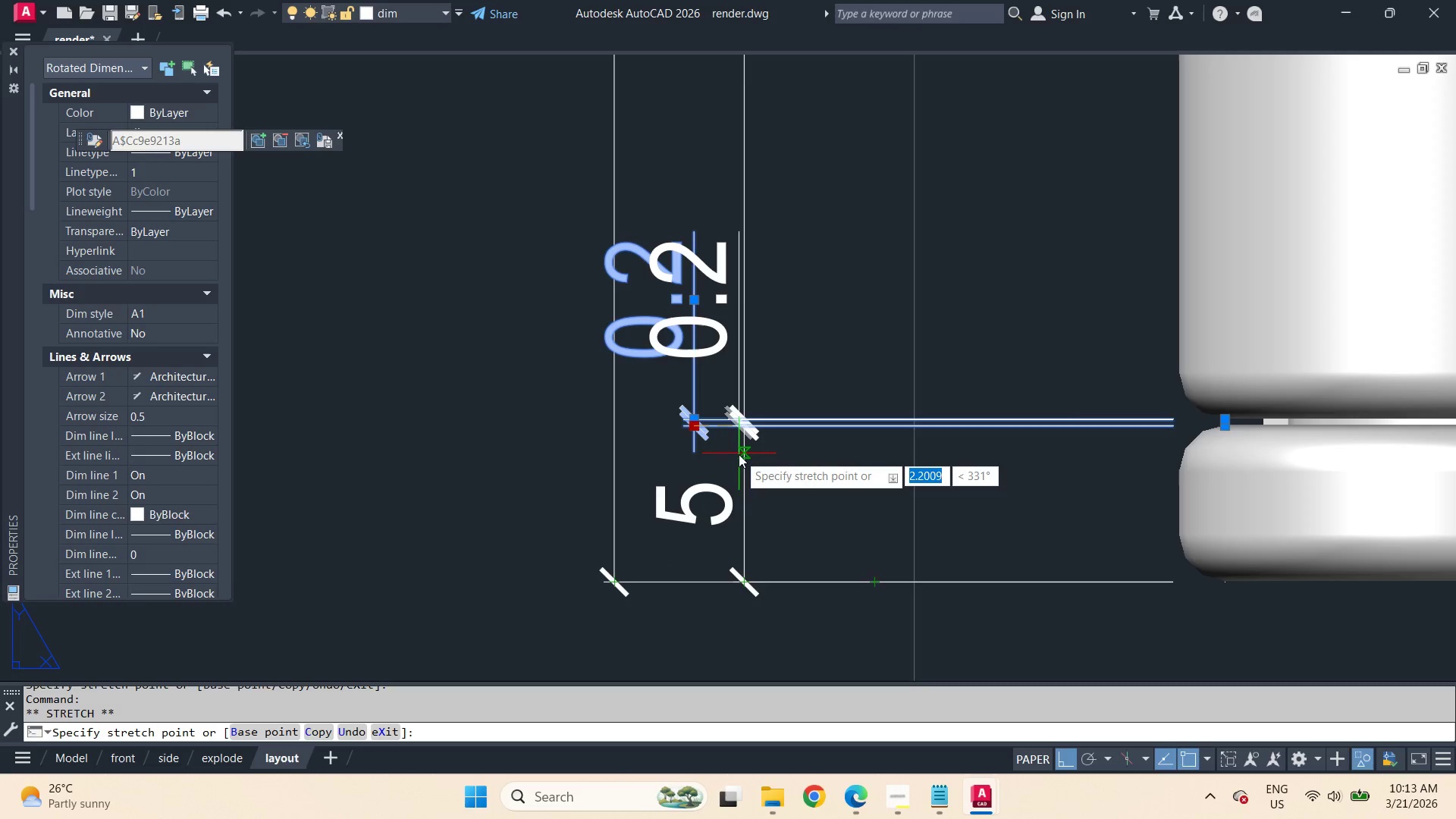 
left_click([739, 454])
 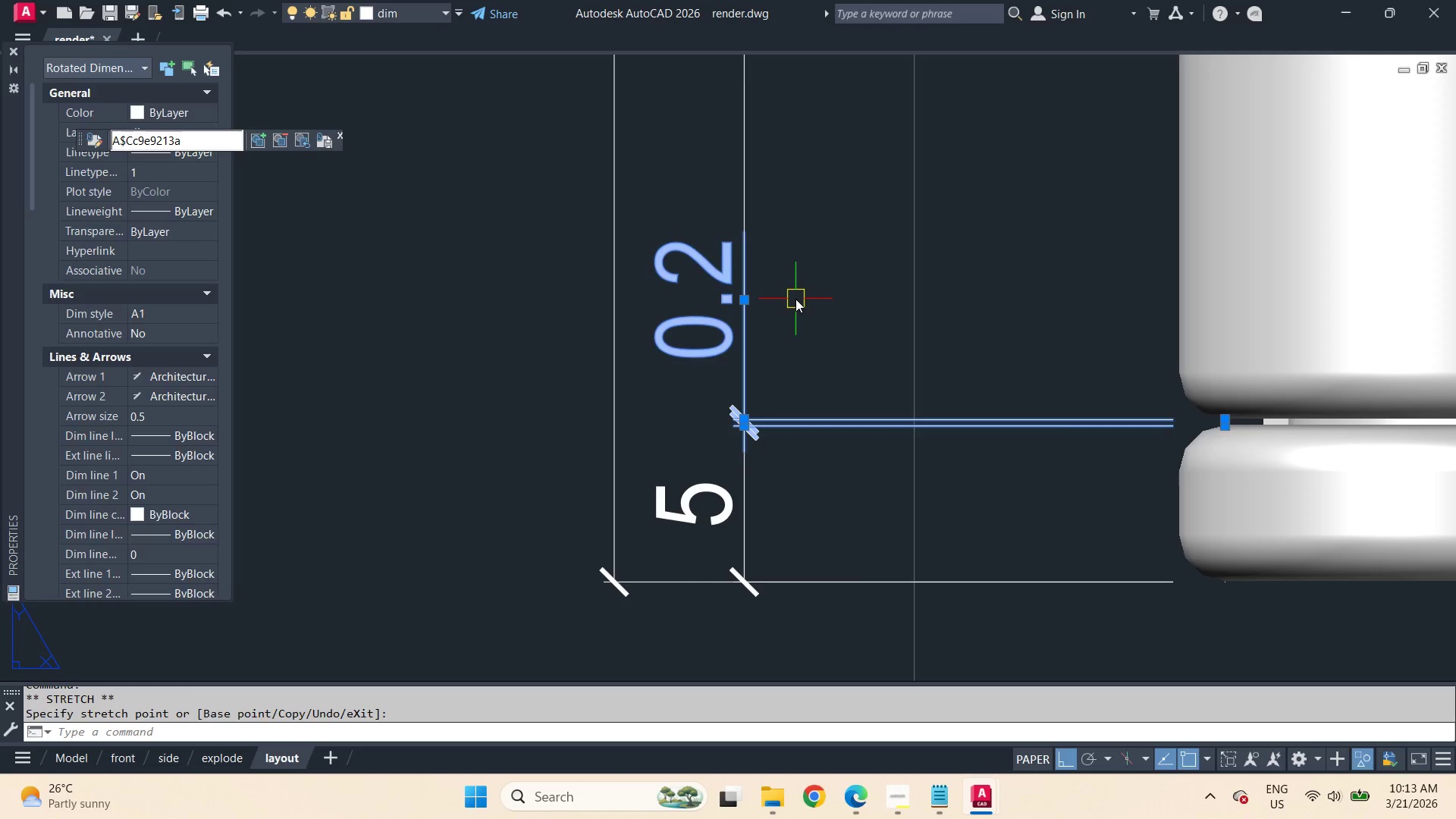 
key(Escape)
 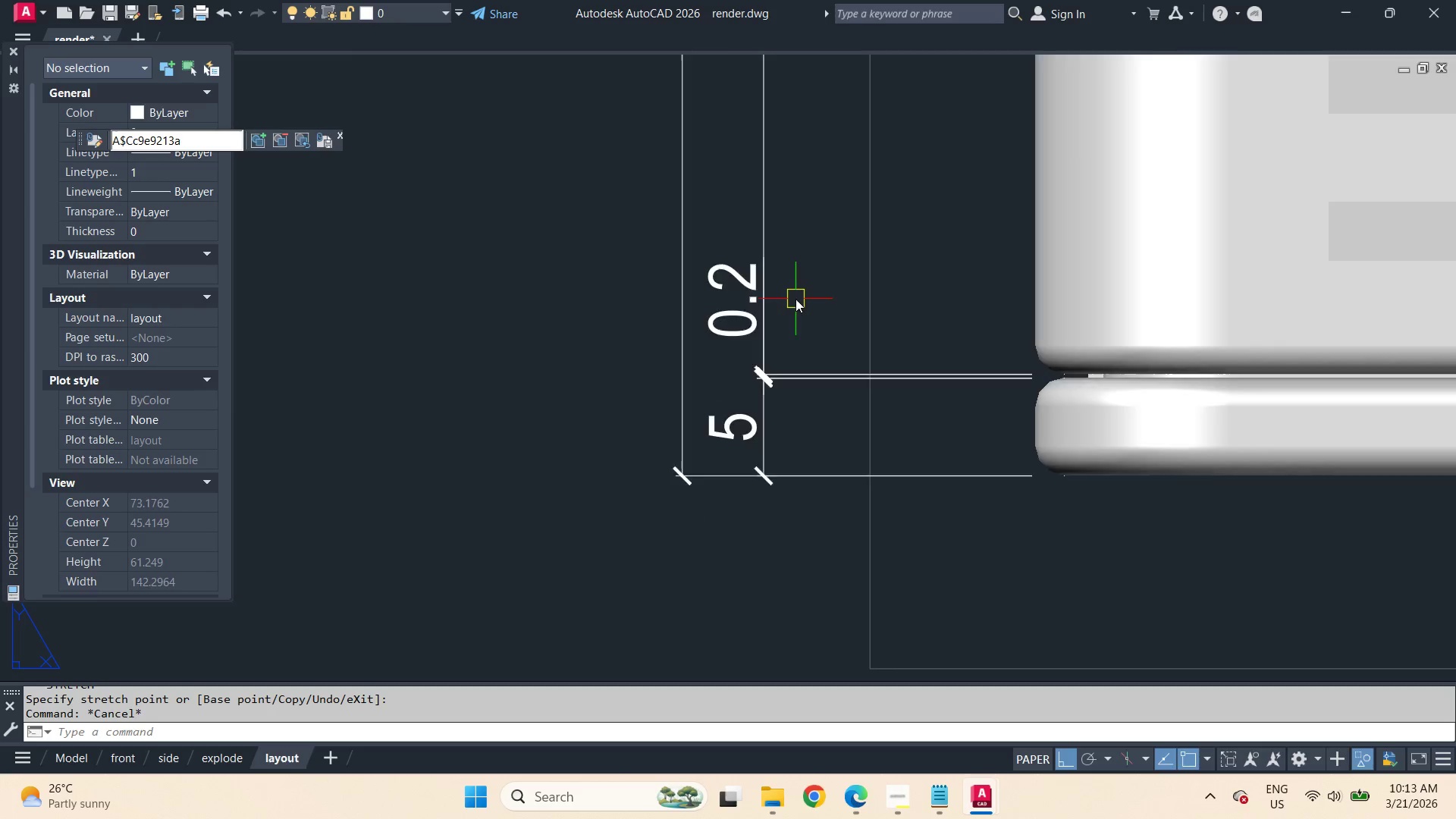 
scroll: coordinate [843, 257], scroll_direction: down, amount: 4.0
 